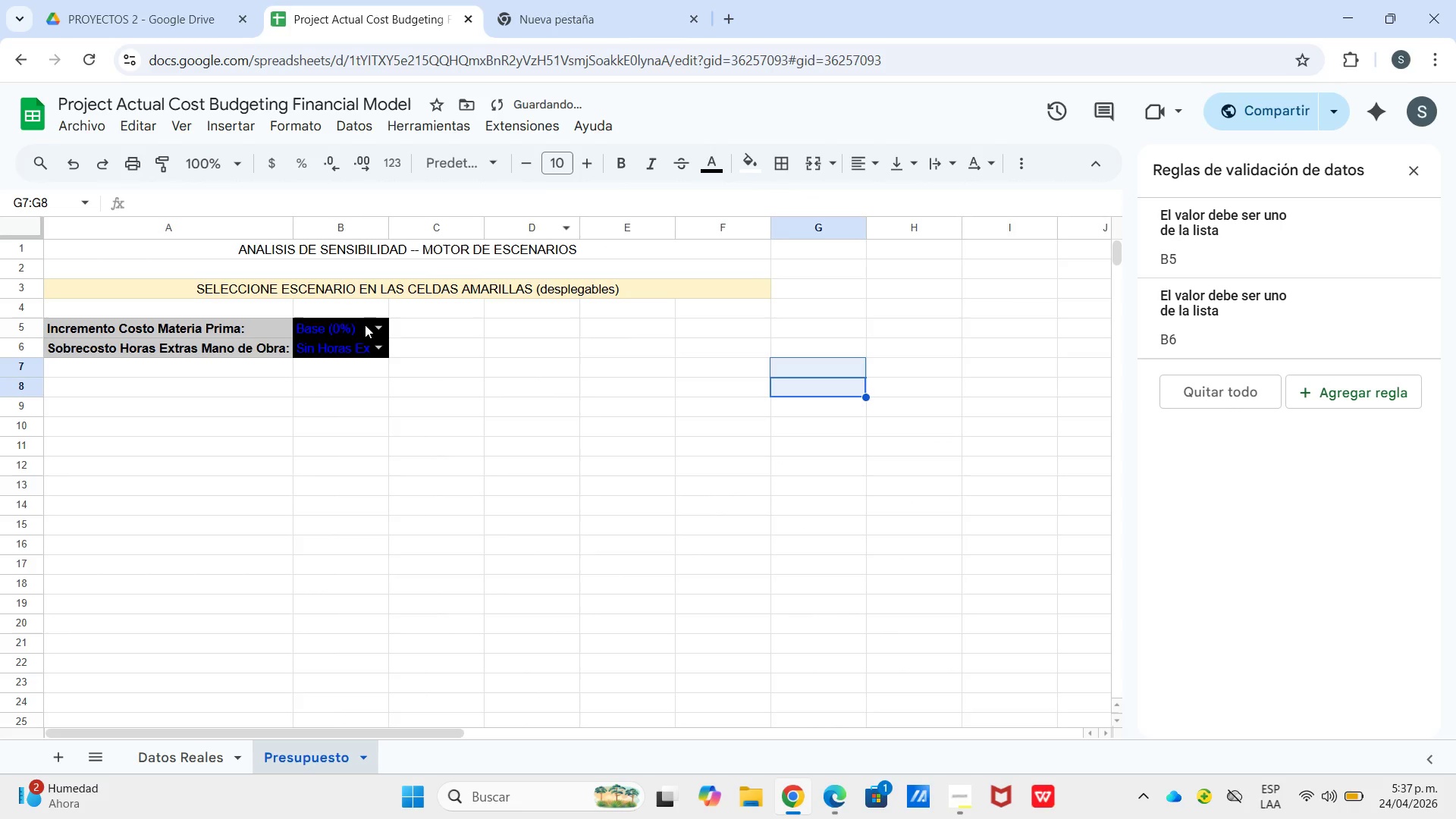 
left_click_drag(start_coordinate=[356, 325], to_coordinate=[368, 350])
 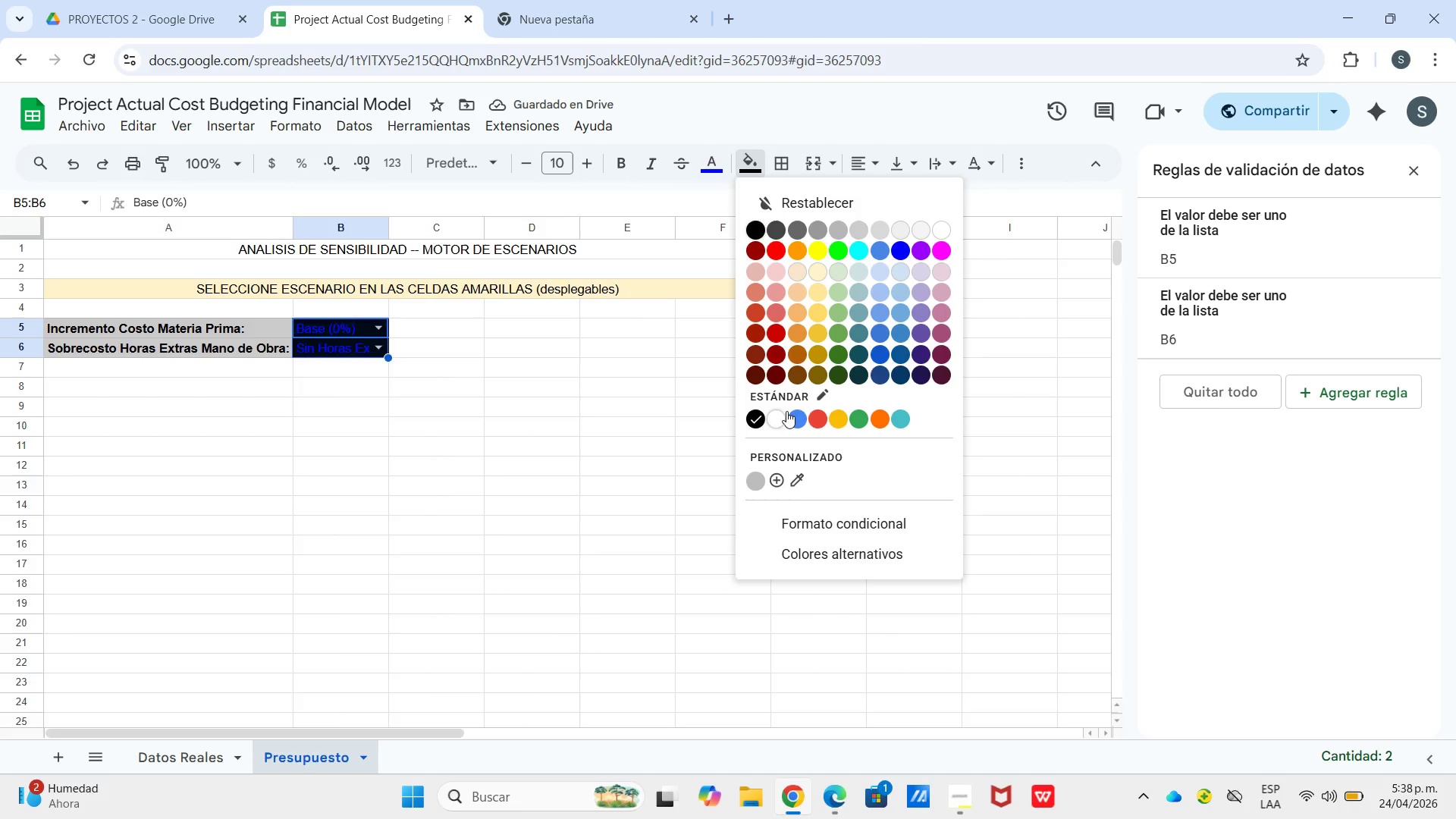 
left_click([840, 420])
 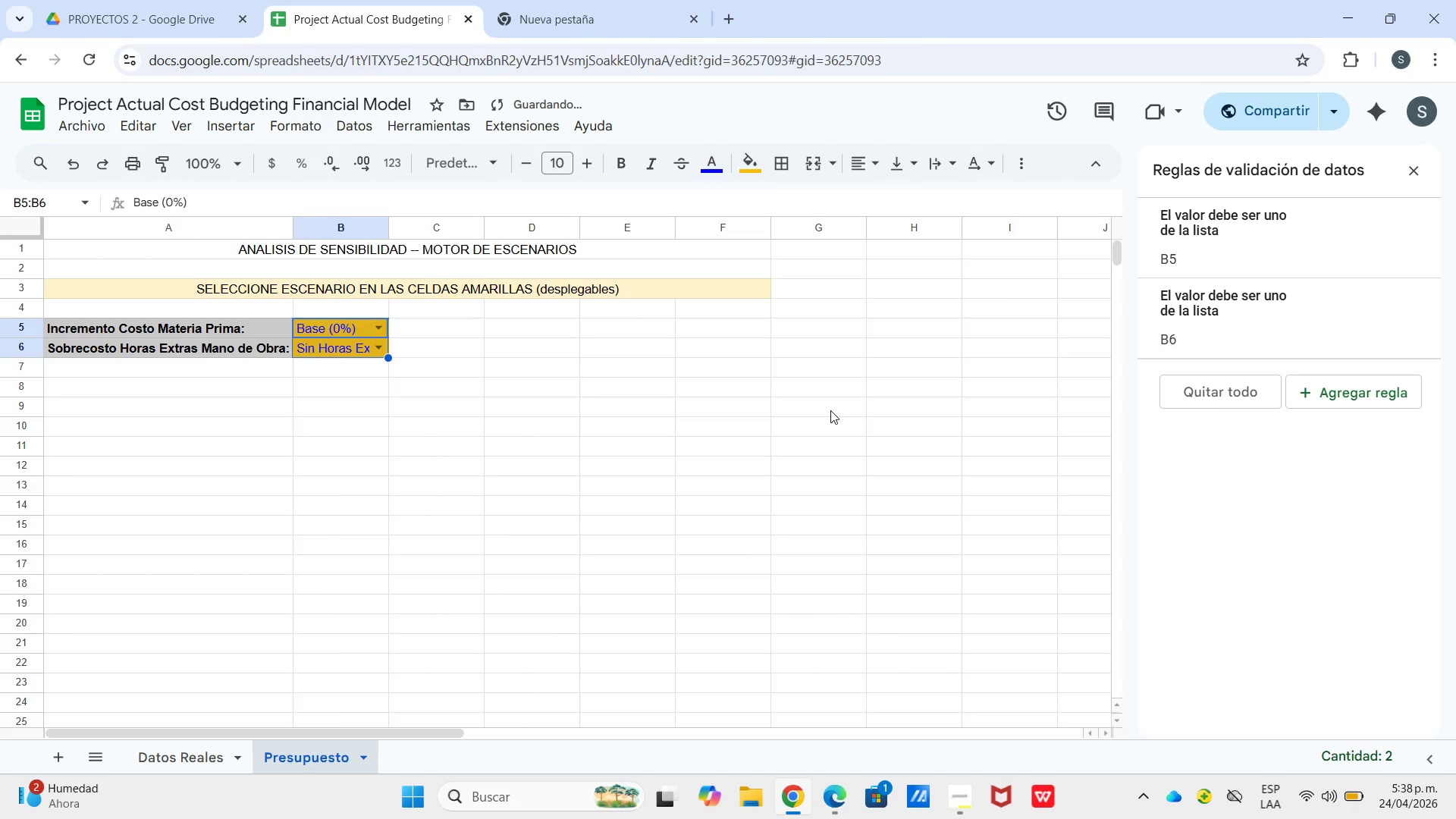 
left_click_drag(start_coordinate=[830, 410], to_coordinate=[830, 406])
 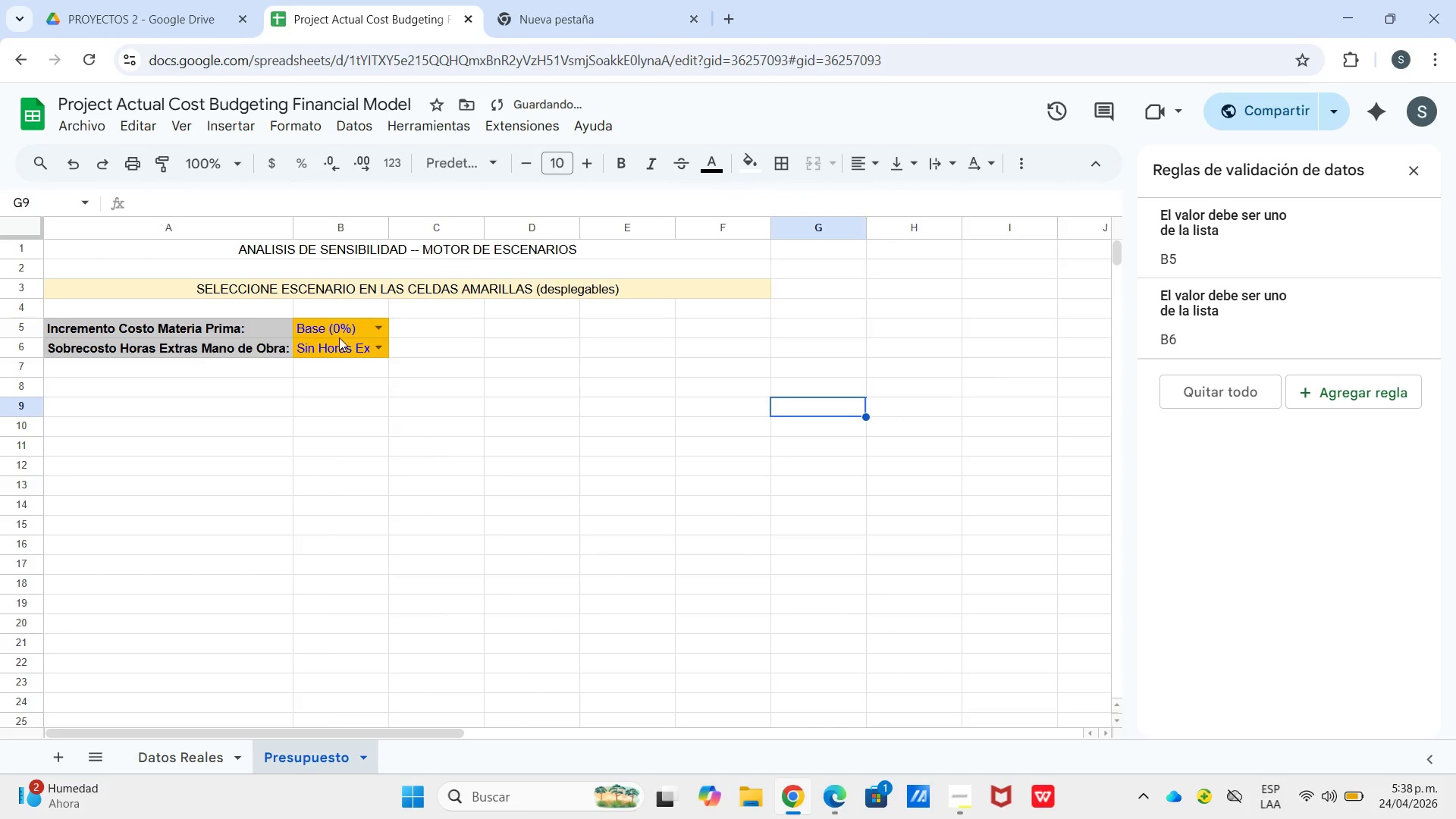 
left_click_drag(start_coordinate=[330, 332], to_coordinate=[351, 362])
 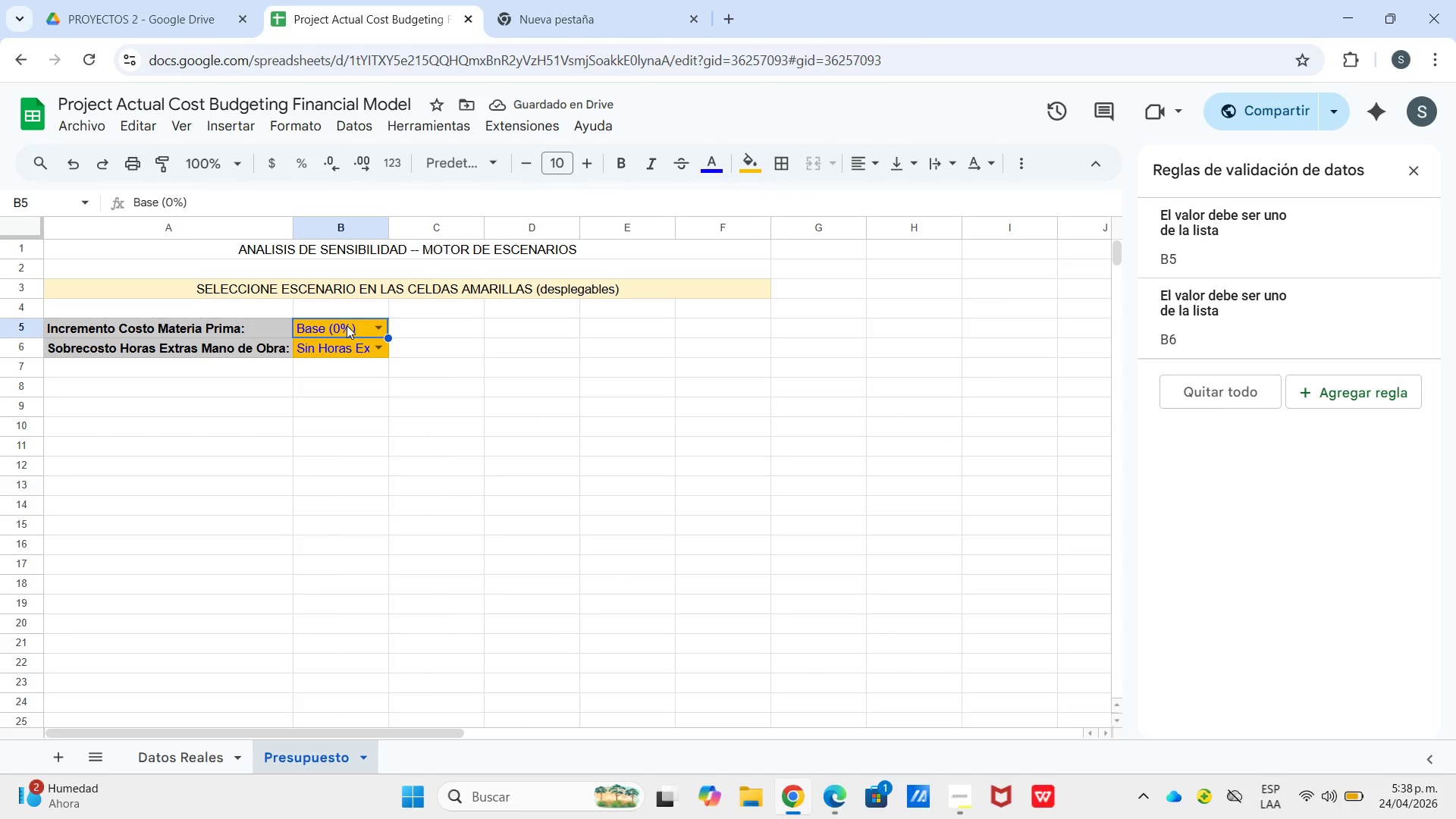 
left_click_drag(start_coordinate=[347, 325], to_coordinate=[353, 345])
 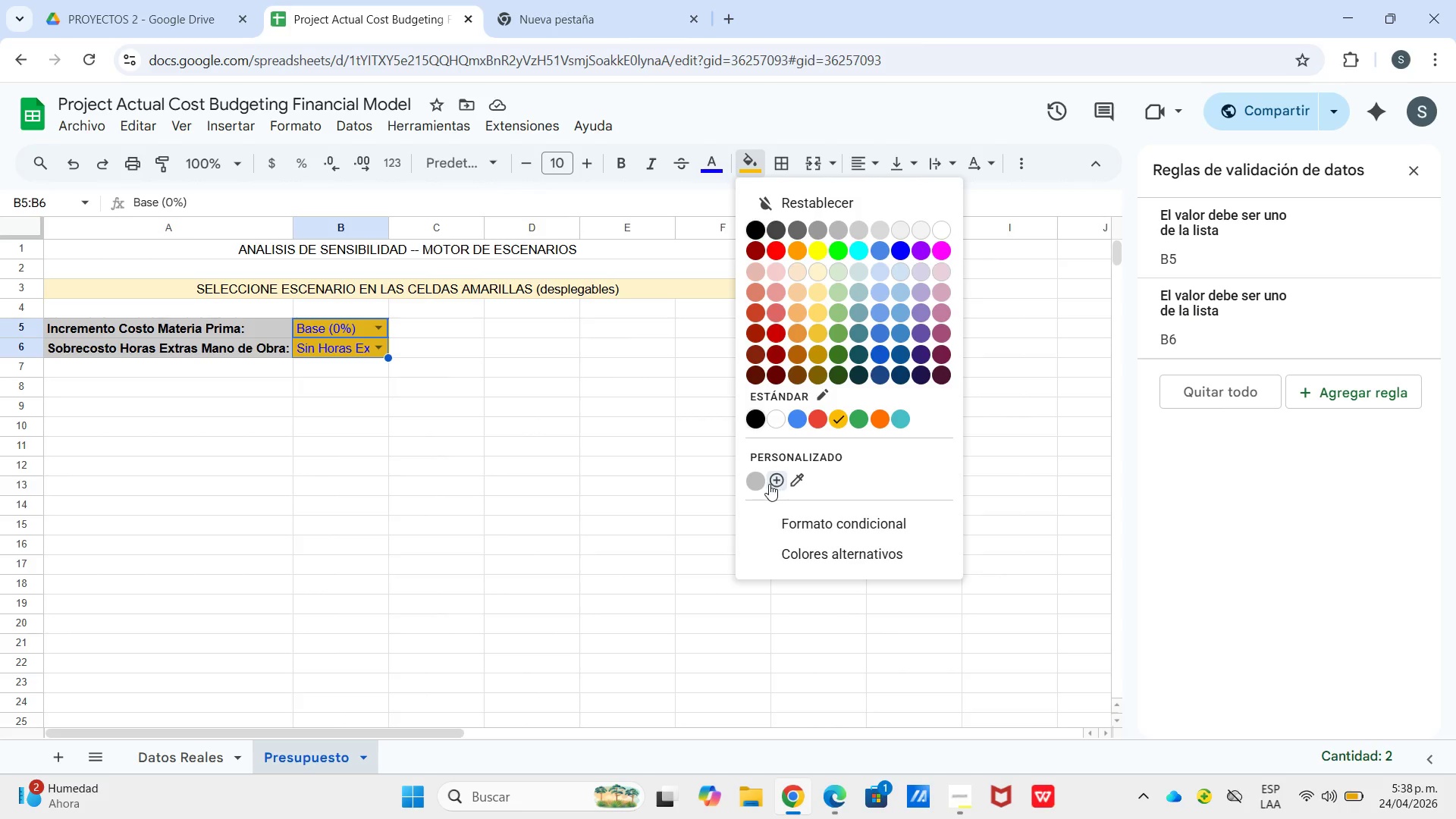 
left_click([769, 479])
 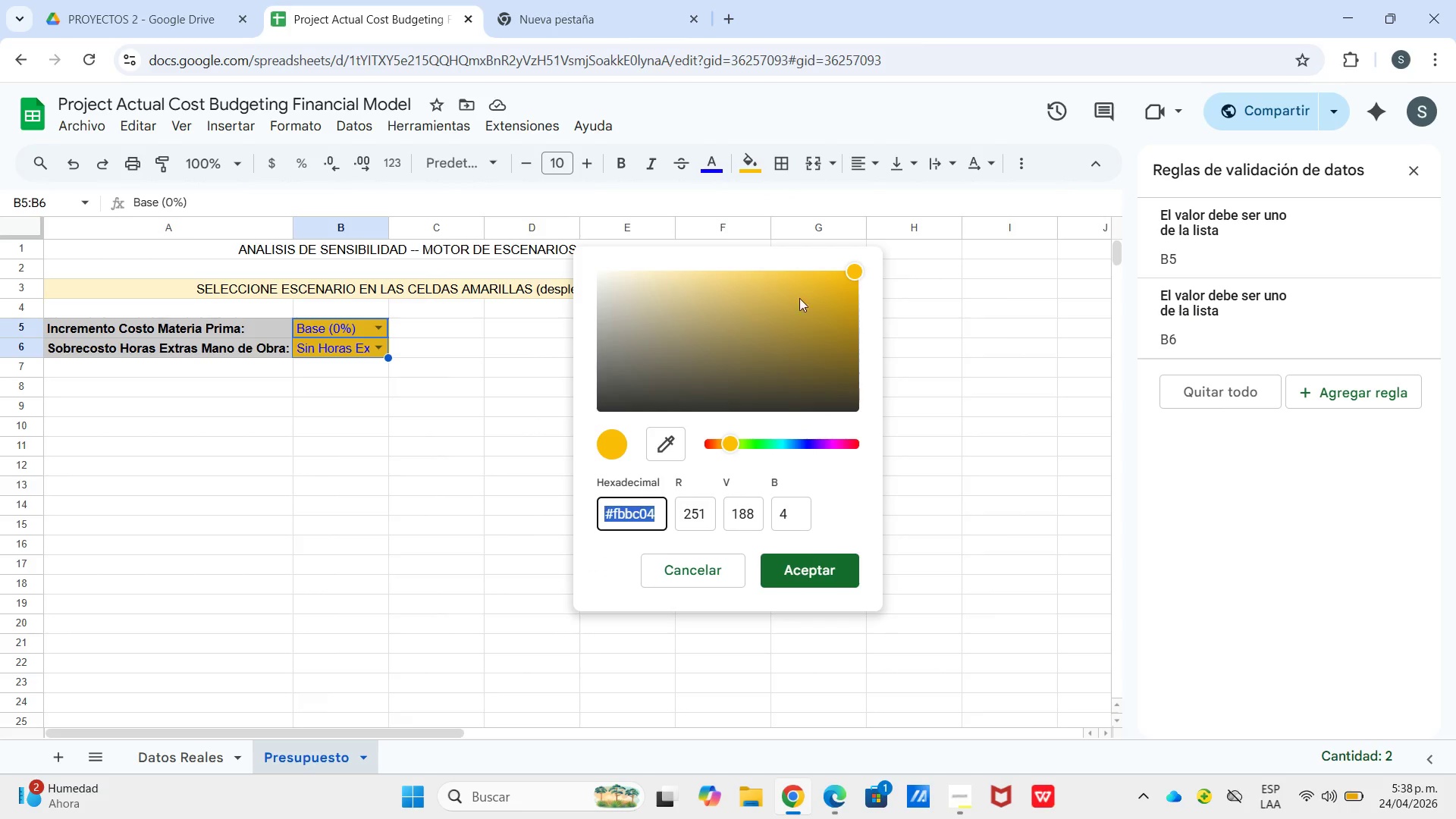 
left_click_drag(start_coordinate=[809, 293], to_coordinate=[803, 349])
 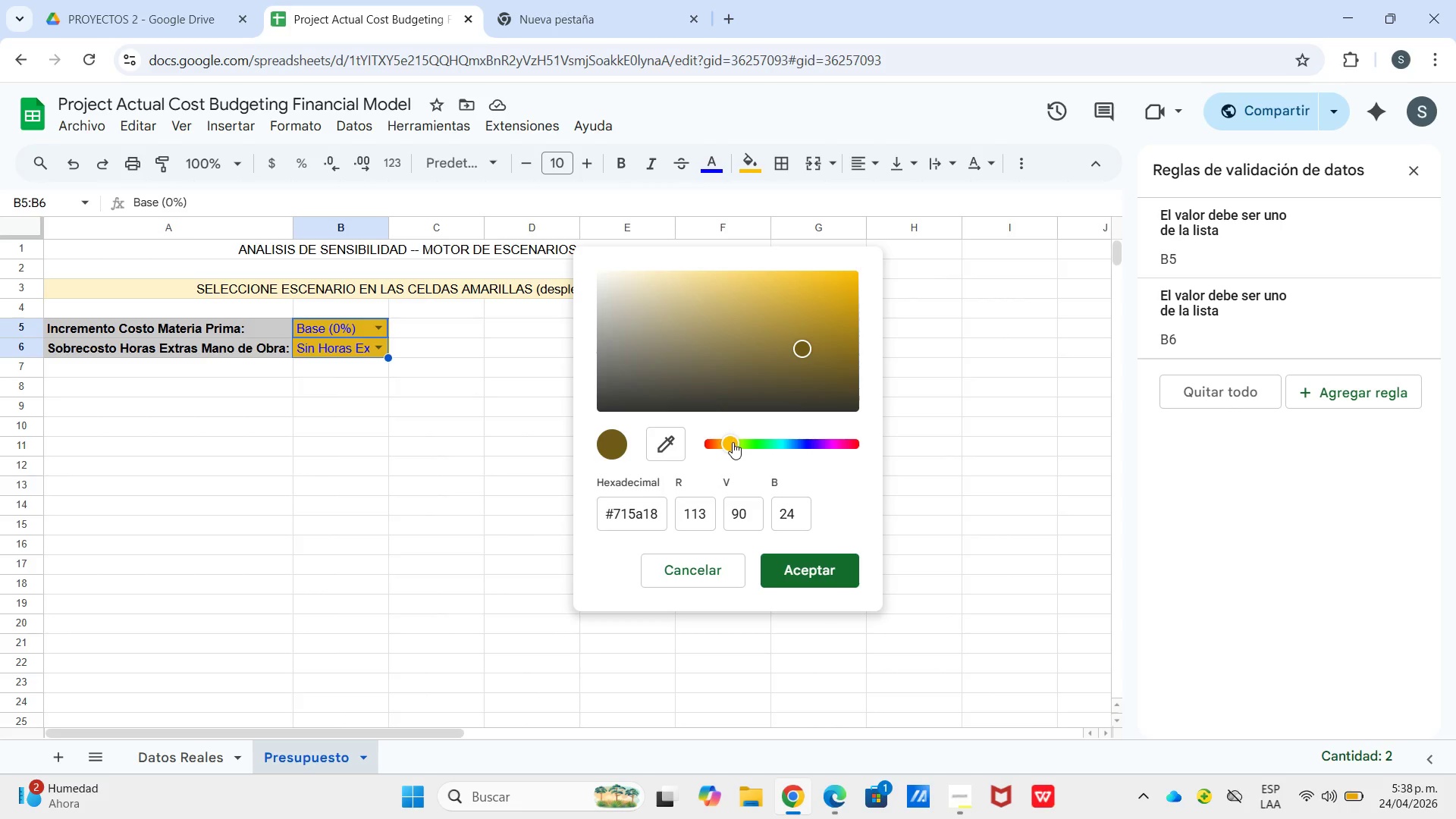 
left_click_drag(start_coordinate=[733, 442], to_coordinate=[739, 444])
 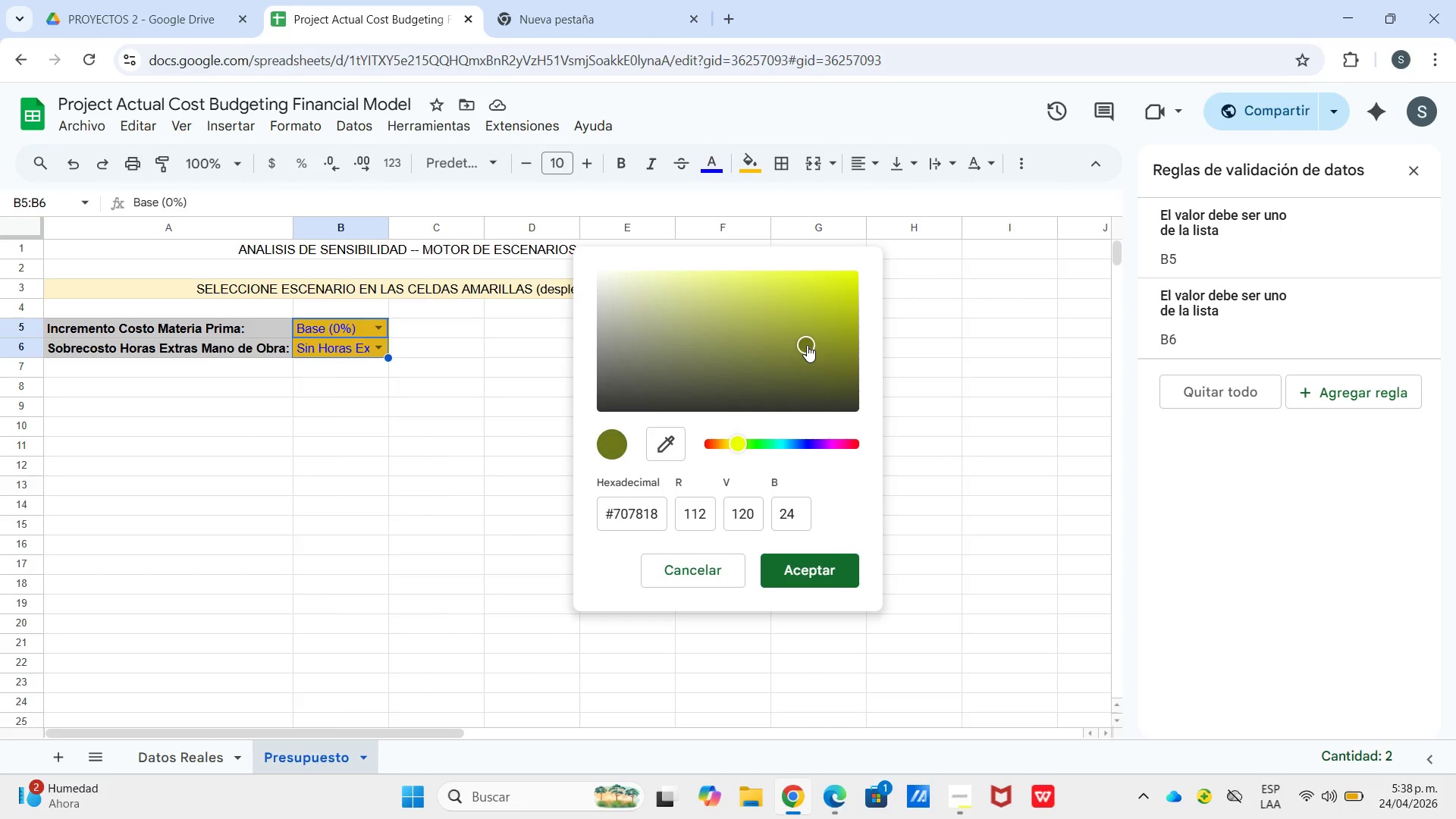 
left_click_drag(start_coordinate=[807, 345], to_coordinate=[848, 239])
 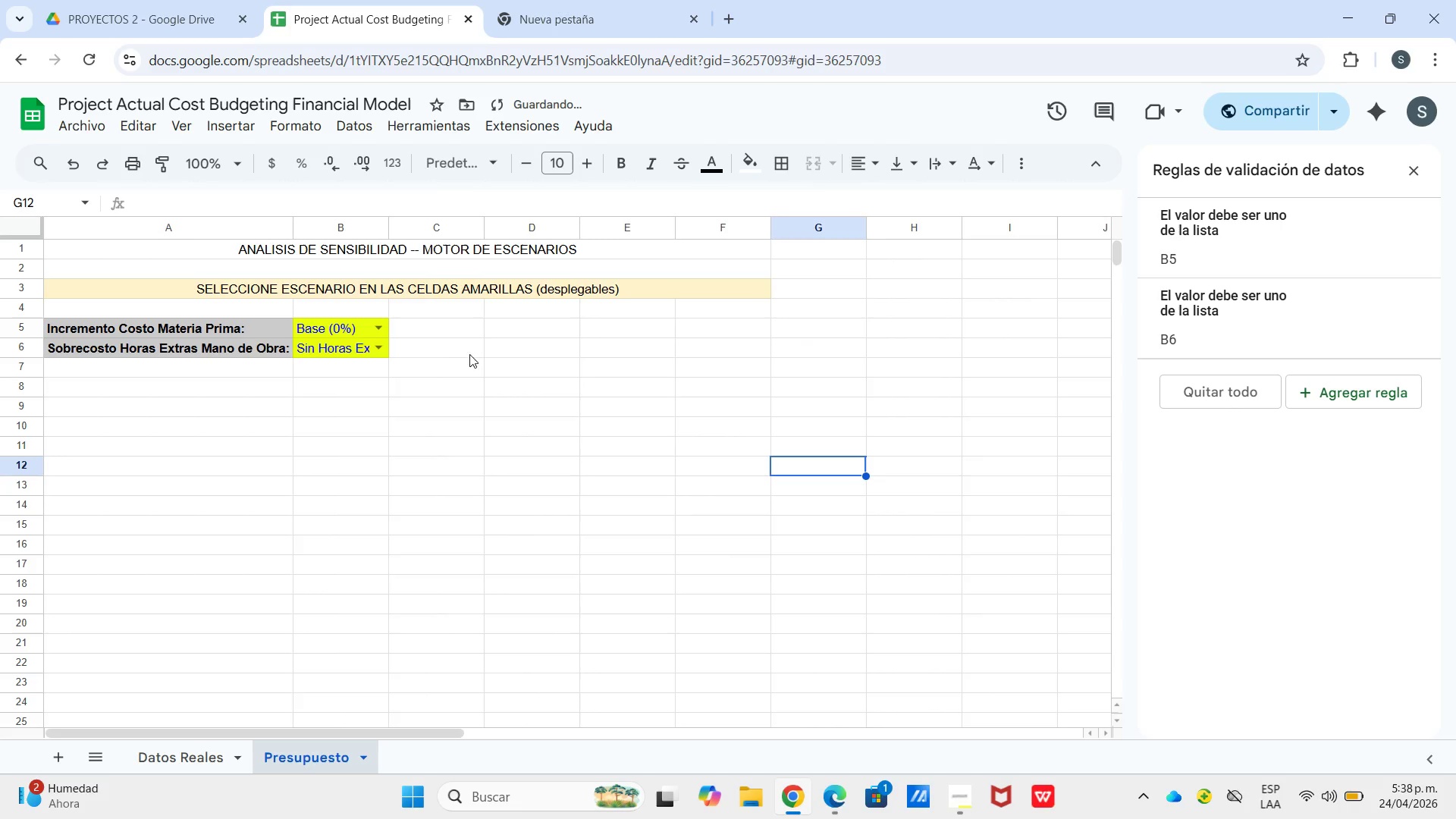 
left_click_drag(start_coordinate=[332, 331], to_coordinate=[334, 344])
 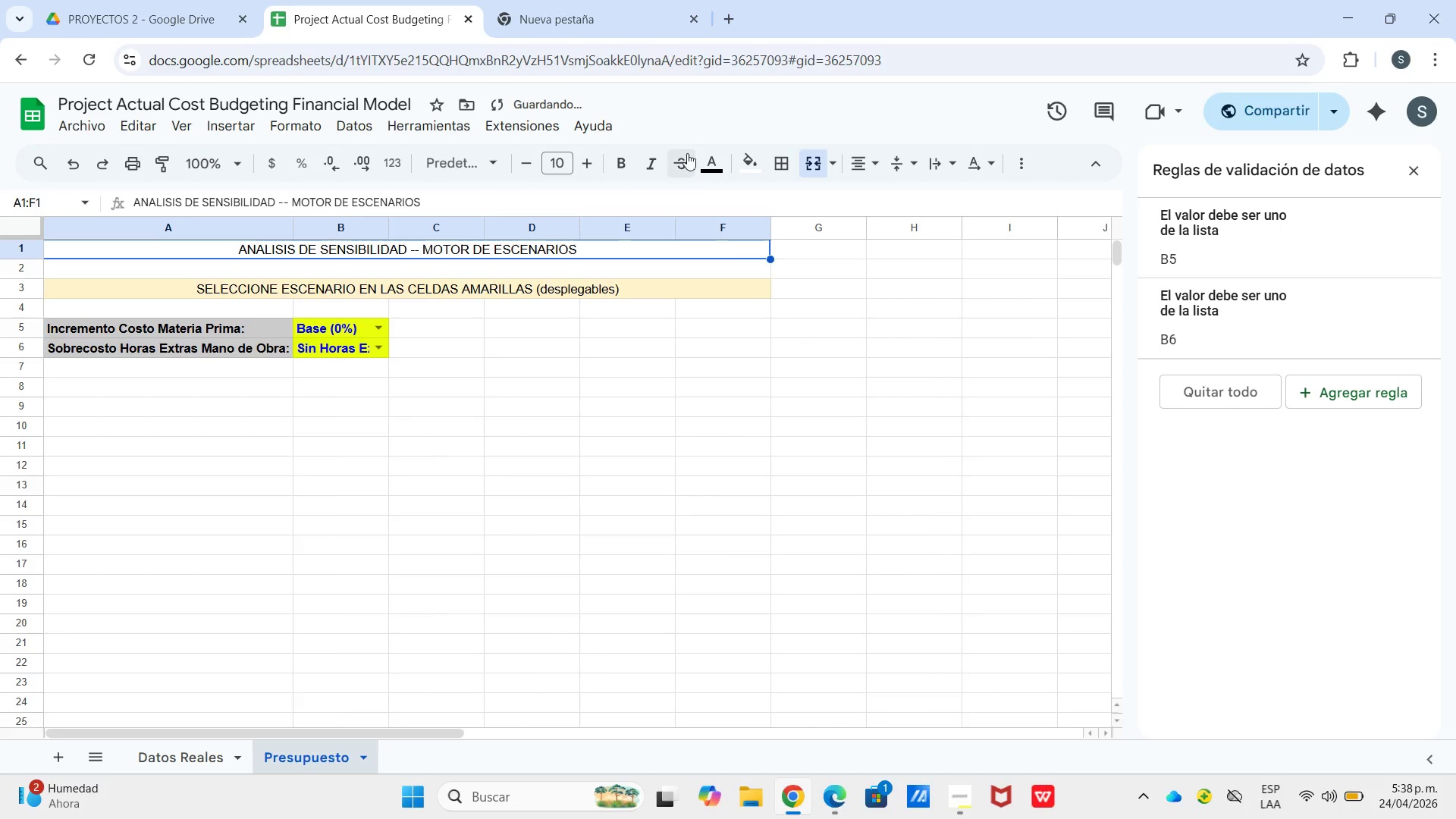 
left_click_drag(start_coordinate=[743, 165], to_coordinate=[764, 165])
 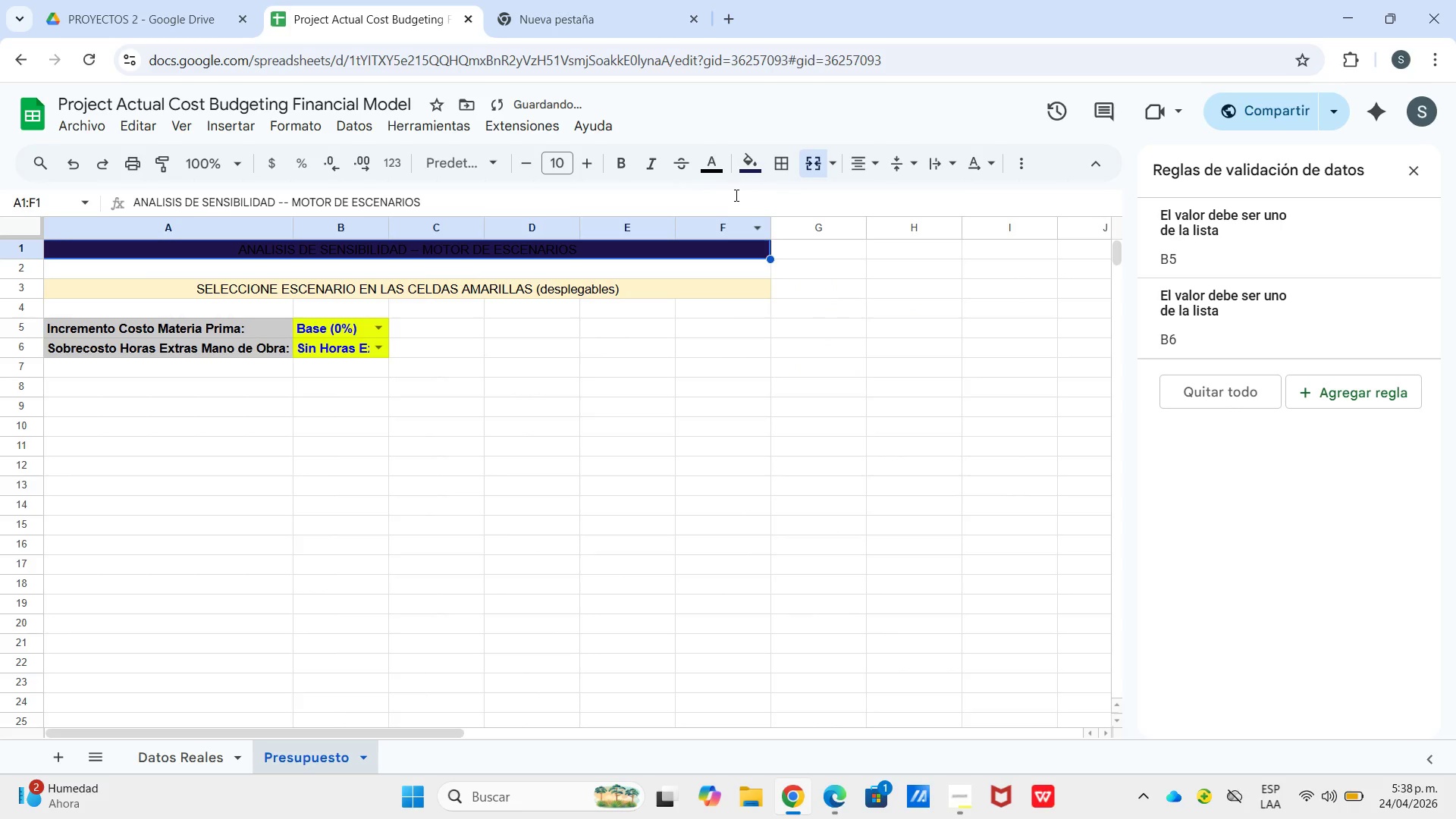 
left_click([708, 177])
 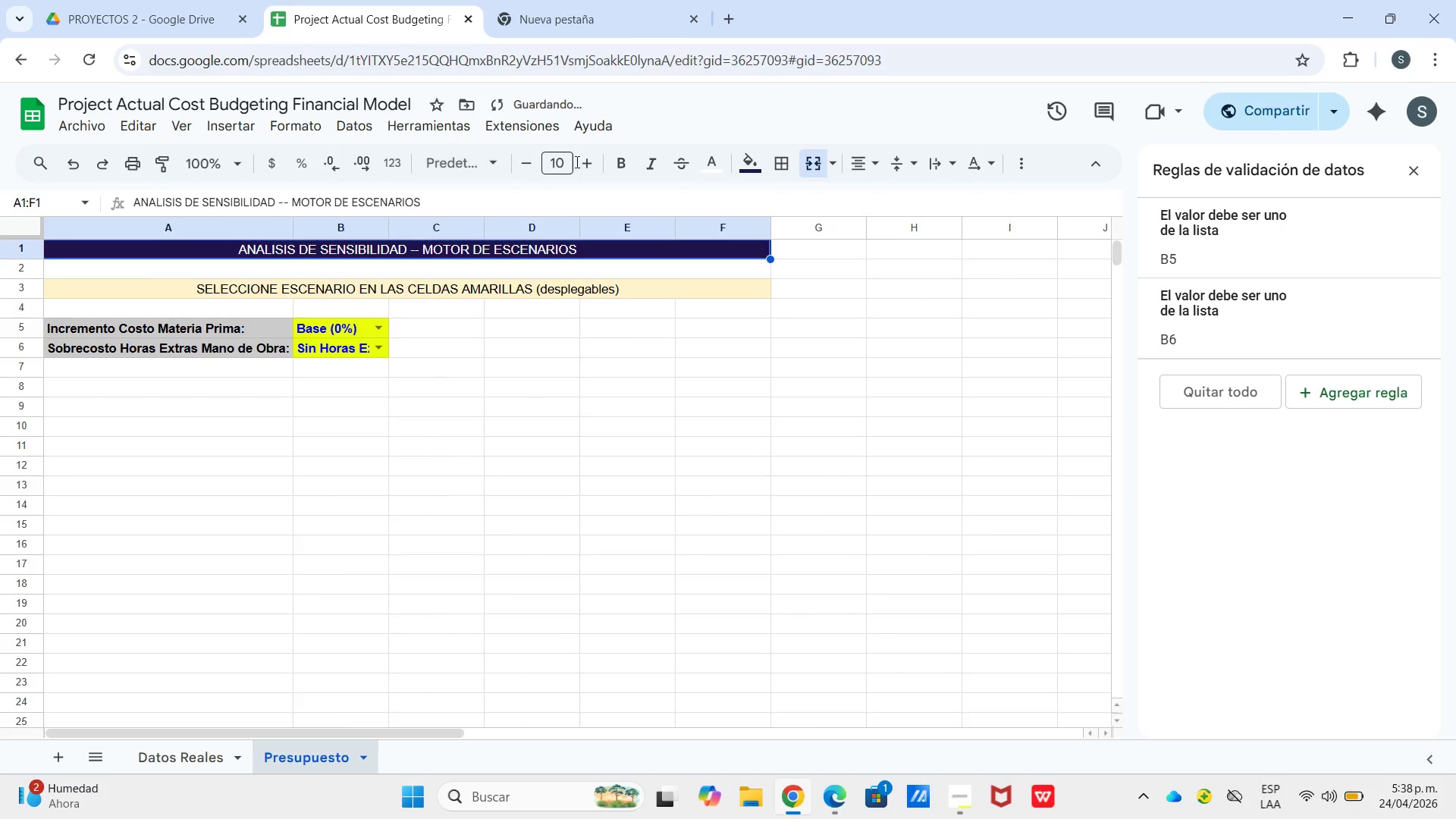 
left_click_drag(start_coordinate=[617, 158], to_coordinate=[602, 158])
 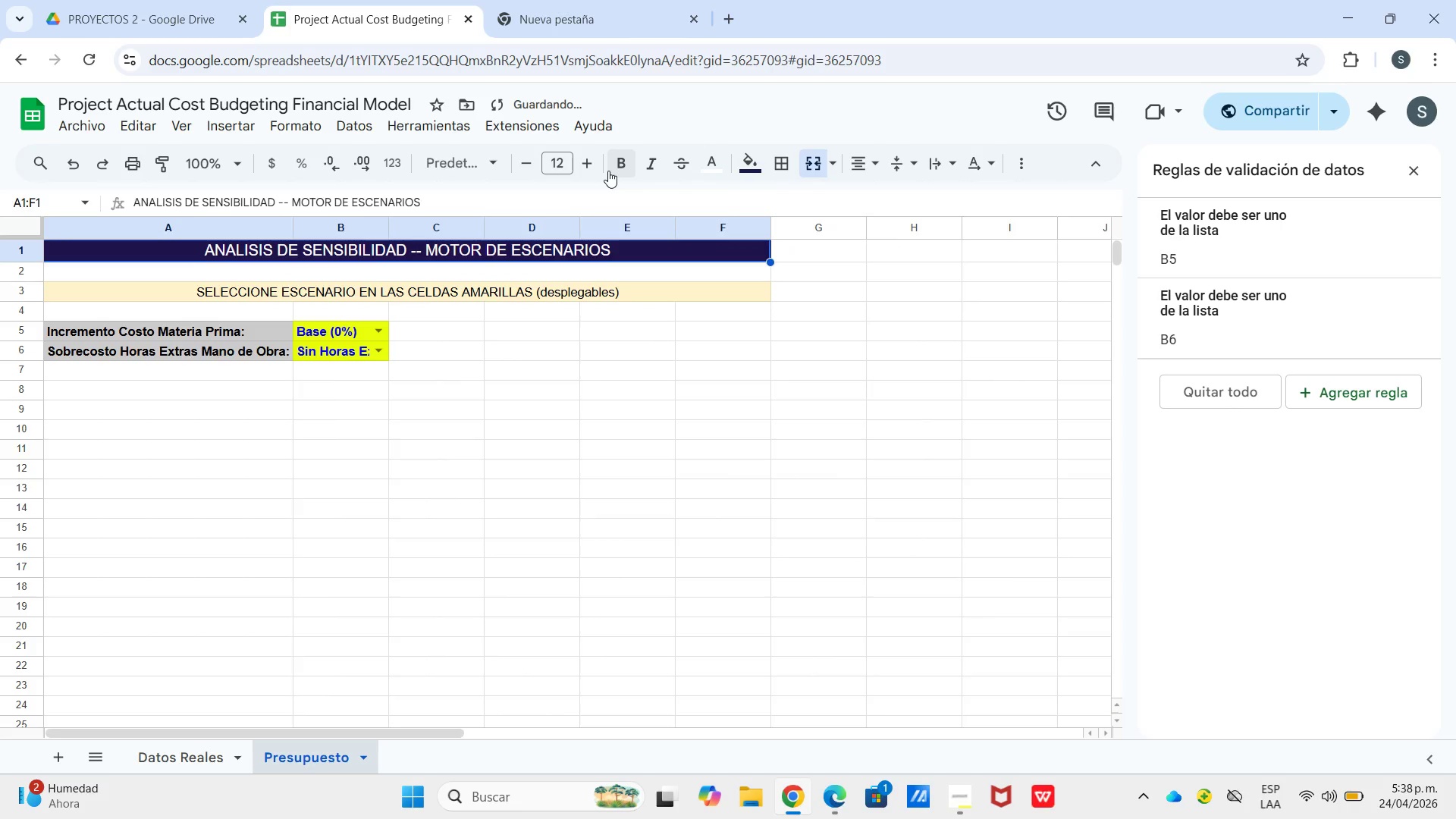 
left_click([609, 168])
 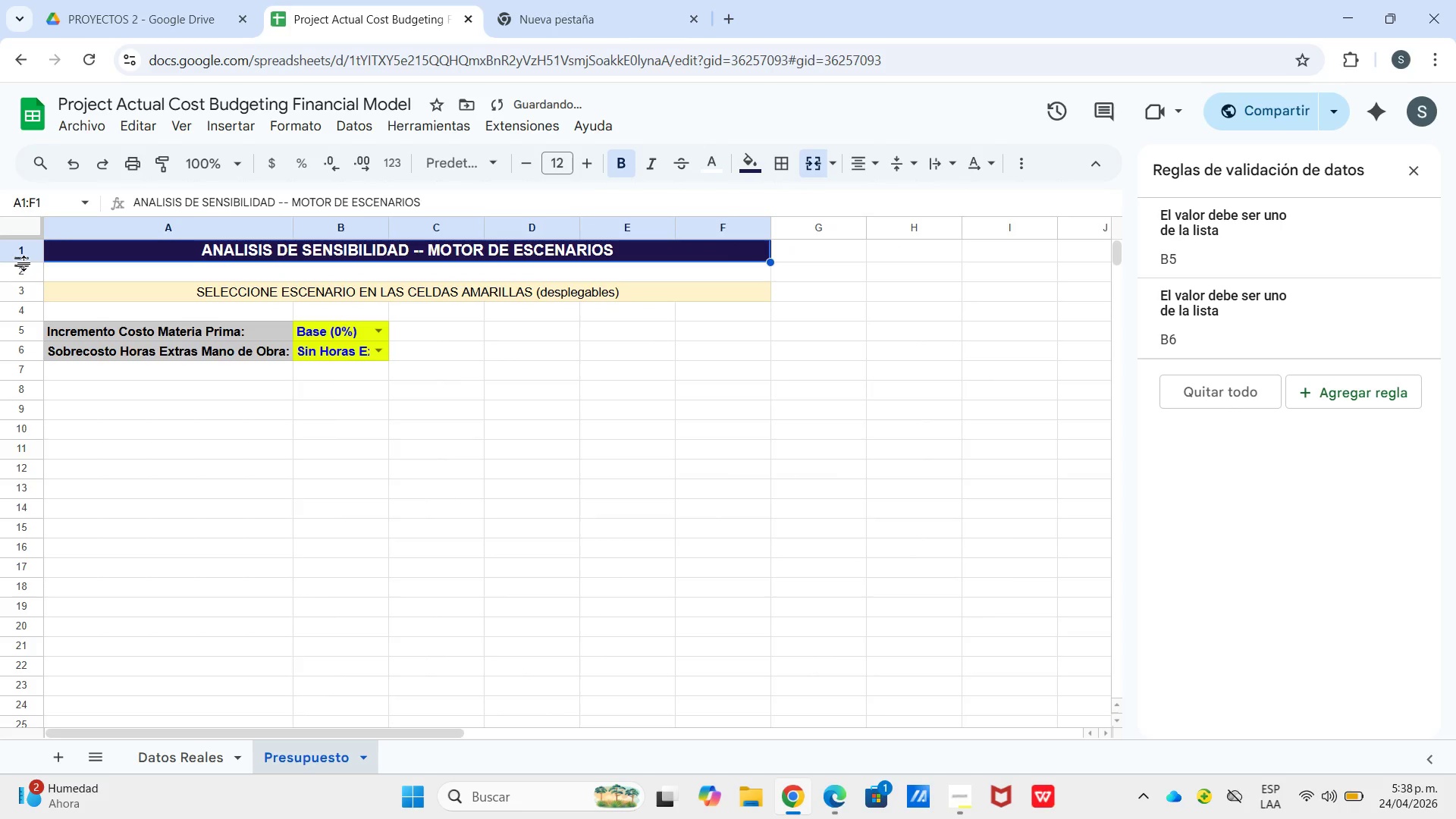 
left_click_drag(start_coordinate=[24, 263], to_coordinate=[28, 273])
 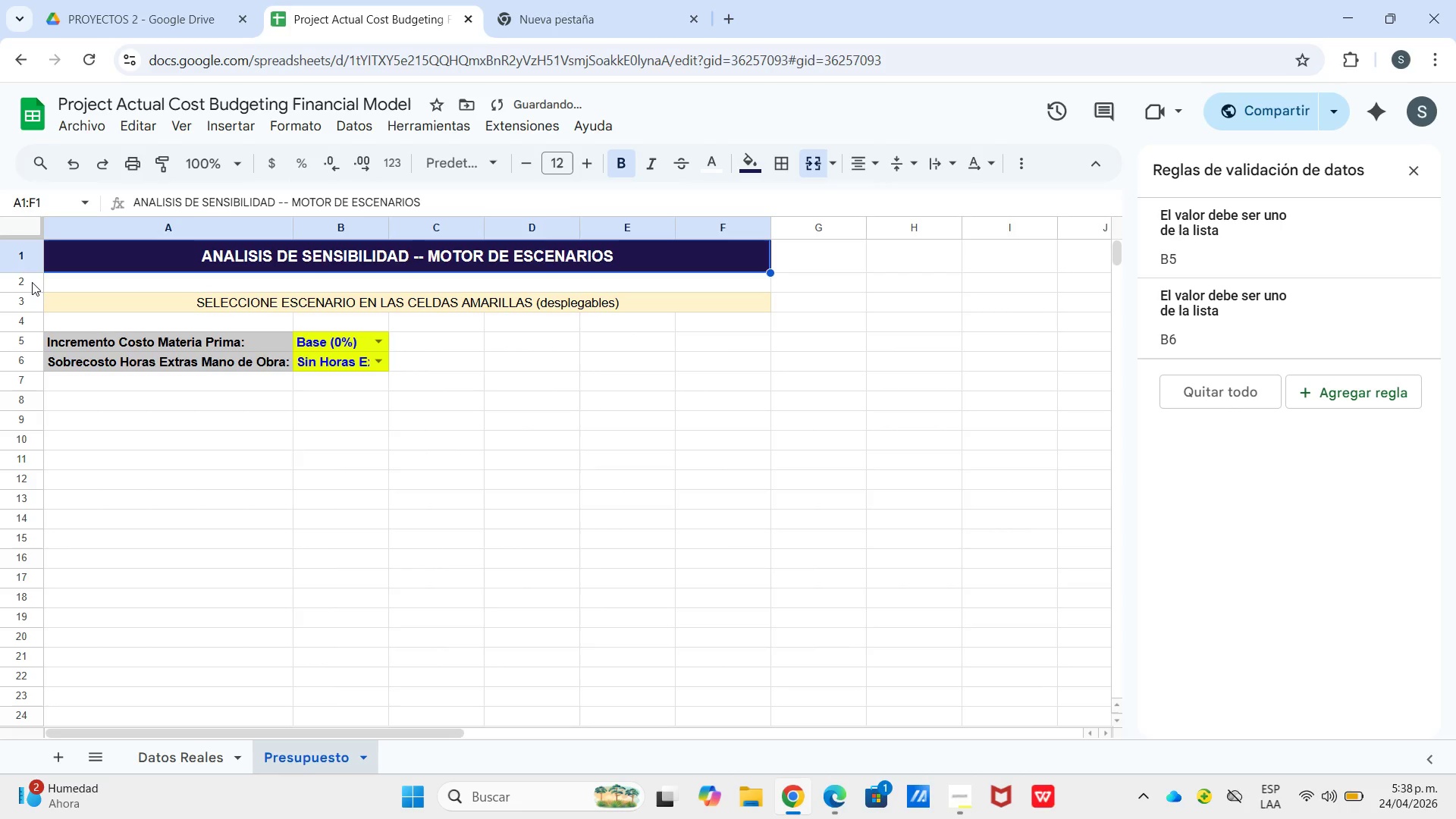 
left_click_drag(start_coordinate=[76, 302], to_coordinate=[80, 302])
 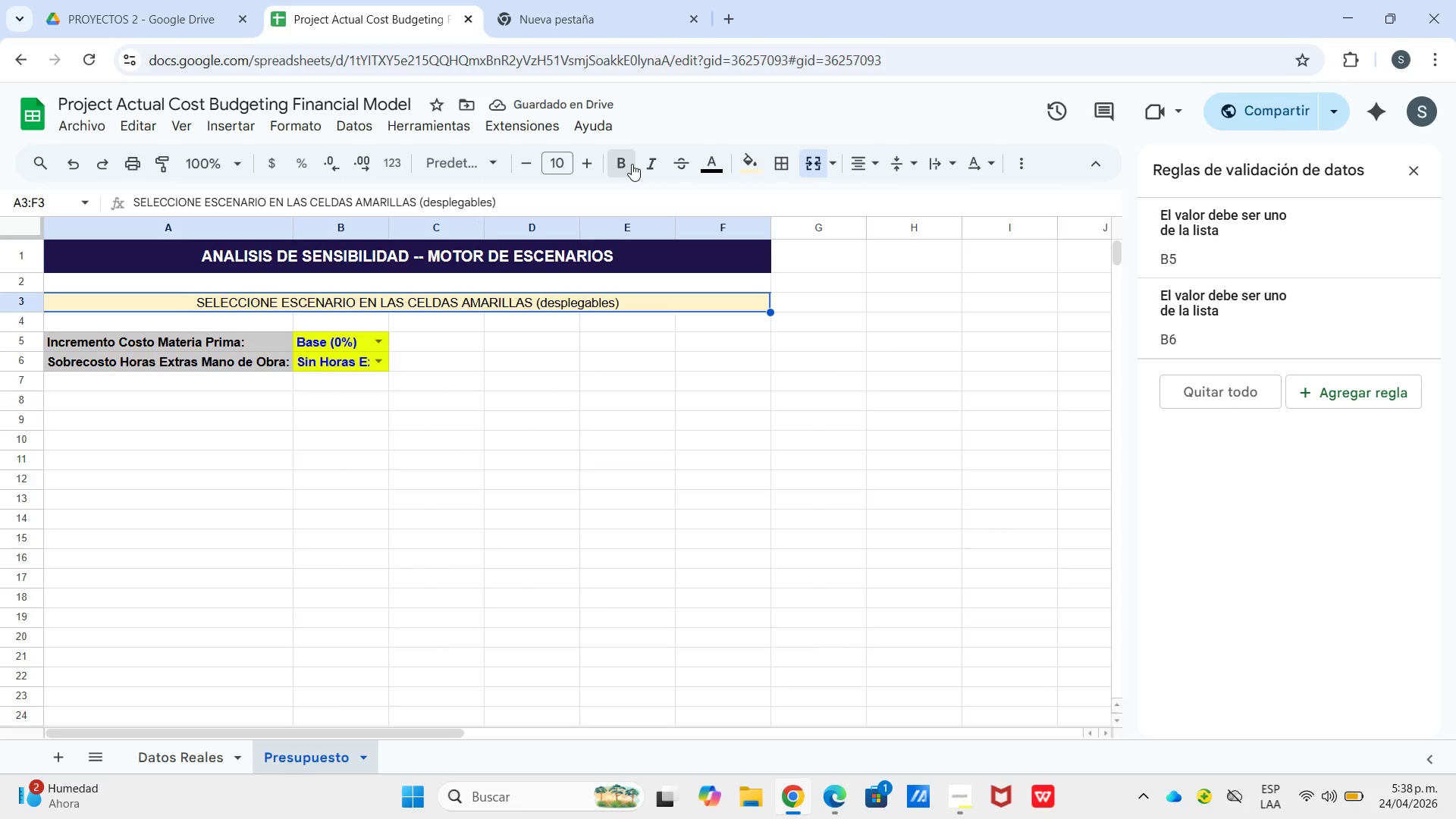 
double_click([649, 165])
 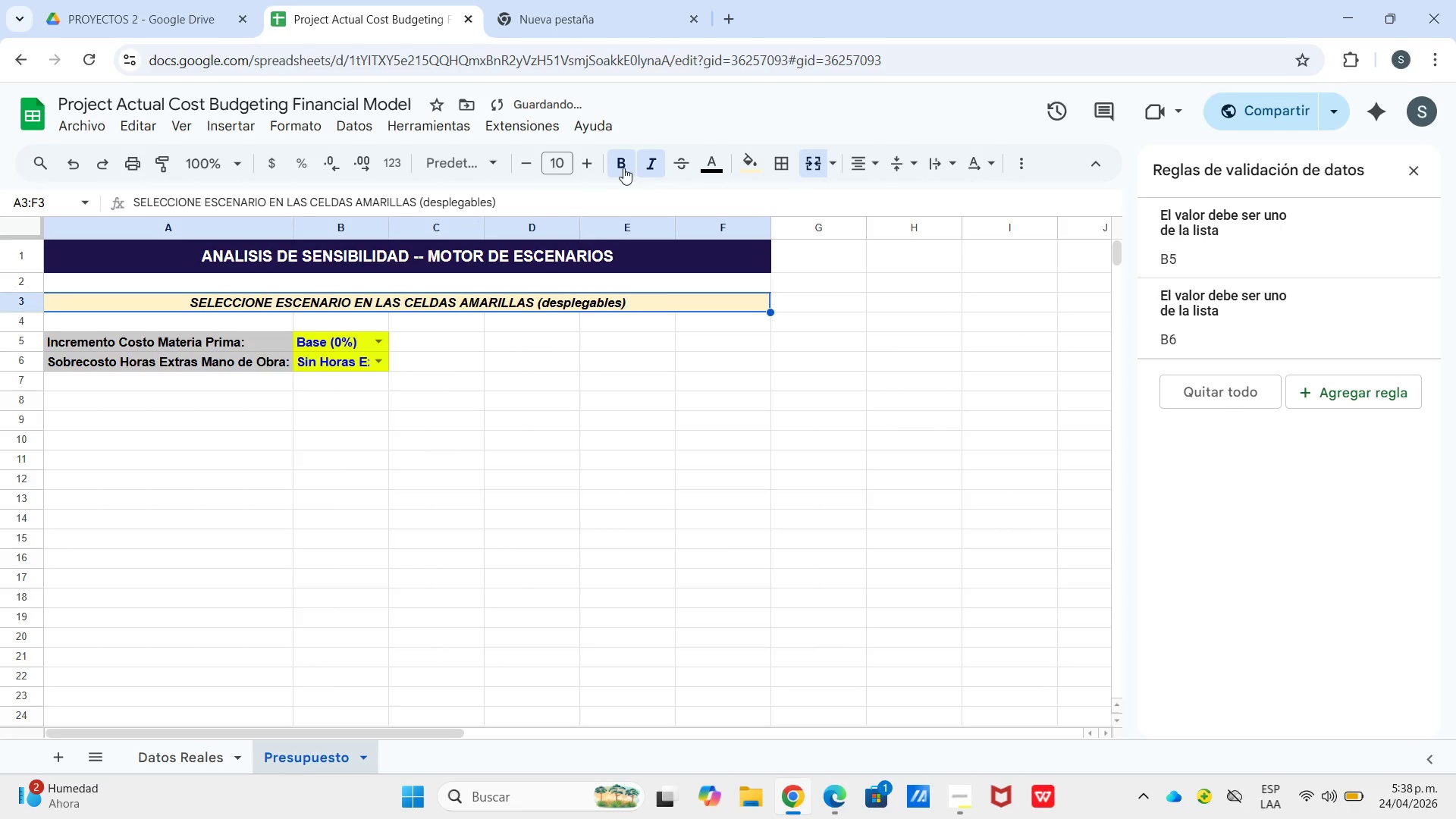 
left_click([623, 168])
 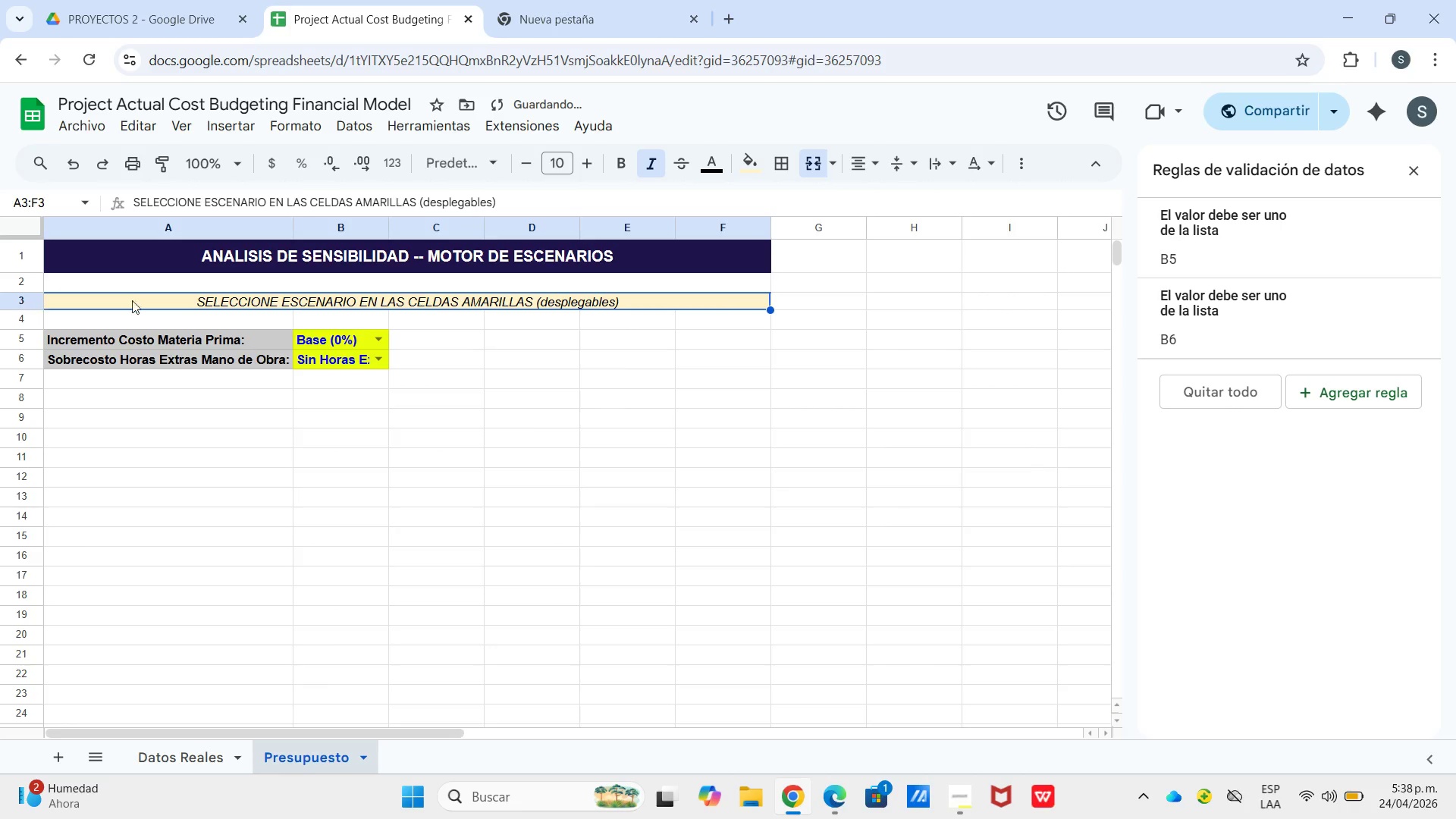 
wait(8.19)
 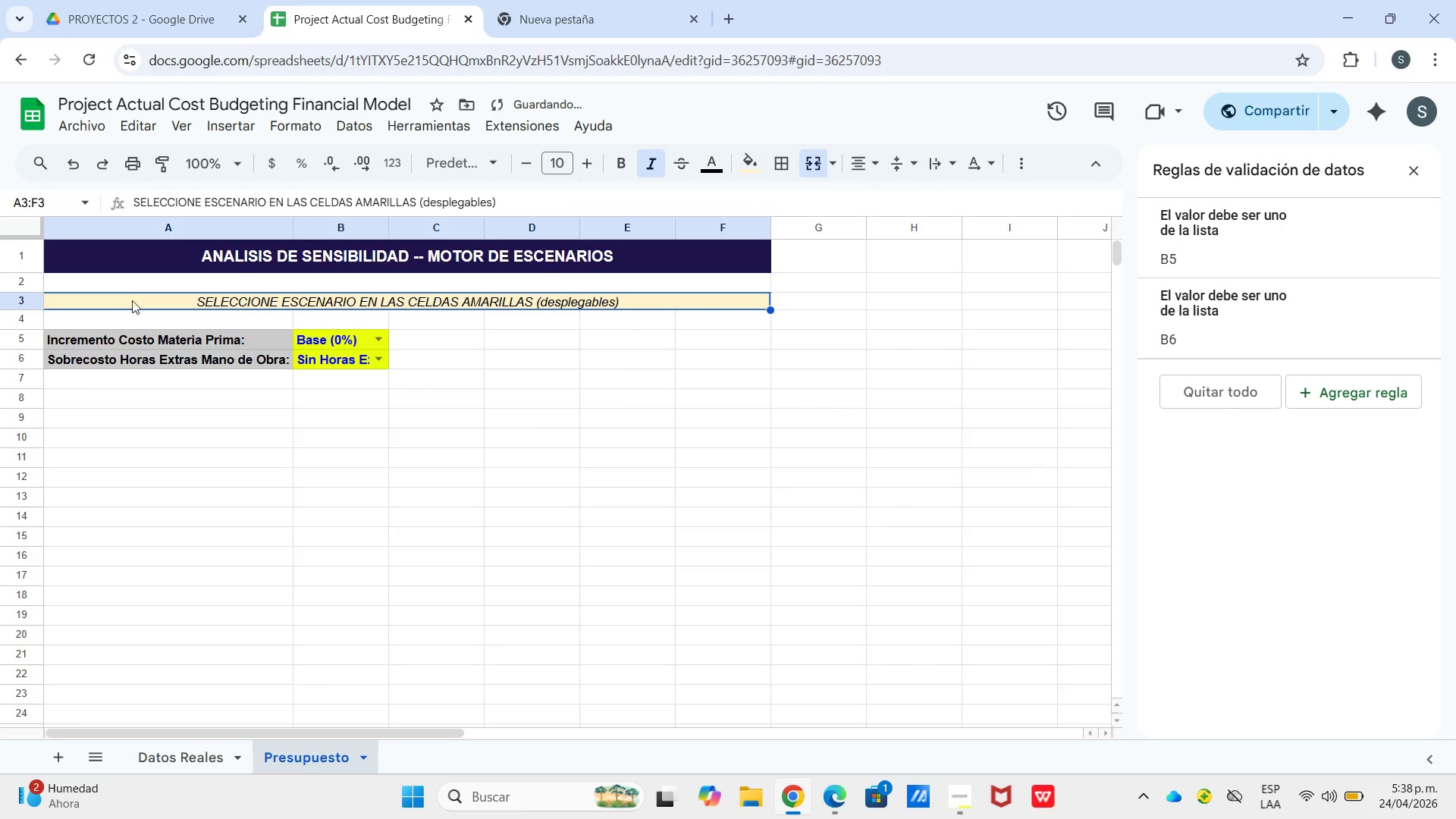 
left_click_drag(start_coordinate=[25, 289], to_coordinate=[34, 278])
 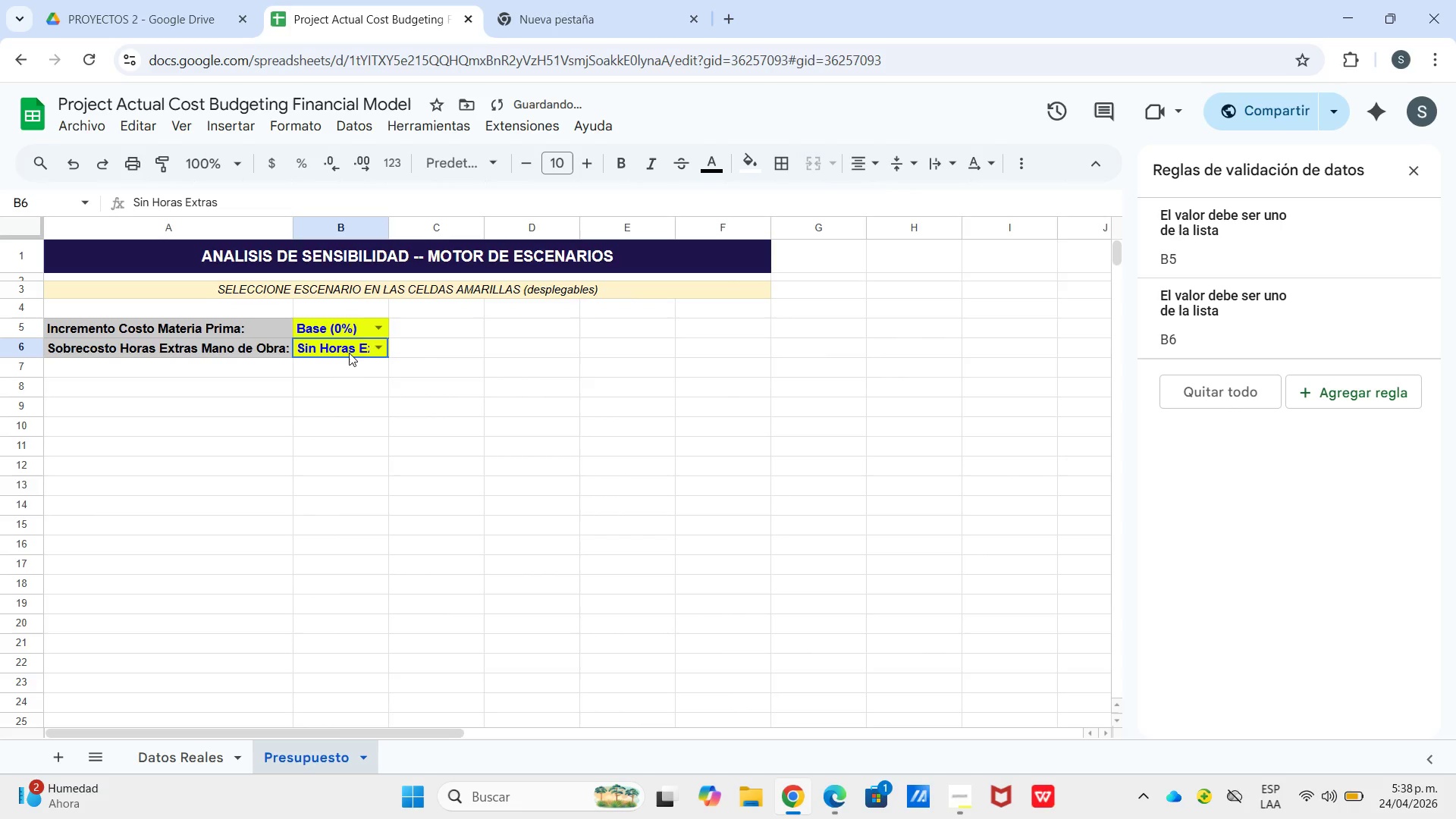 
left_click_drag(start_coordinate=[331, 351], to_coordinate=[358, 355])
 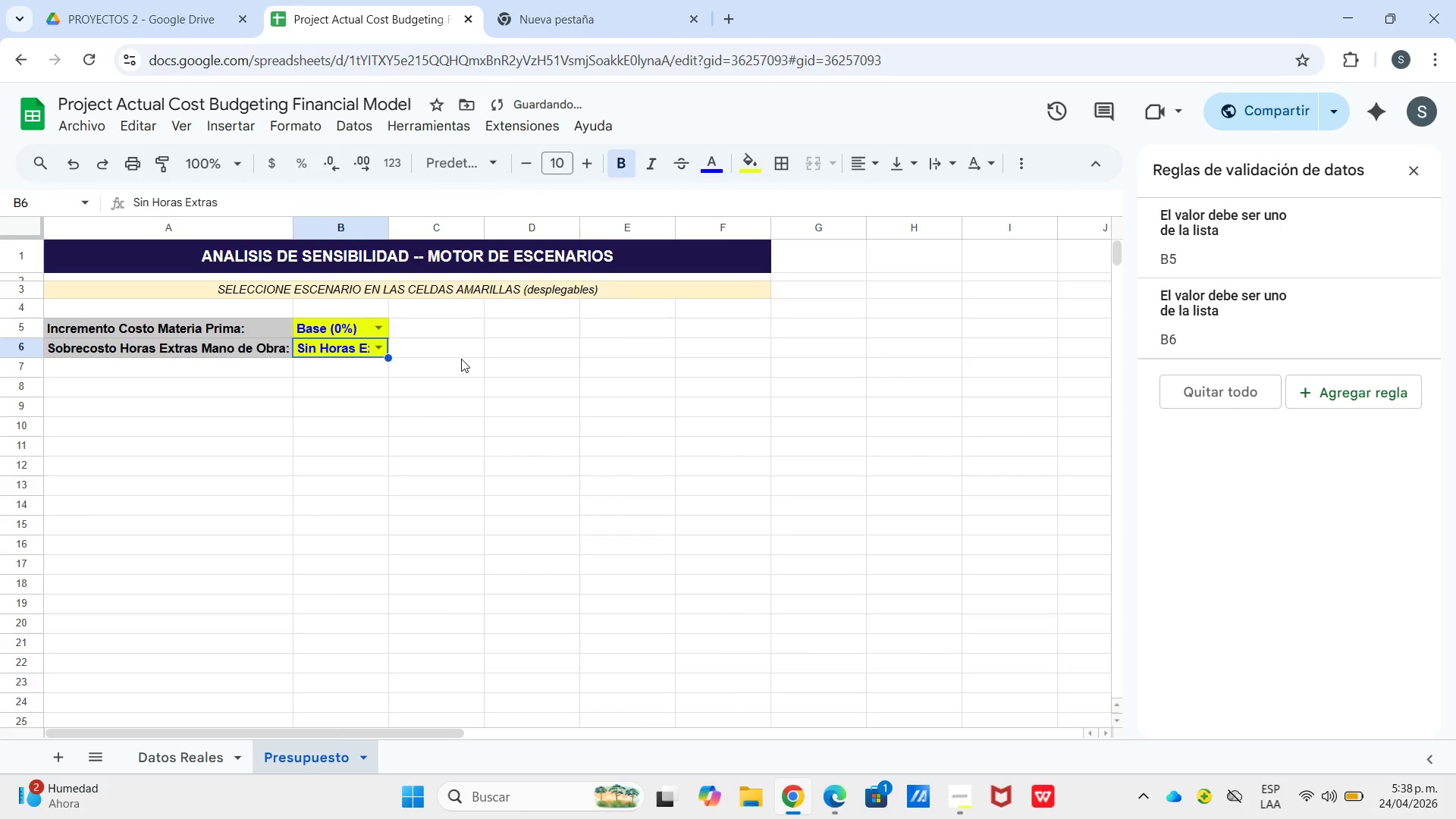 
double_click([461, 359])
 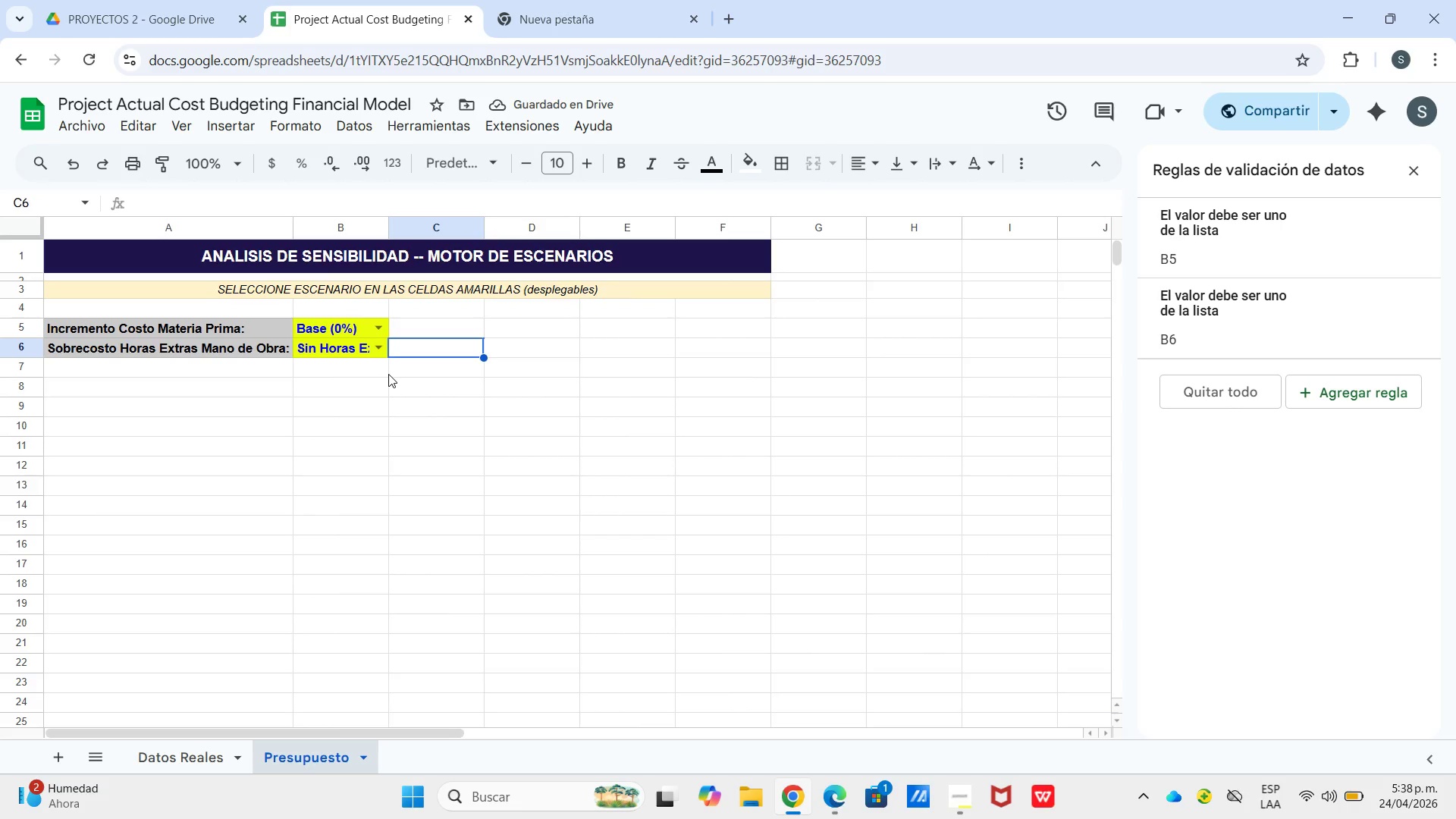 
left_click([81, 391])
 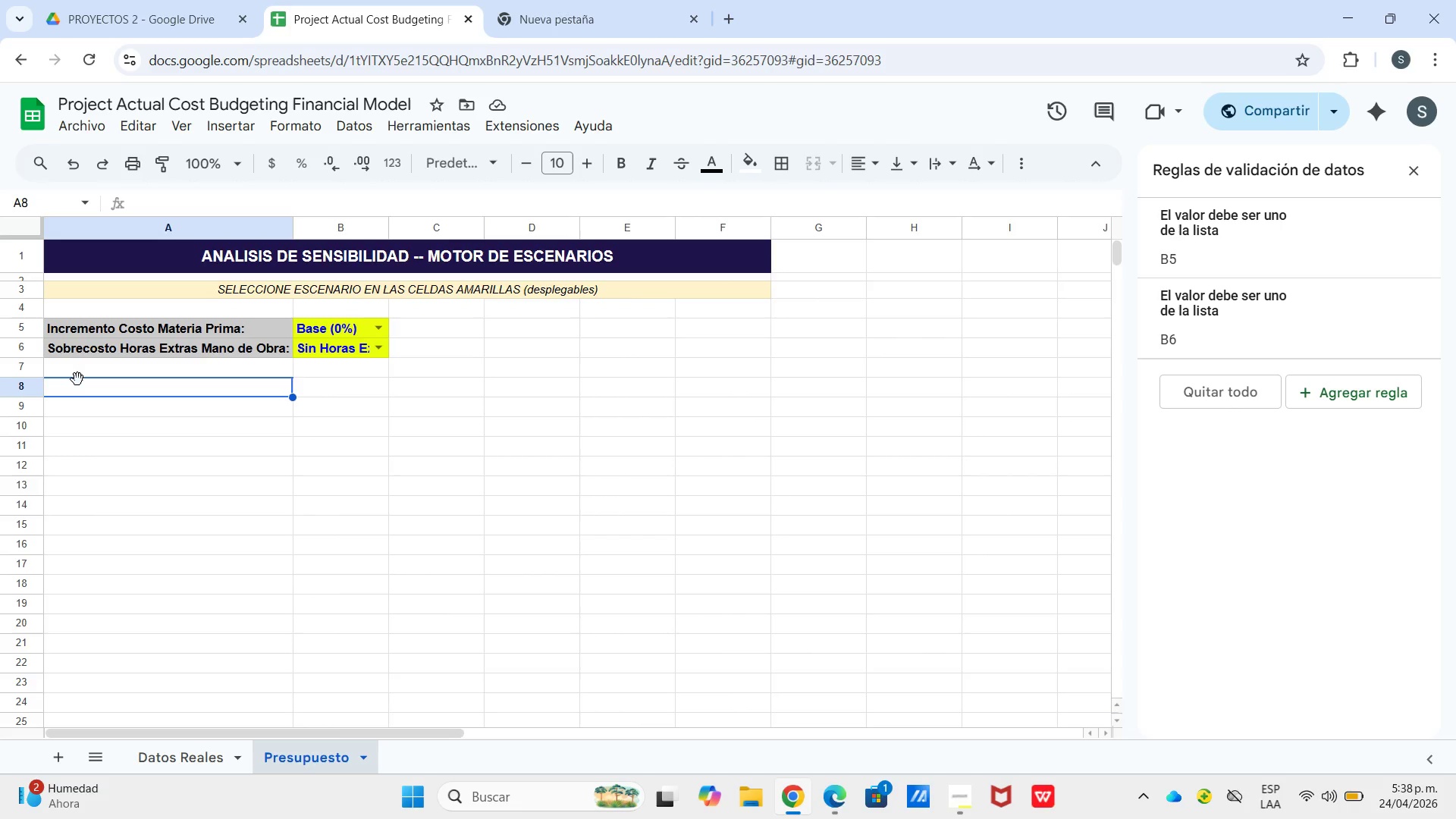 
wait(7.7)
 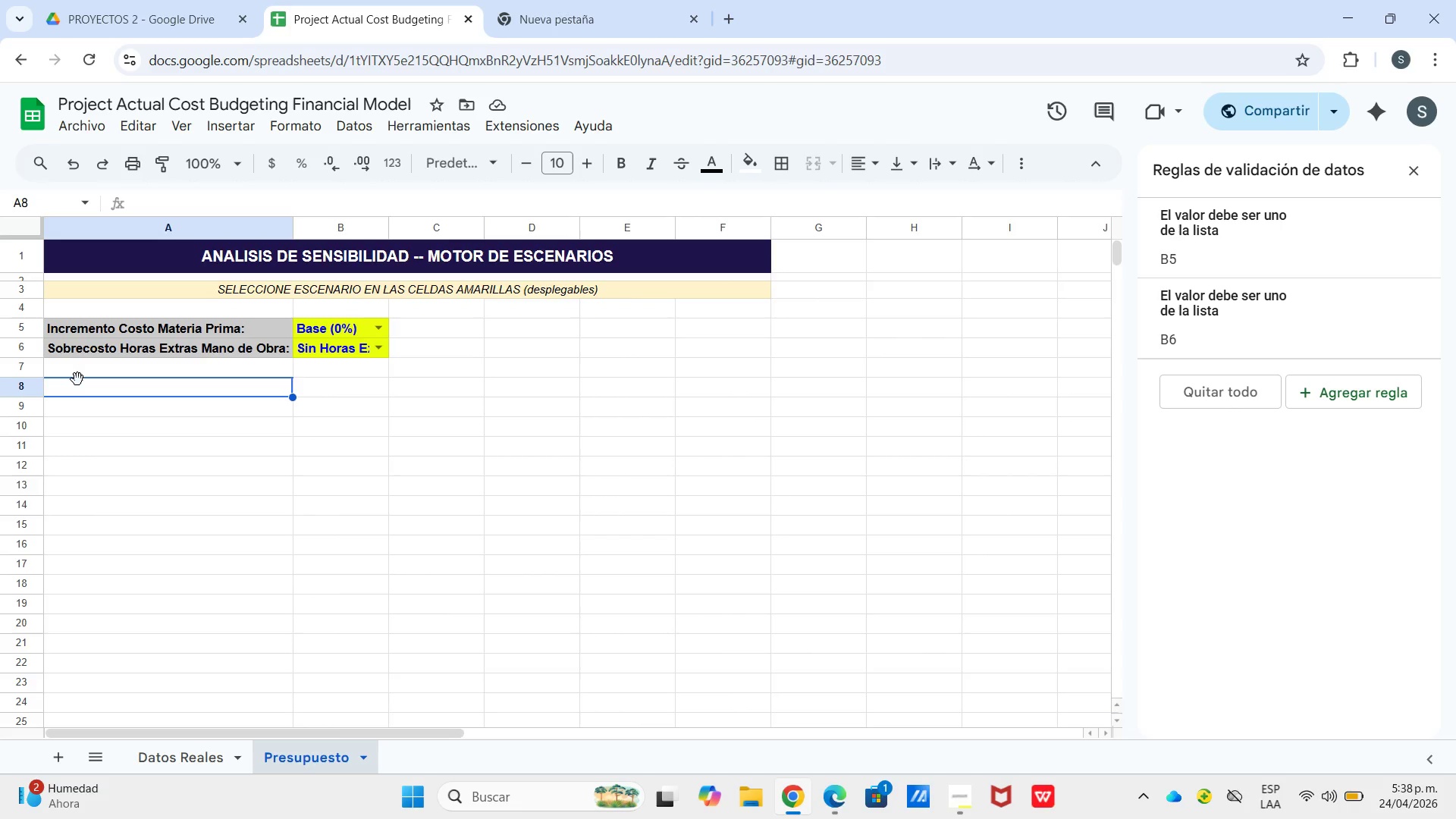 
type(Fa)
 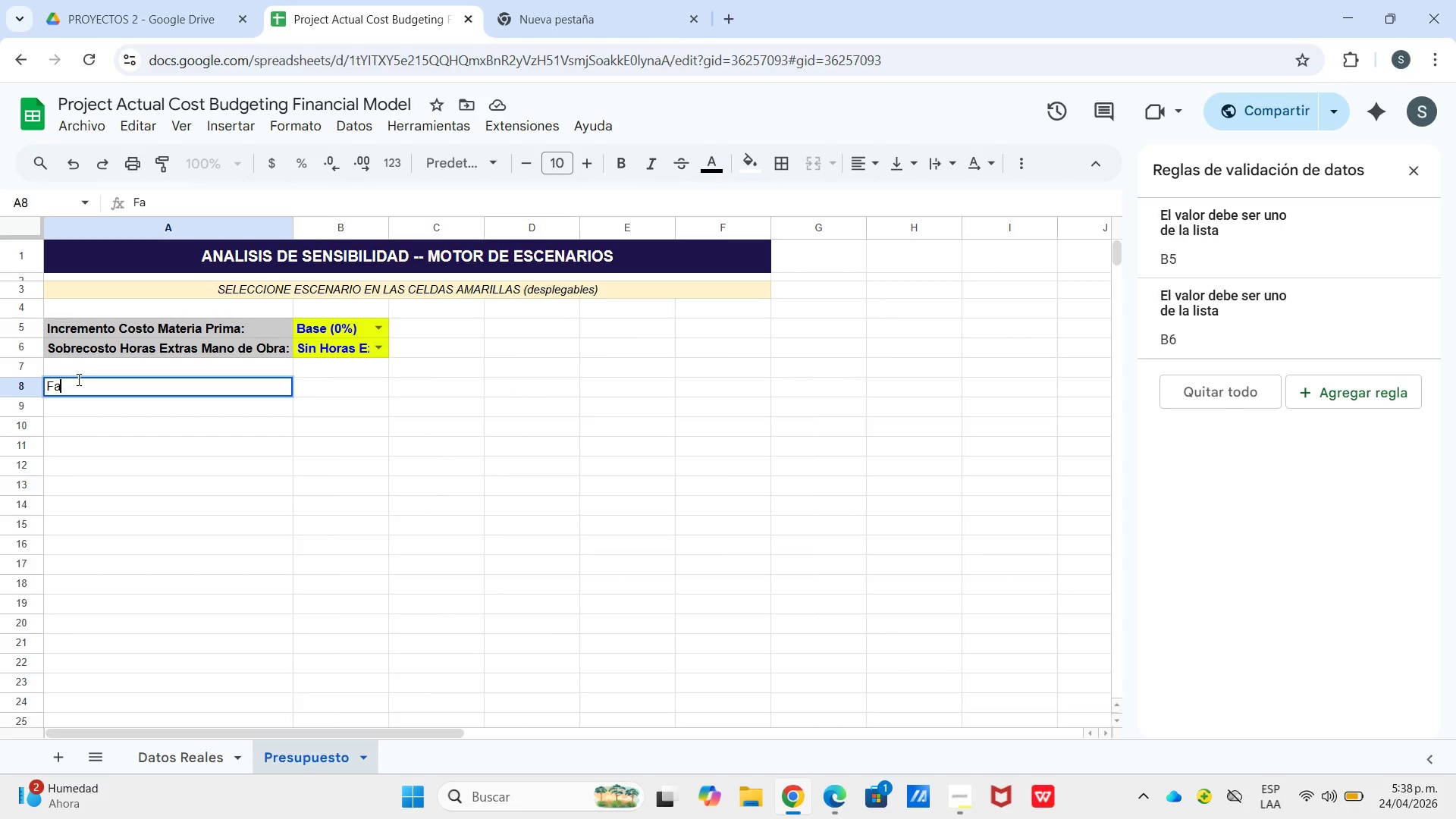 
wait(5.62)
 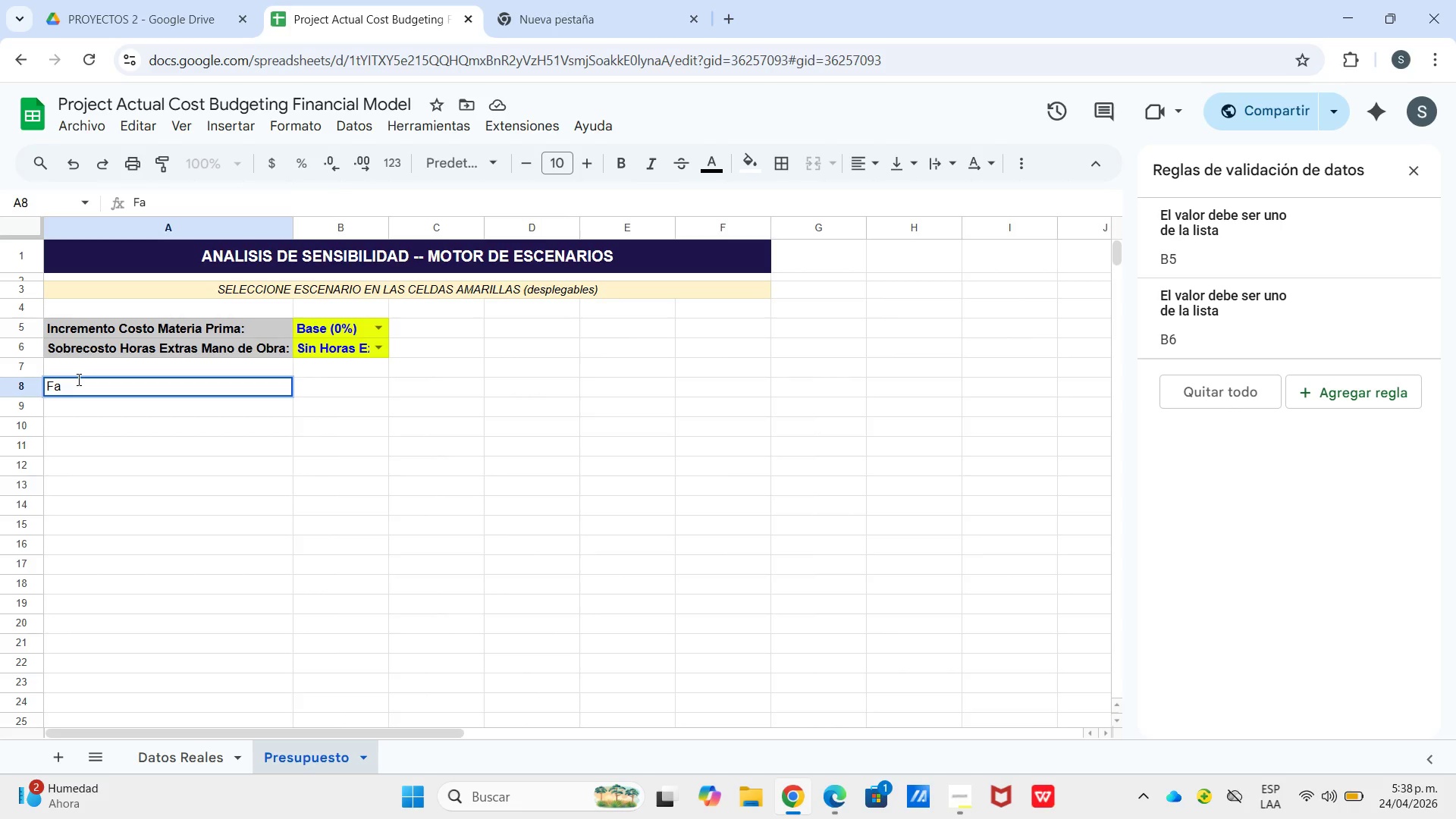 
type(ctor Ajuste Materiales>)
 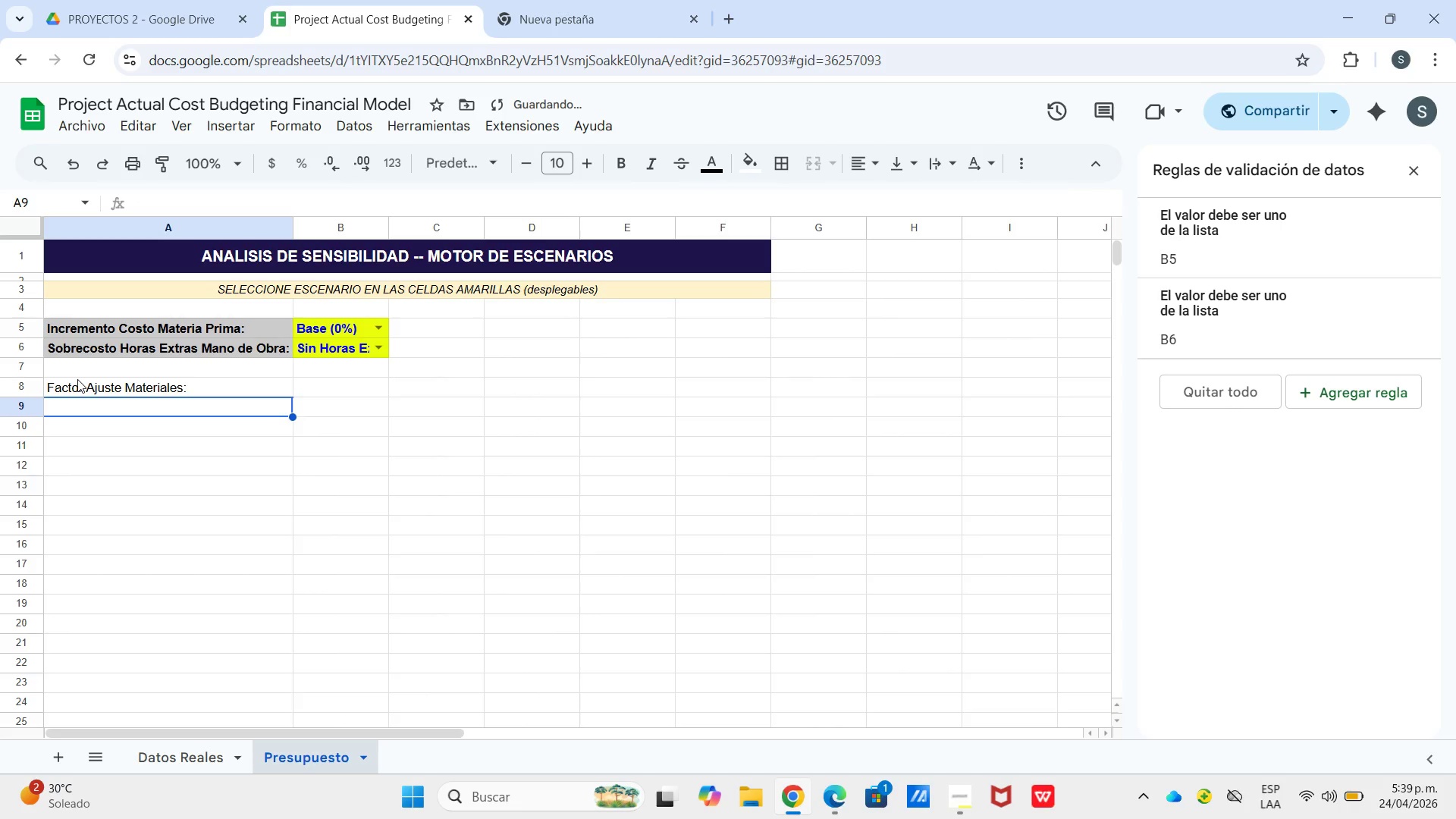 
 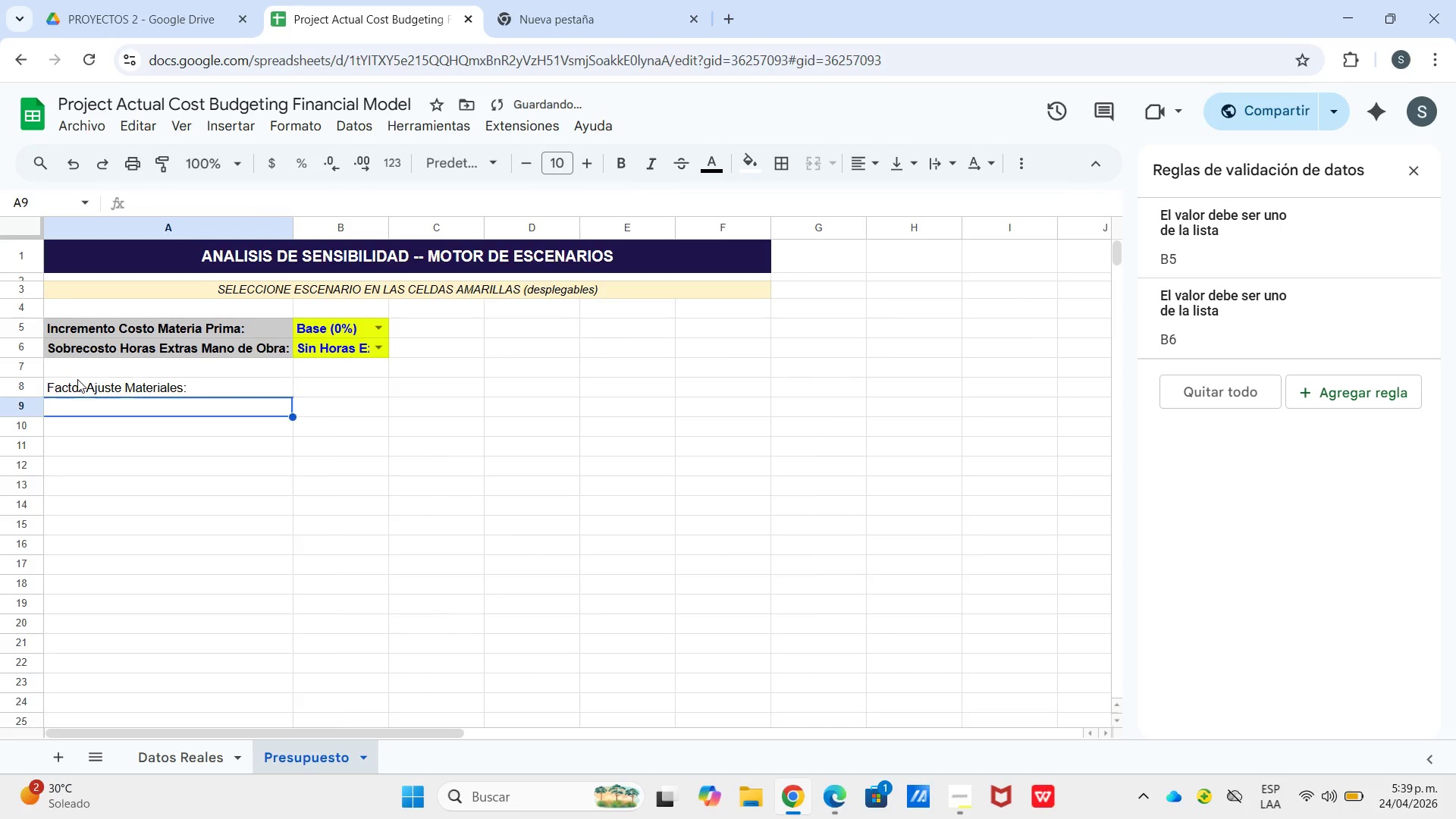 
key(Enter)
 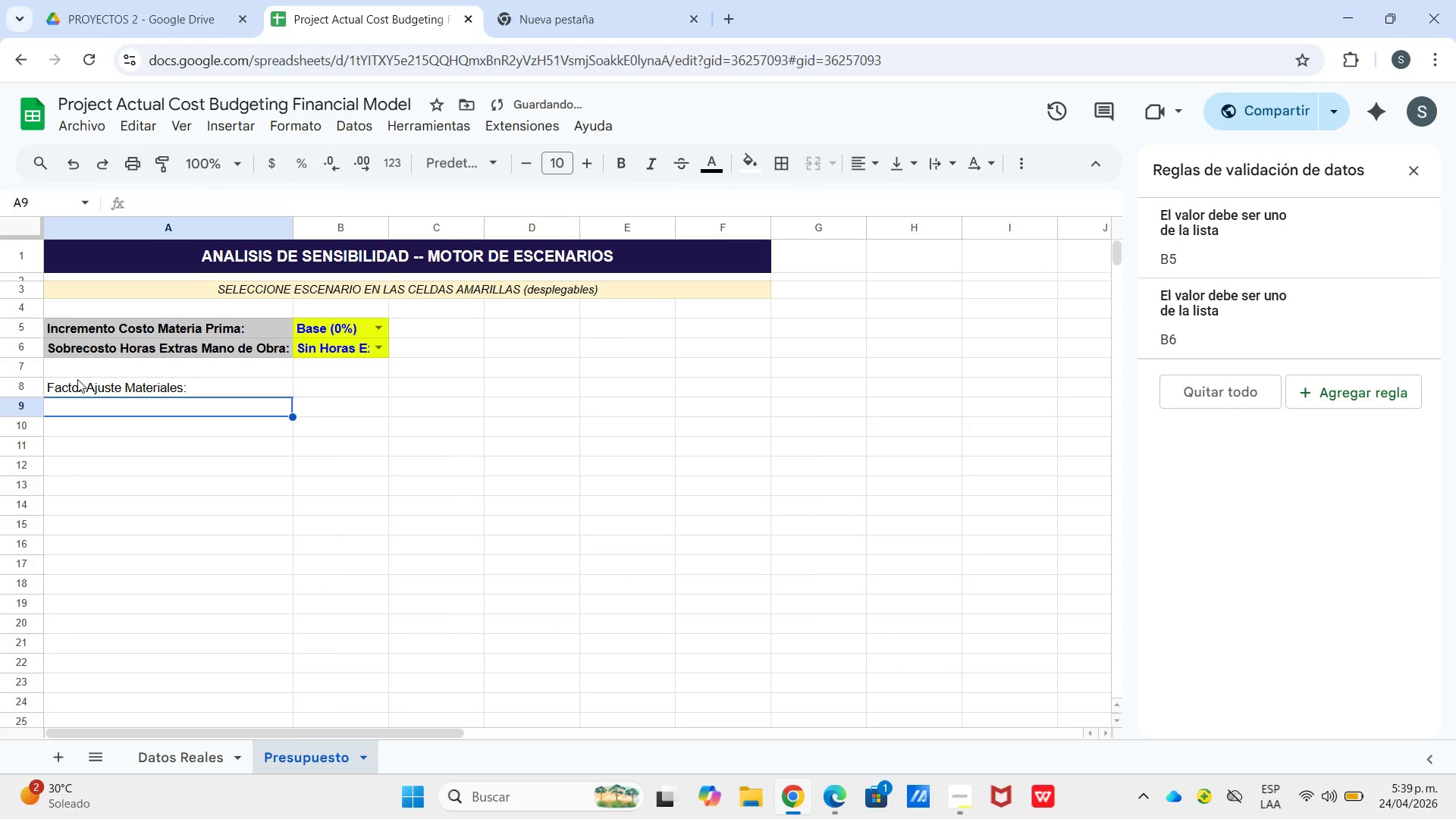 
type(Fa)
 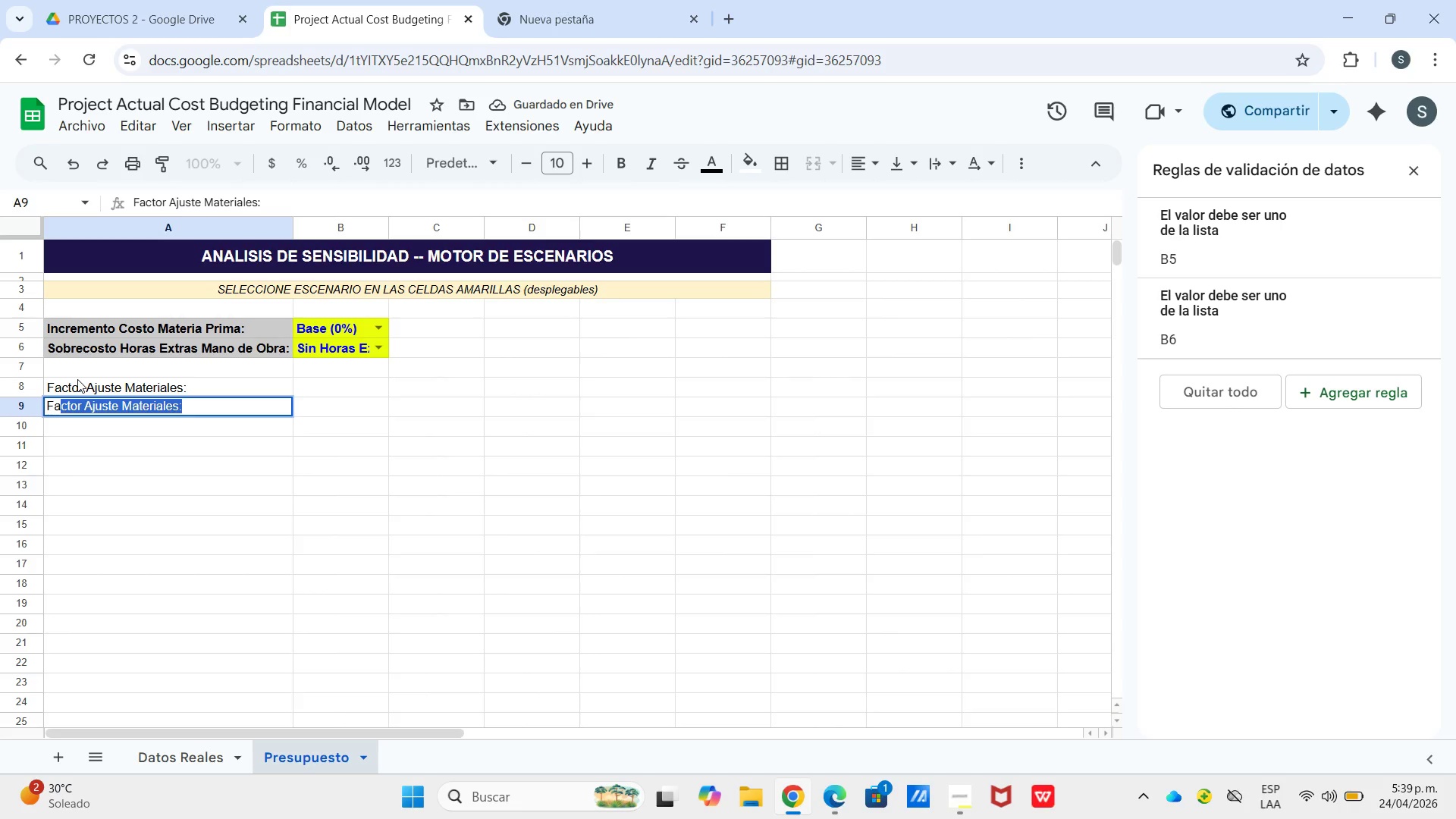 
key(Enter)
 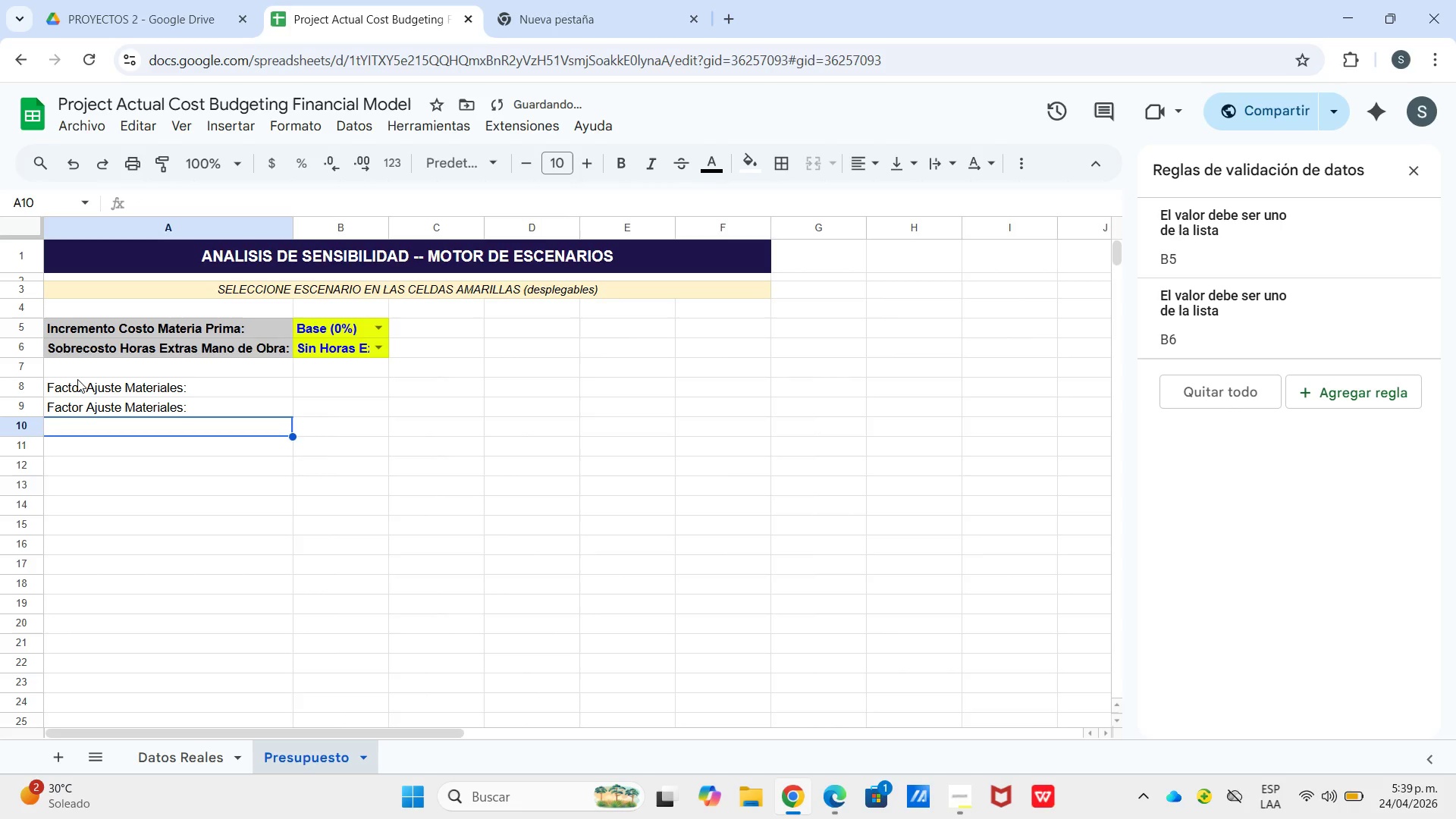 
key(ArrowUp)
 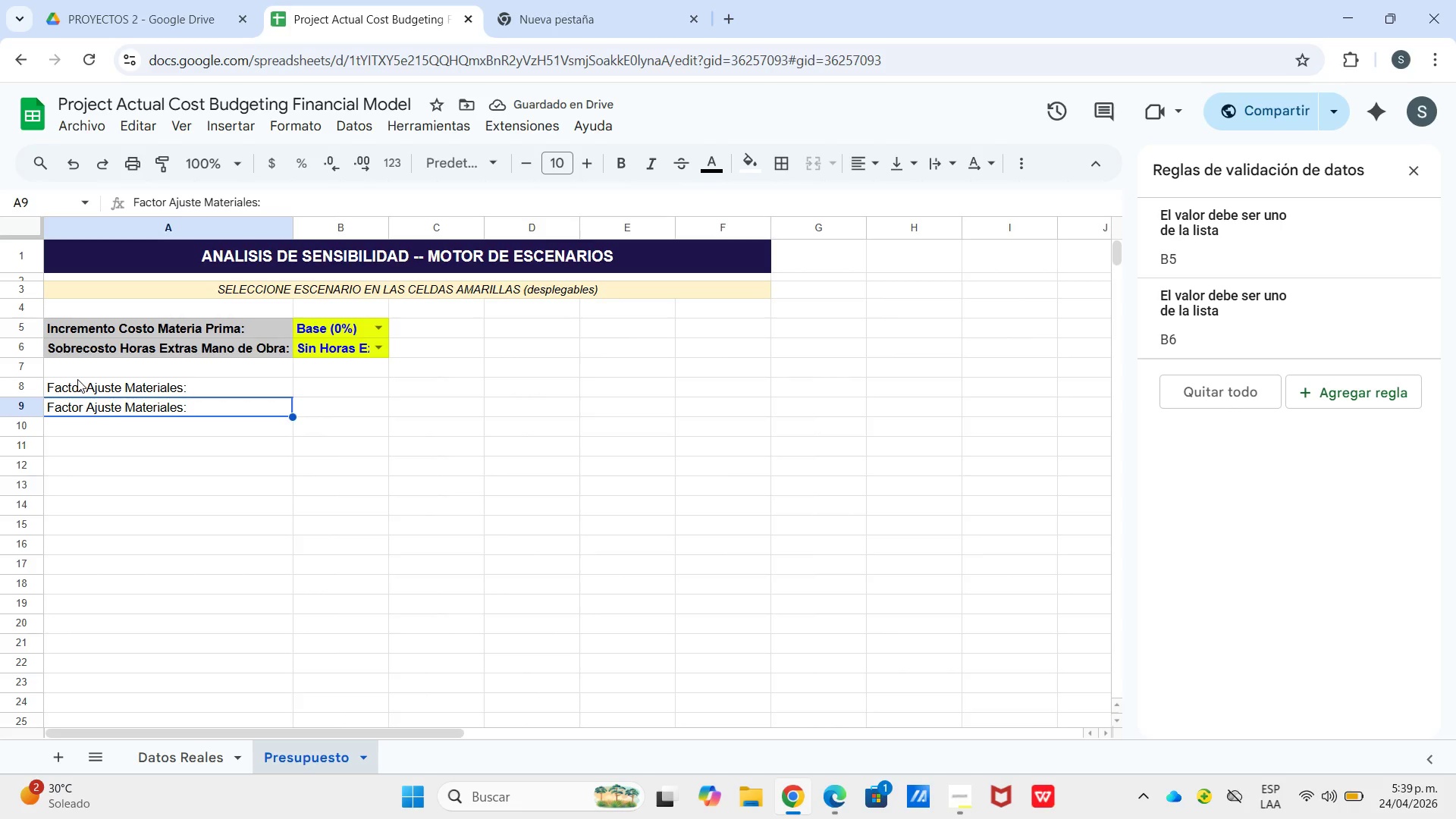 
key(Enter)
 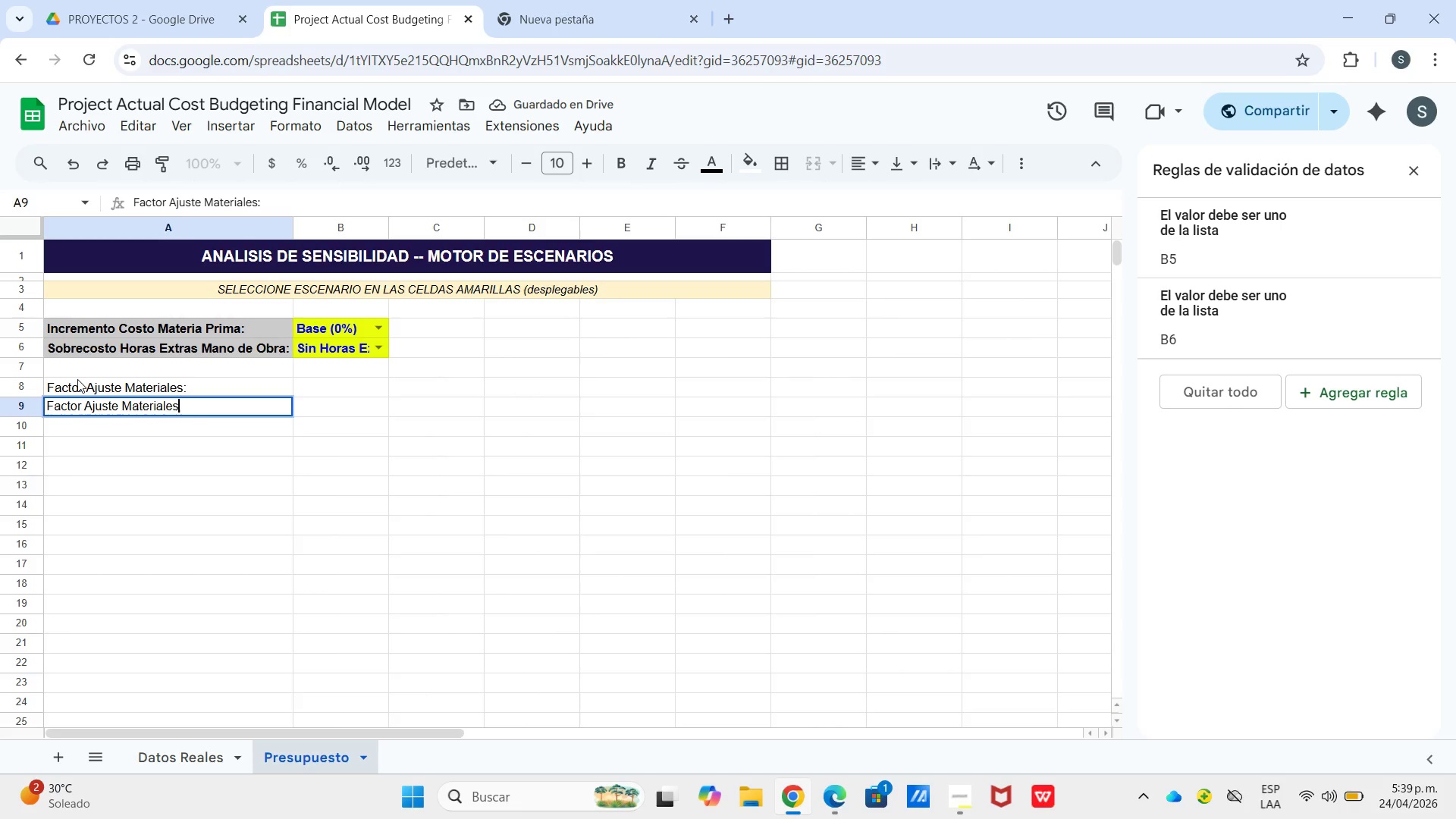 
hold_key(key=Backspace, duration=0.67)
 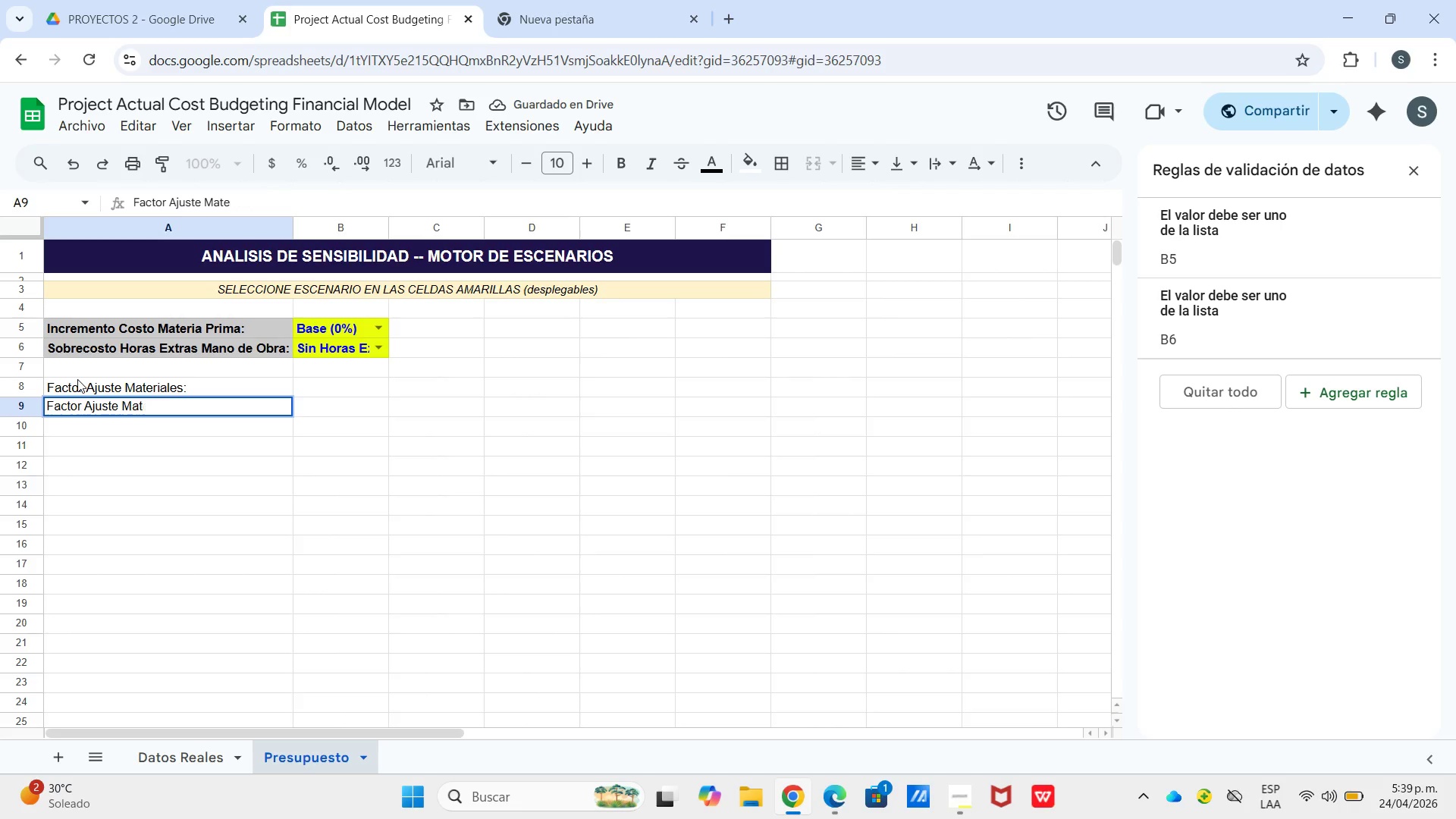 
key(Backspace)
key(Backspace)
type(no de Obra)
 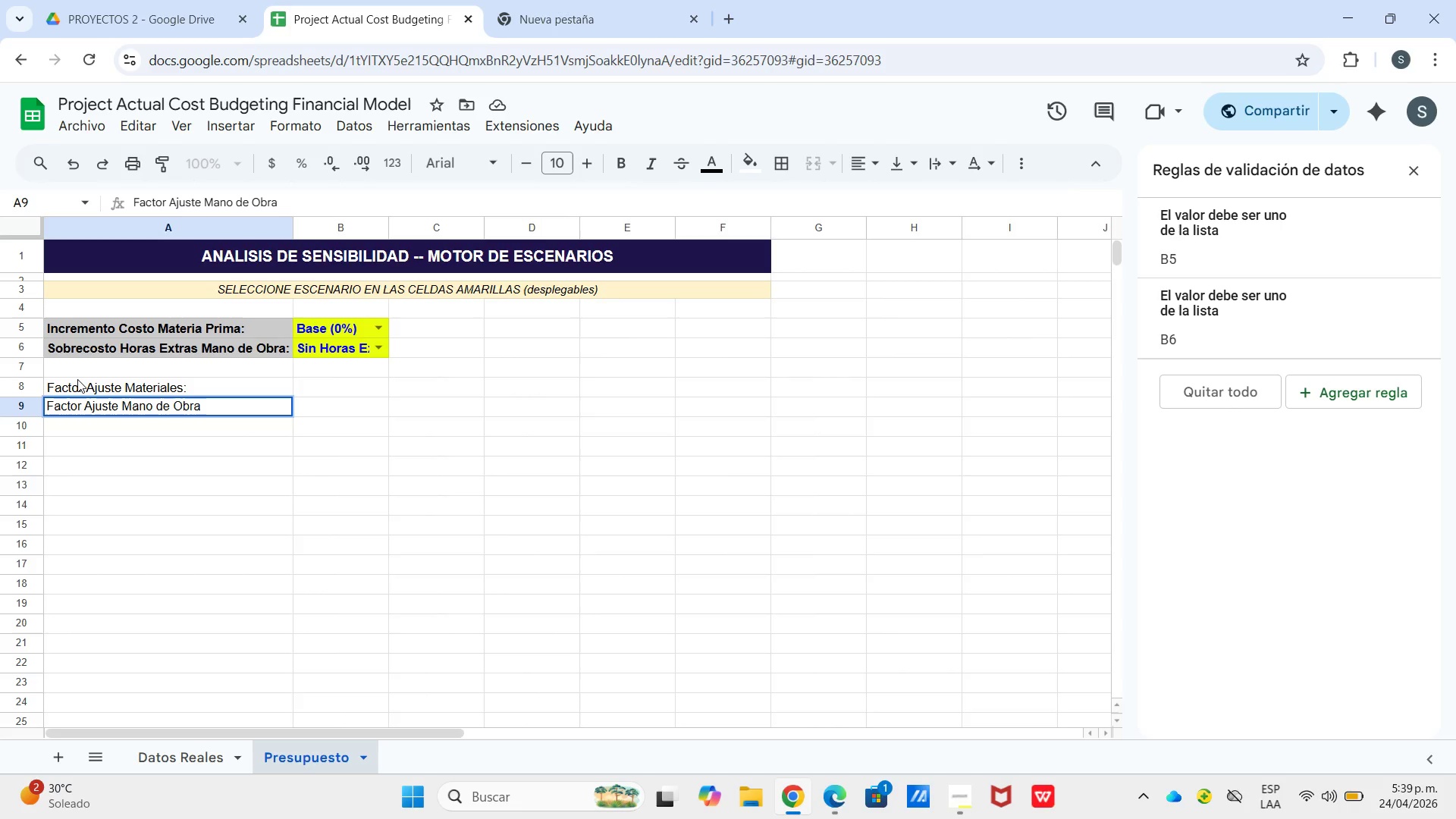 
left_click([334, 392])
 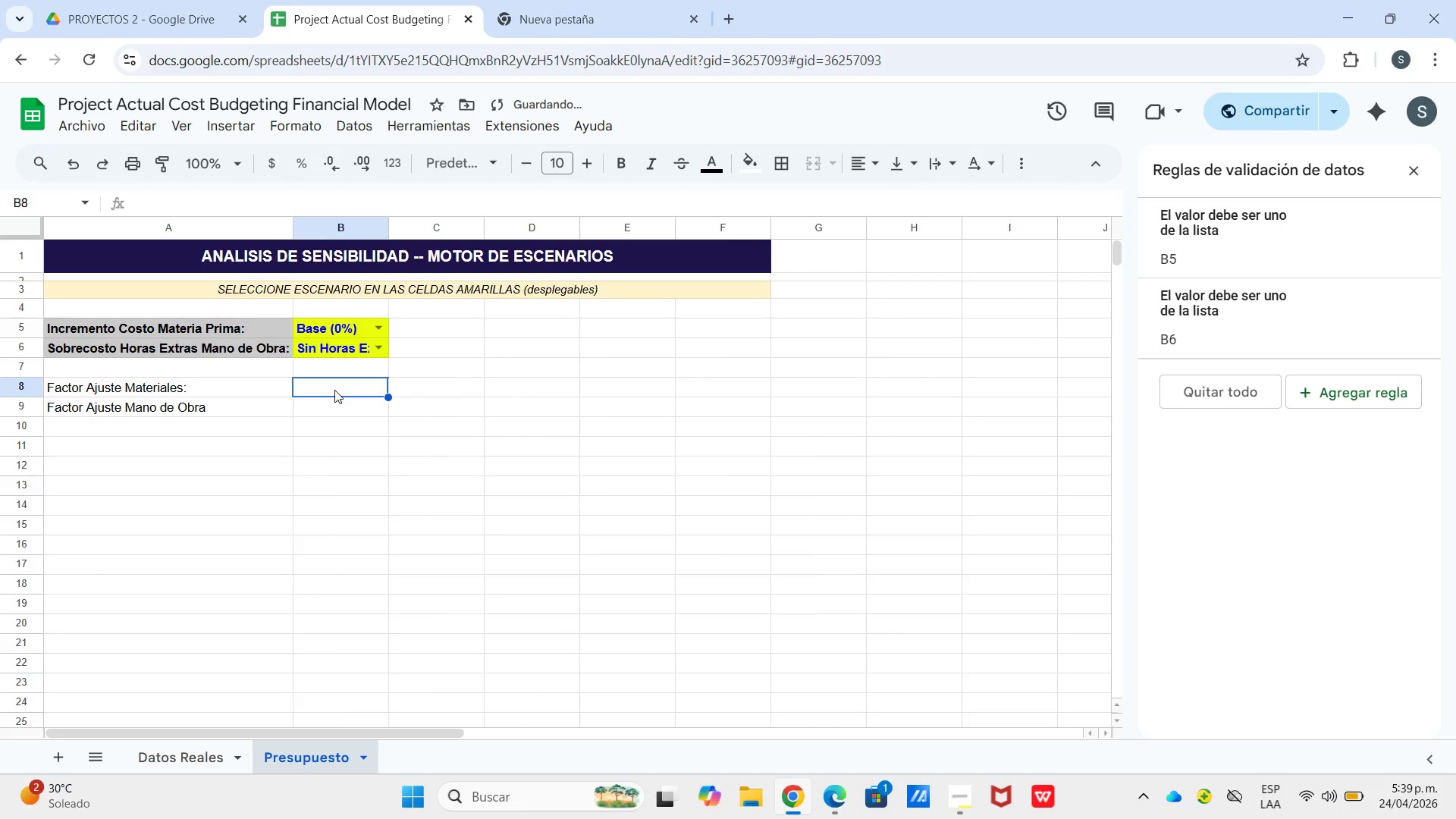 
type()si.erro)
key(Tab)
type(ifs)
key(Tab)
type(b5)[)
 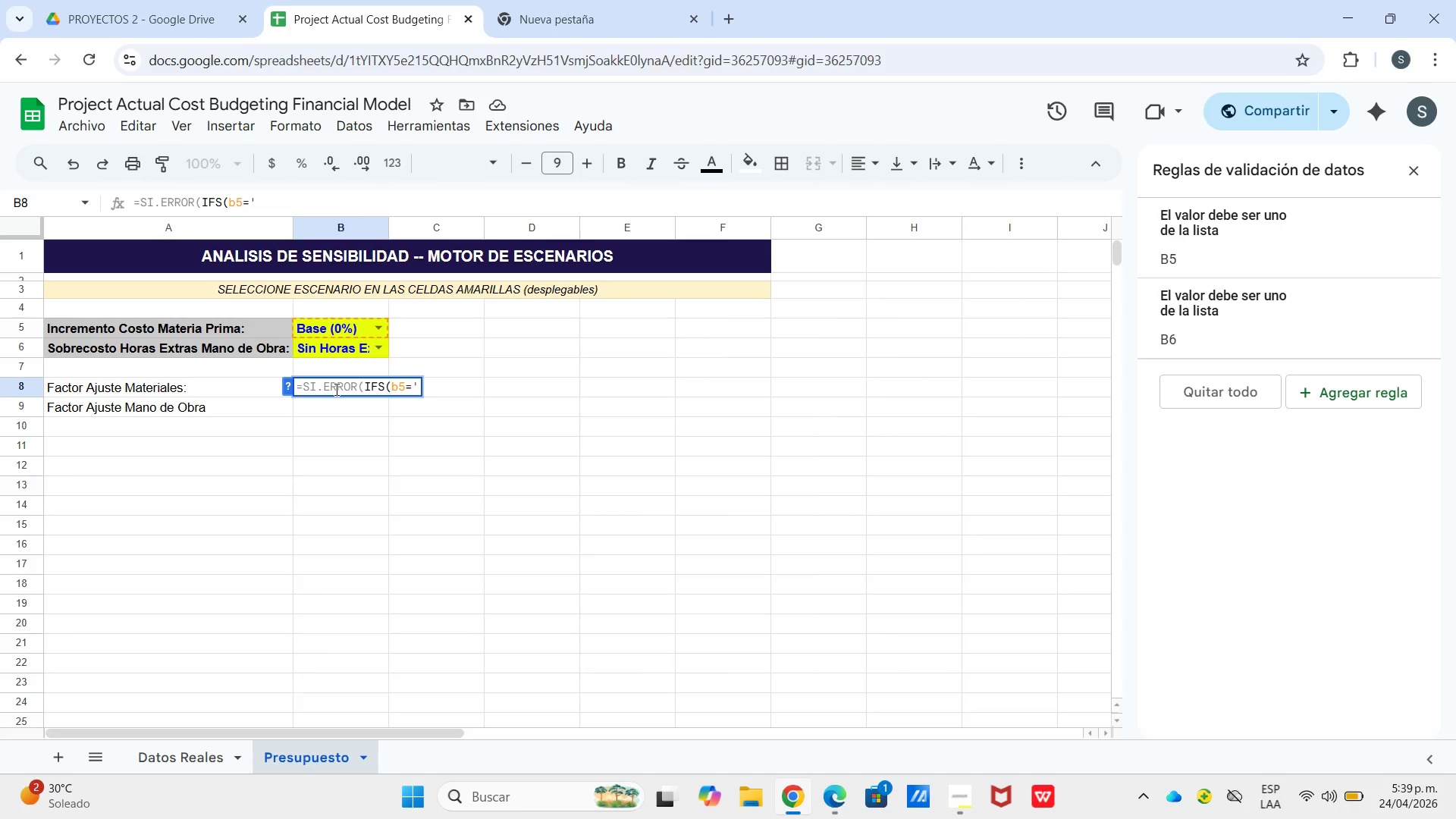 
type(Base *0%()
 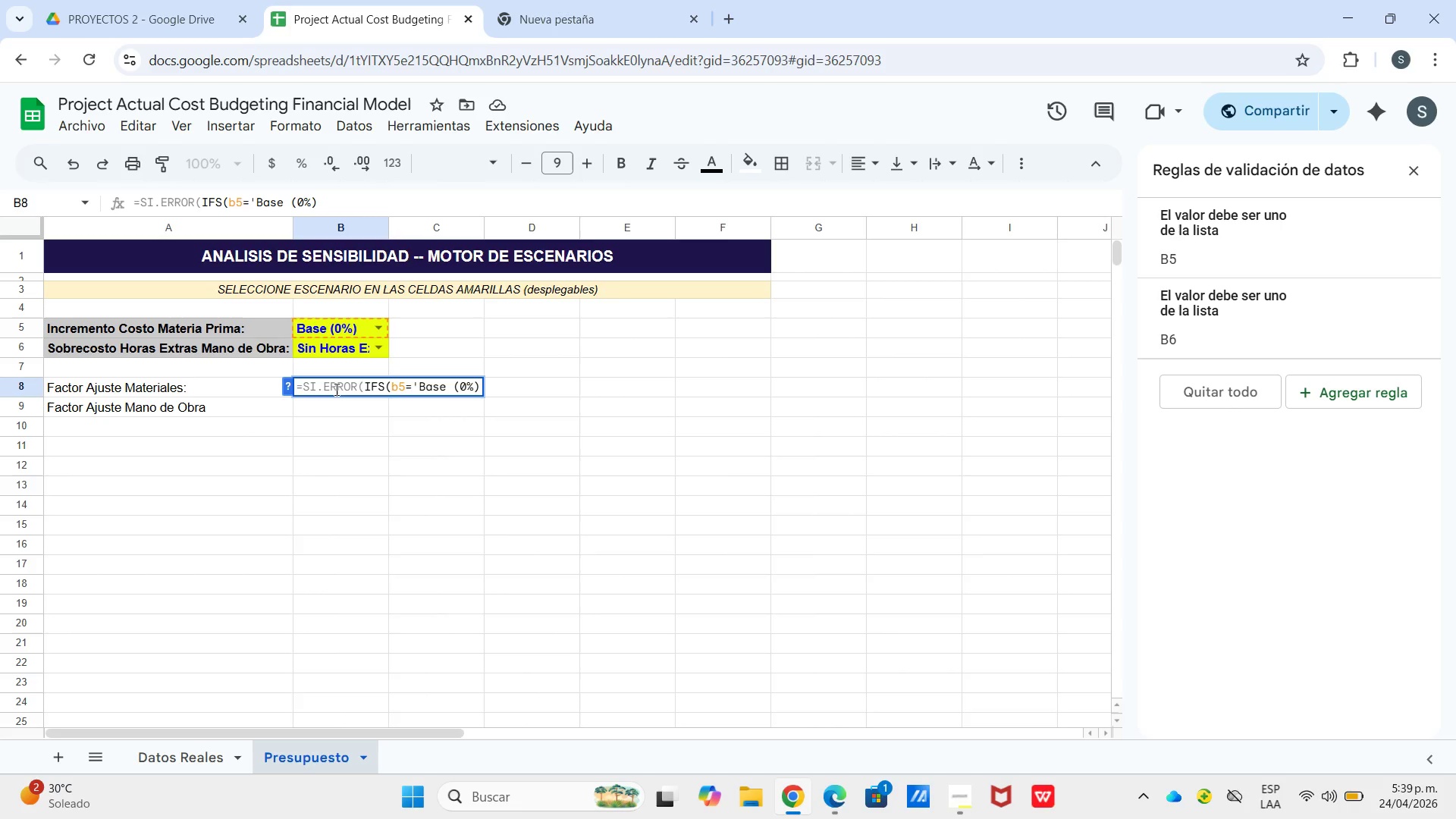 
wait(5.42)
 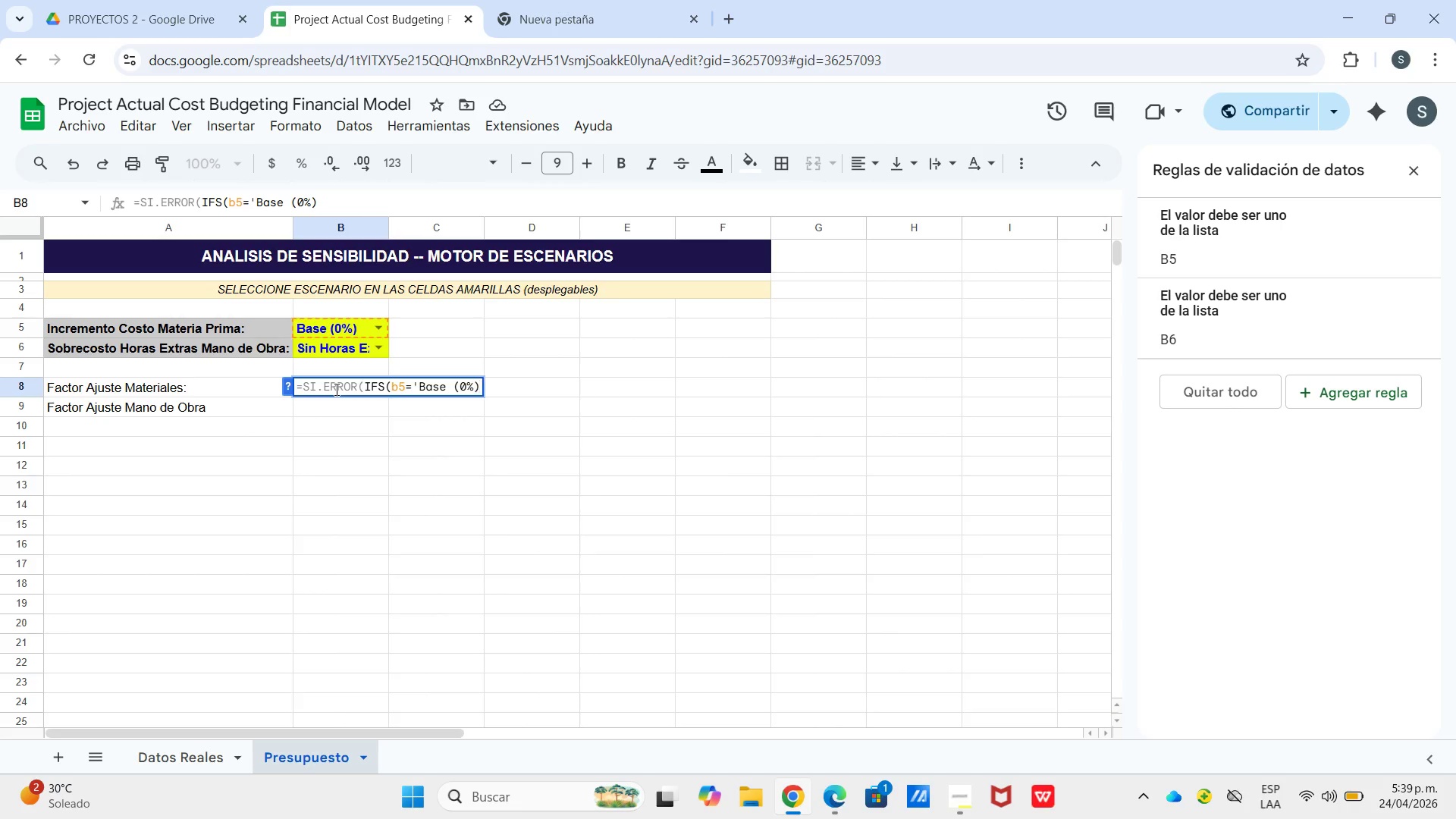 
key(ArrowLeft)
 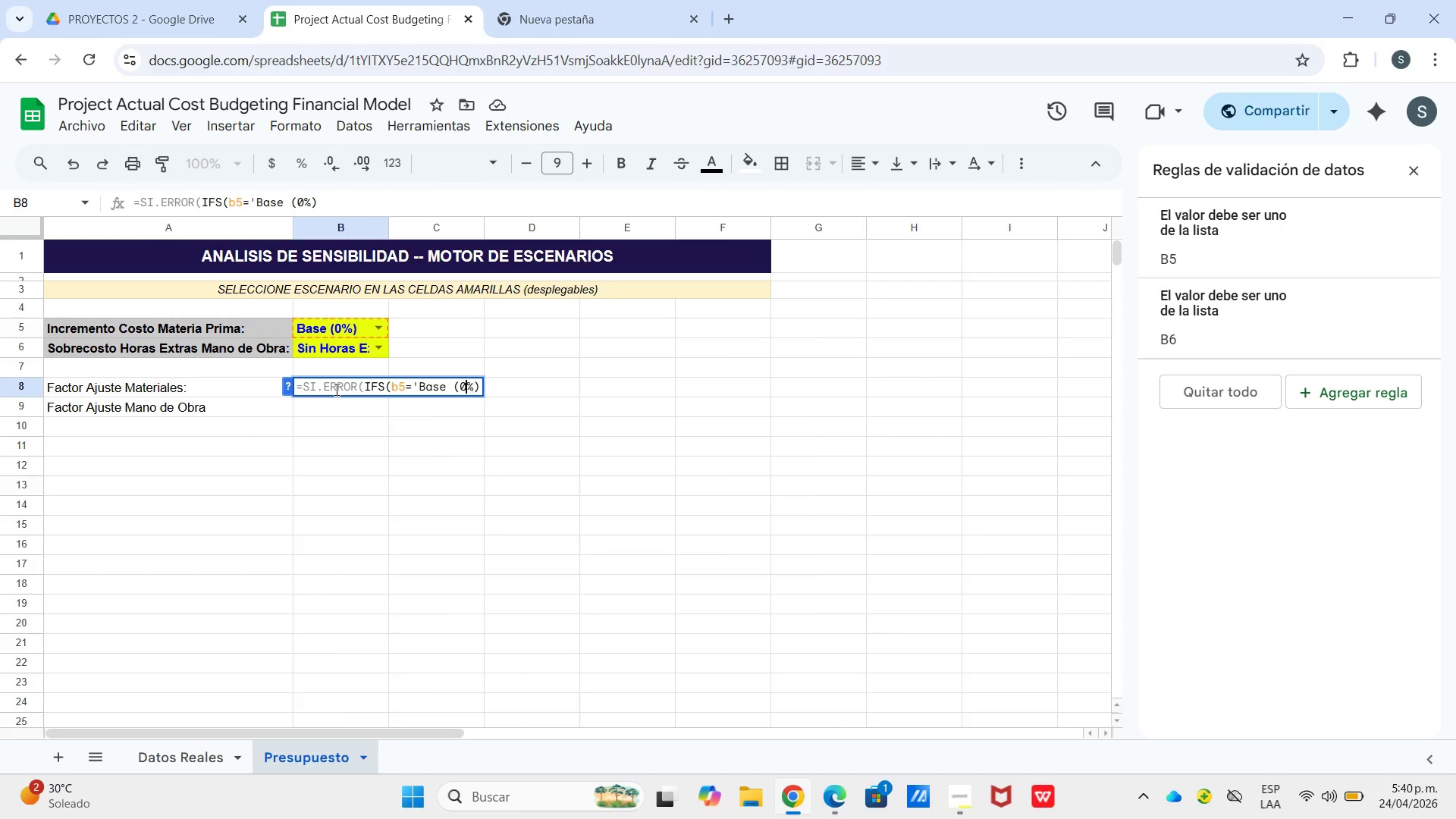 
key(ArrowLeft)
 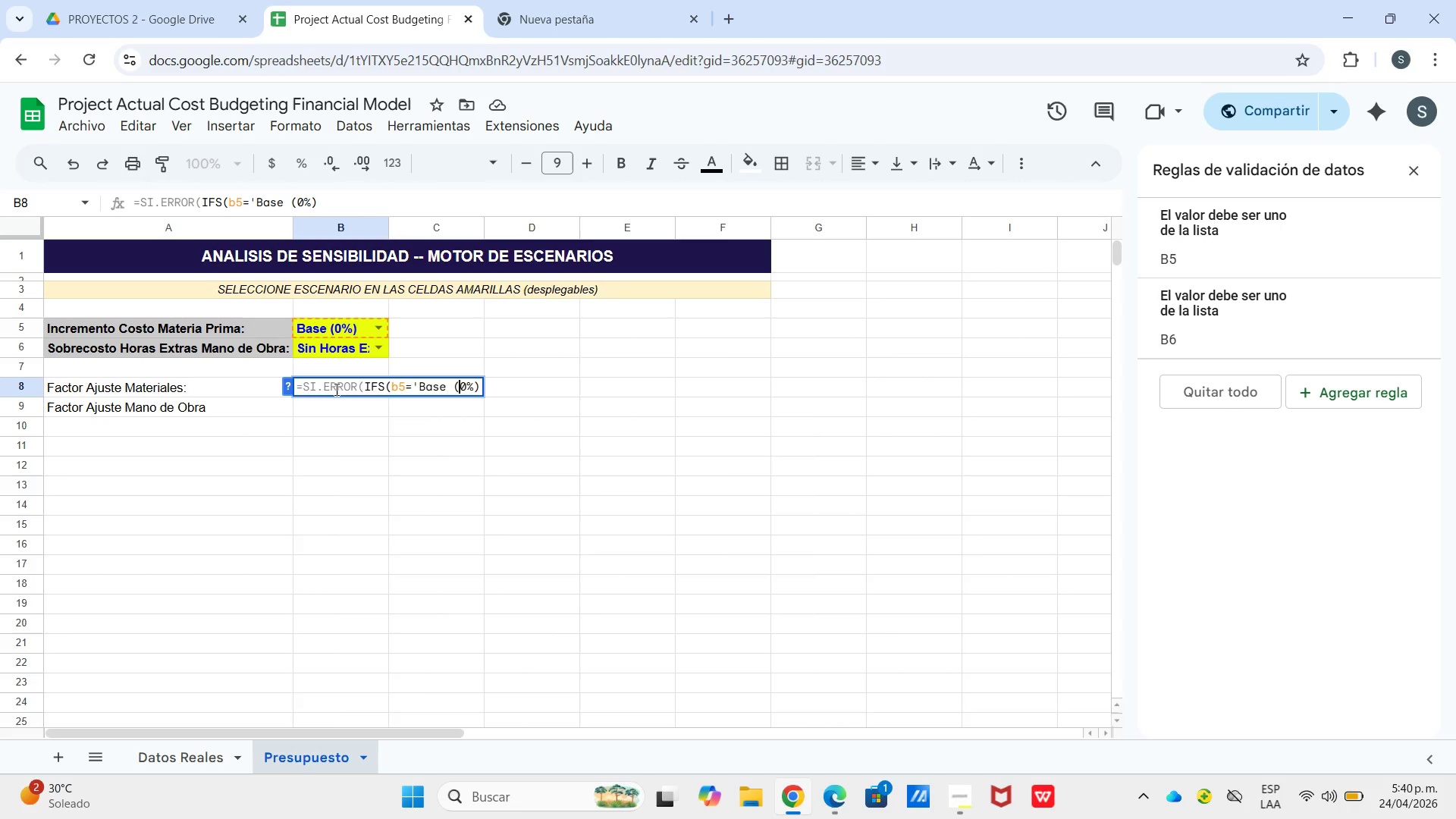 
key(ArrowLeft)
 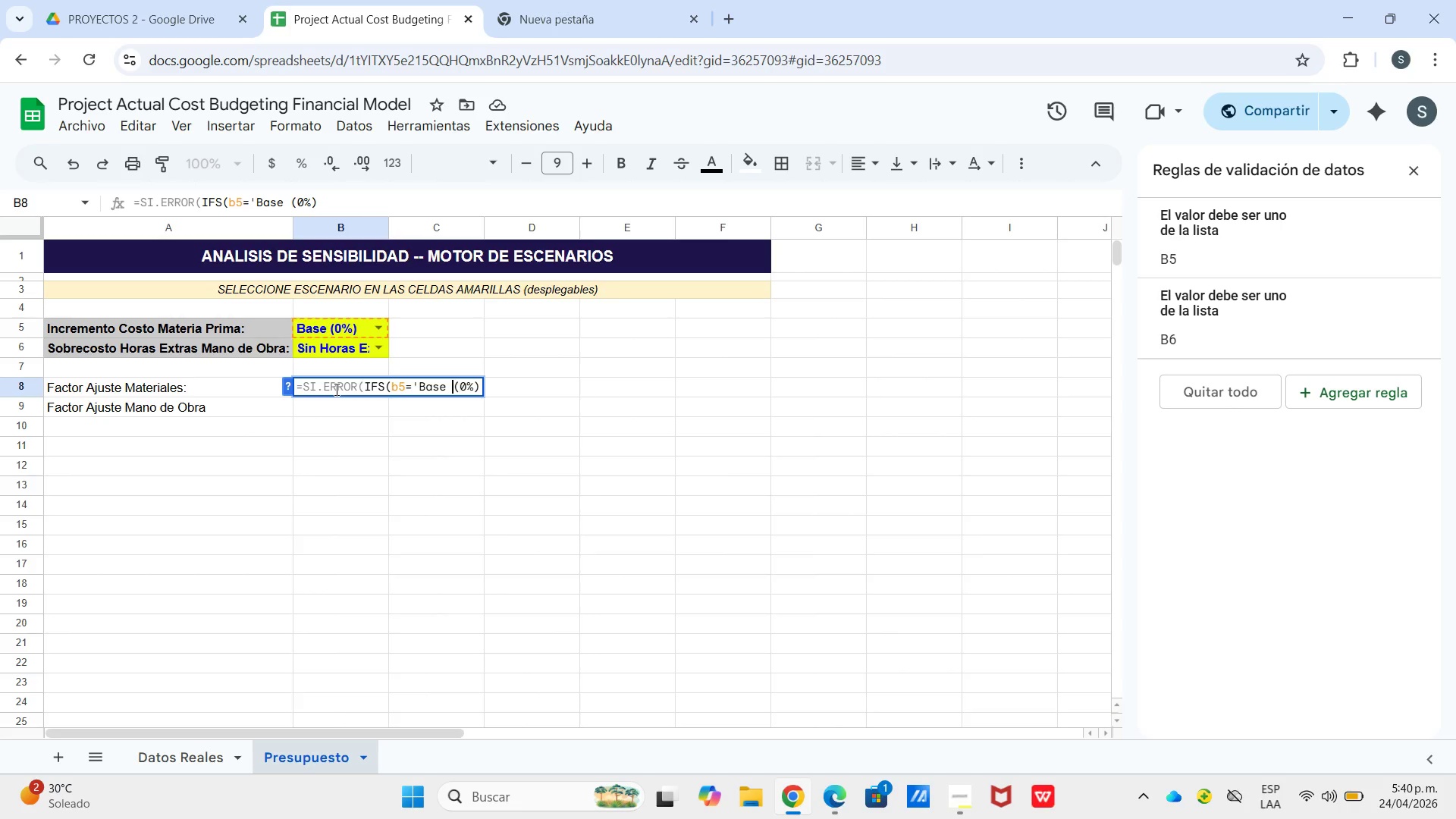 
key(ArrowLeft)
 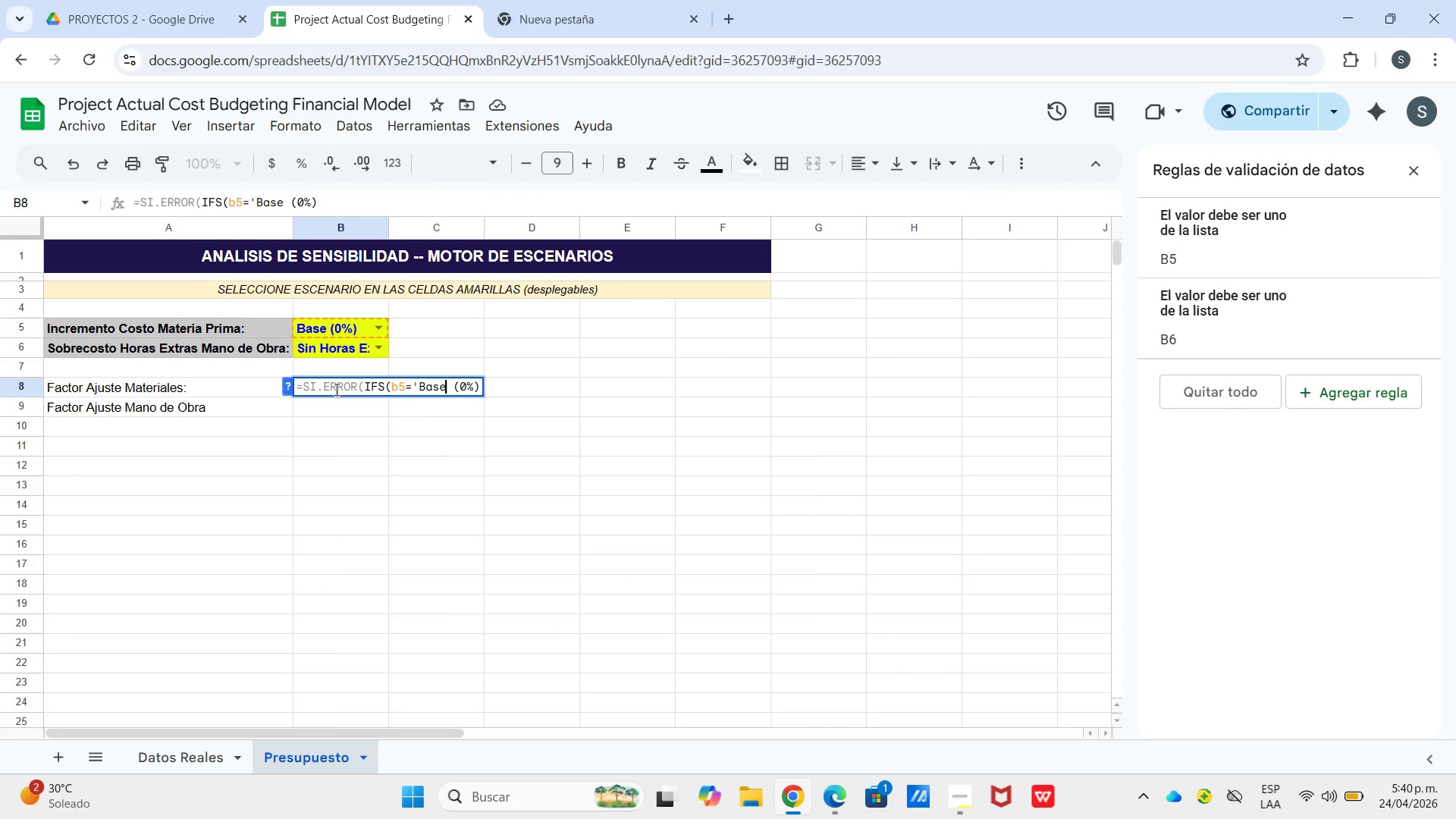 
key(ArrowLeft)
 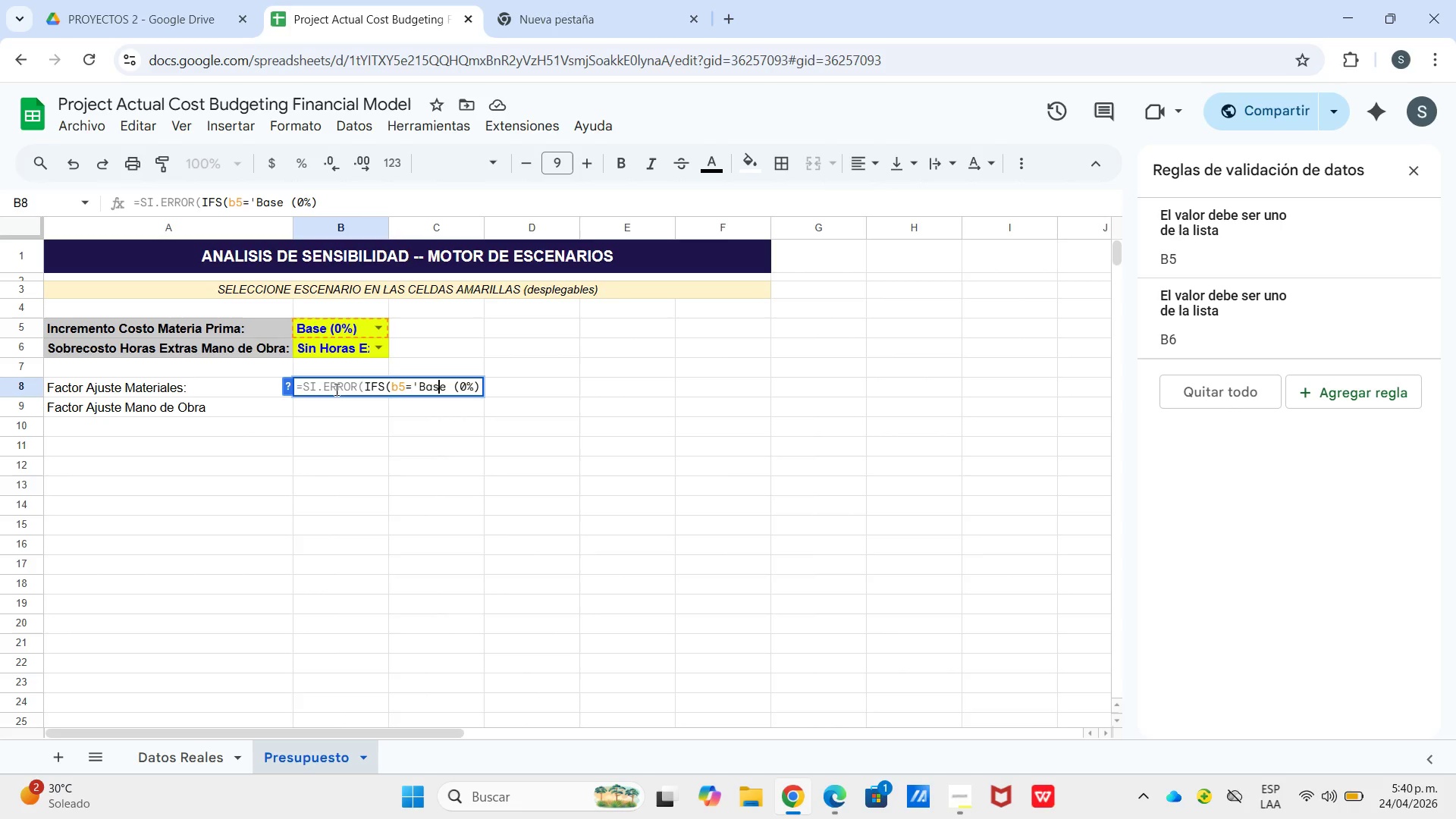 
key(ArrowLeft)
 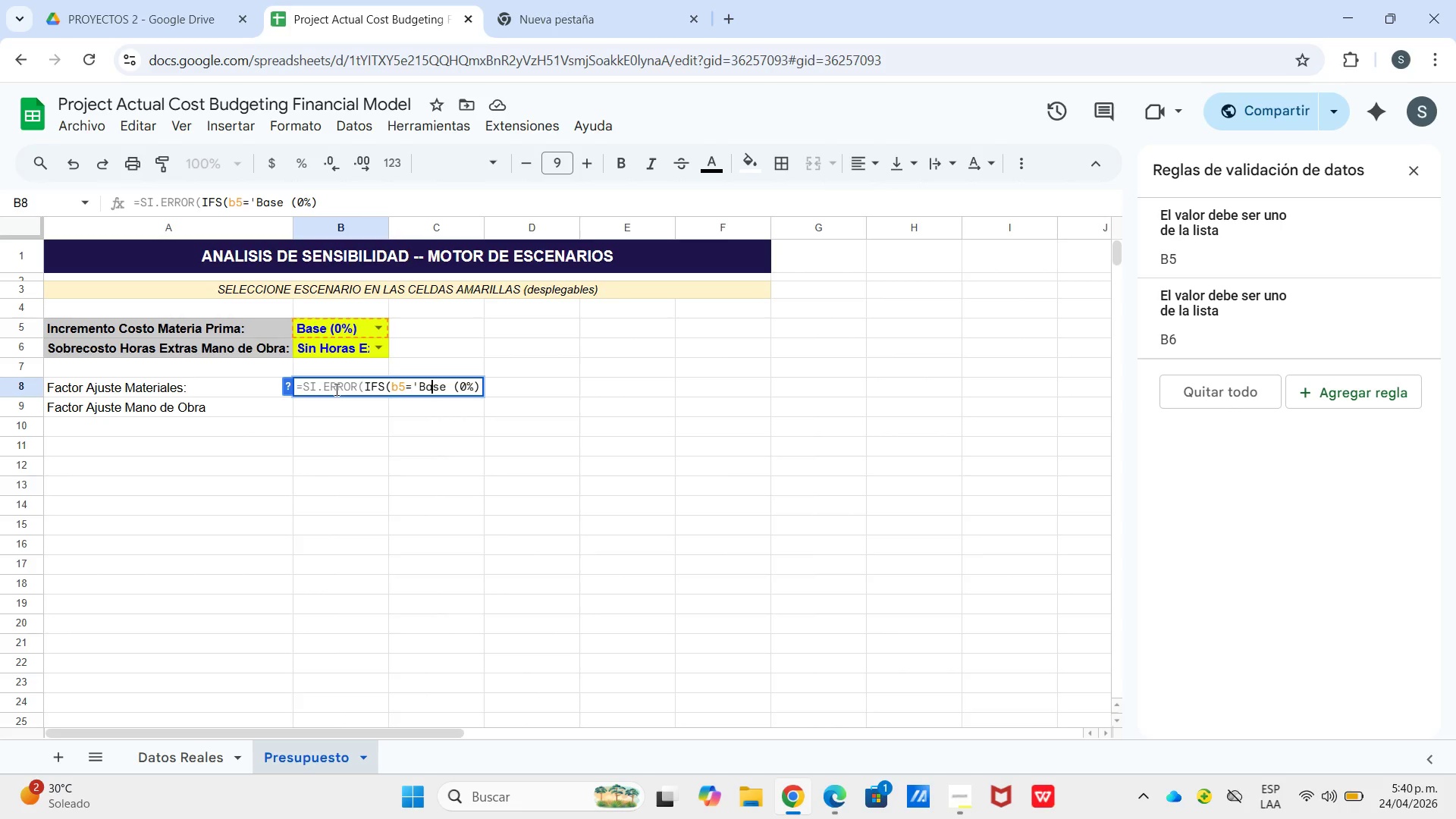 
key(ArrowLeft)
 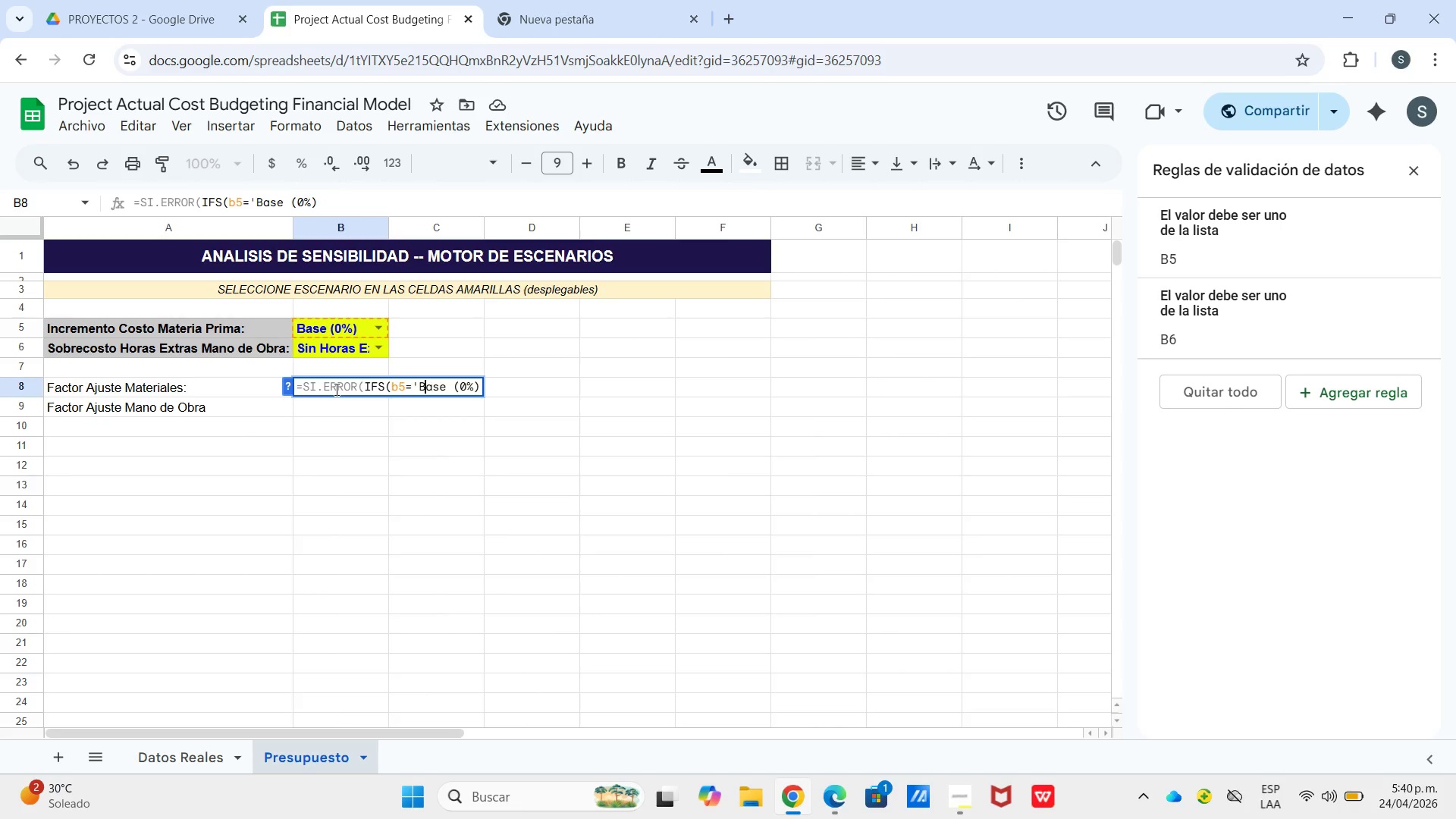 
key(ArrowLeft)
 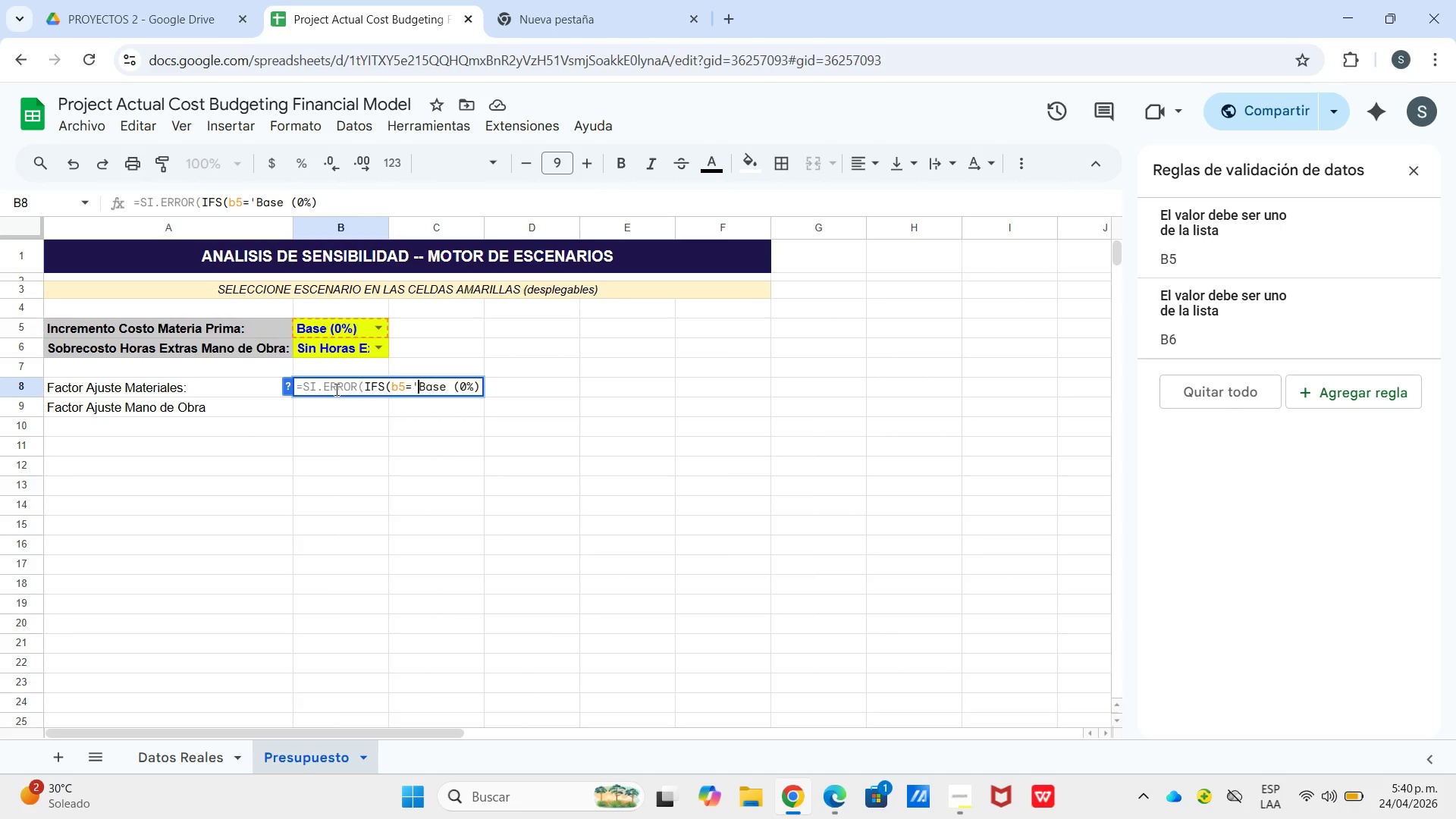 
key(ArrowLeft)
 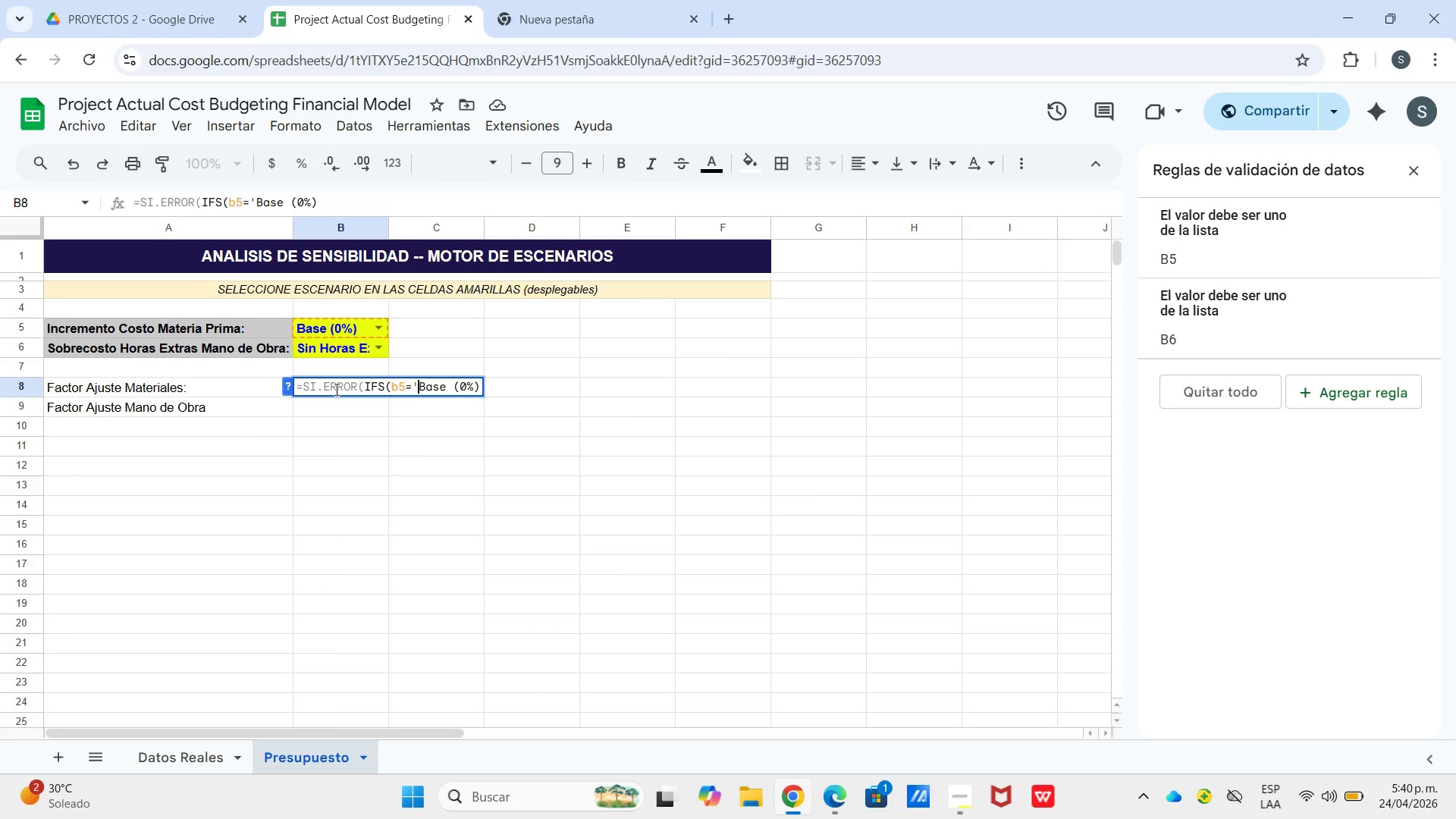 
key(Backspace)
 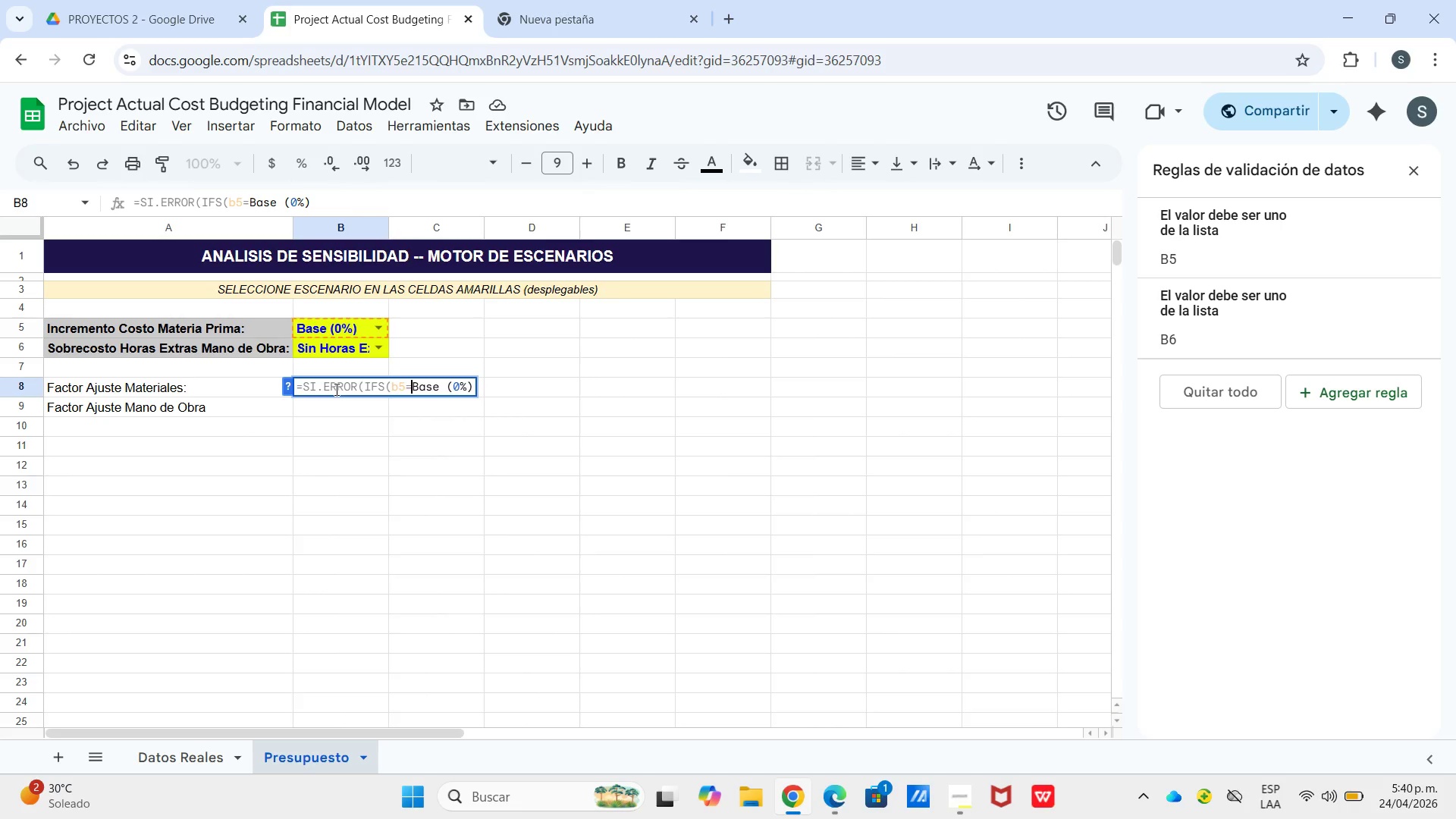 
key(Shift+2)
 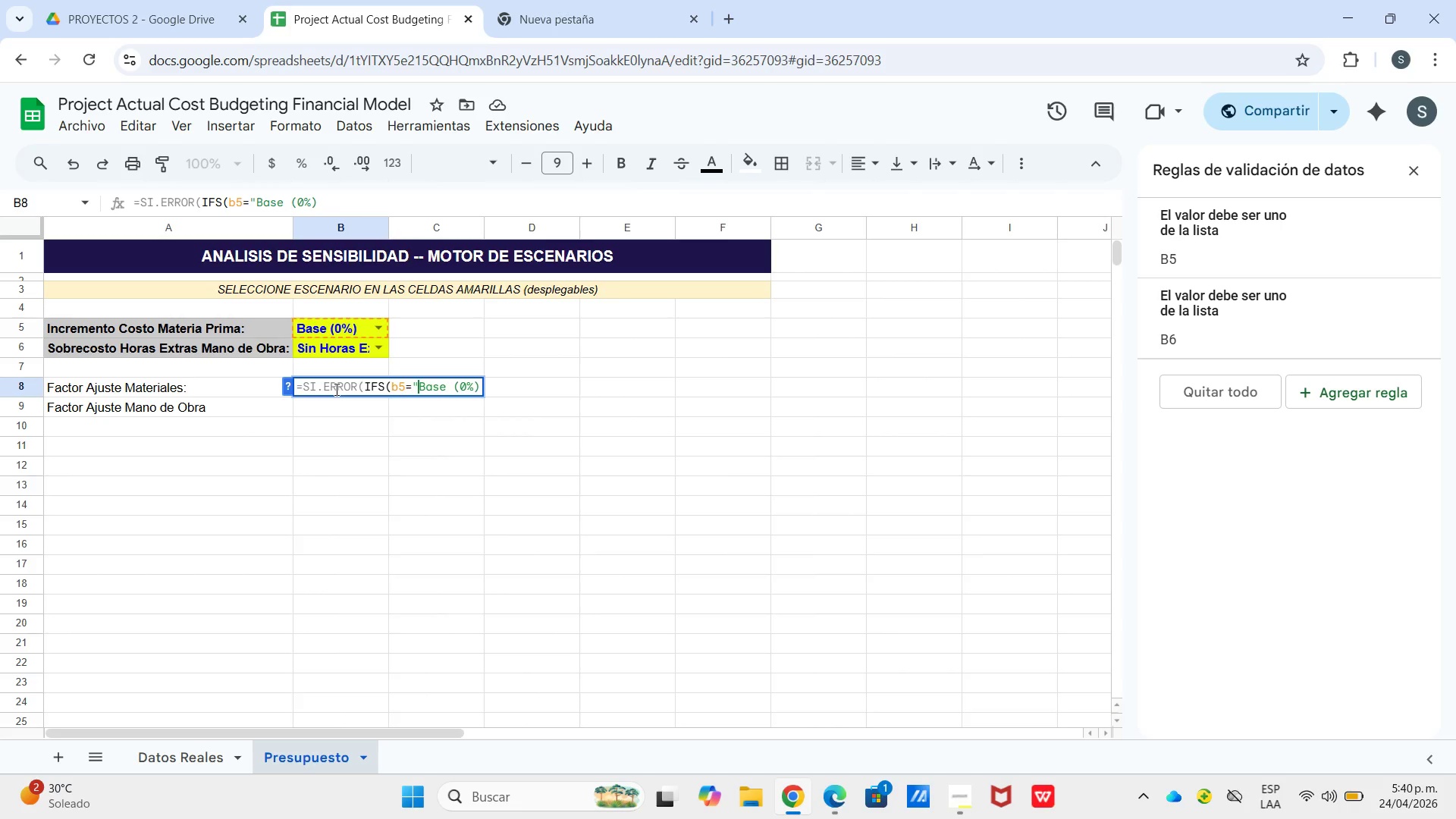 
hold_key(key=ArrowRight, duration=1.02)
 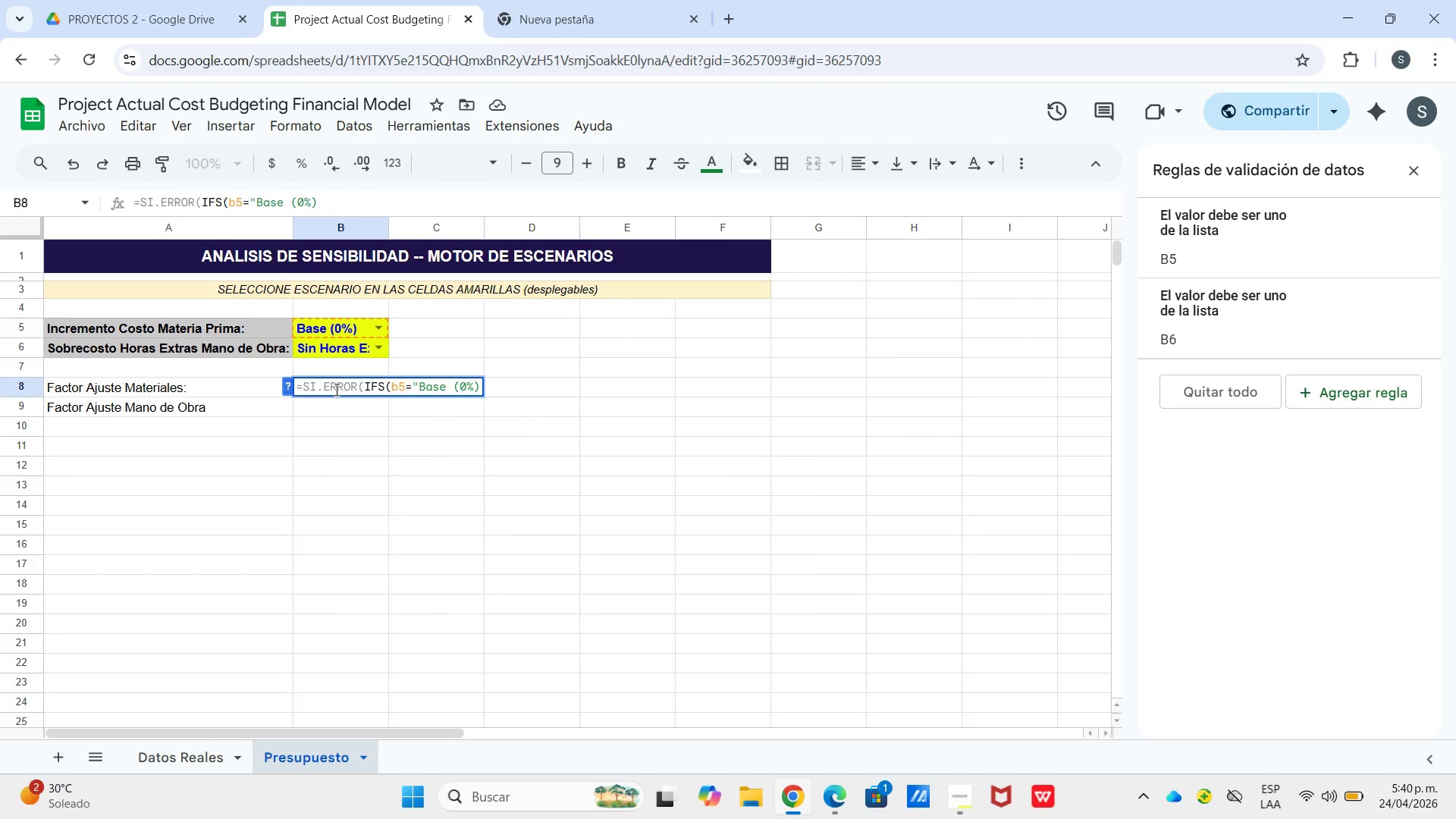 
type(@,1,b5)
 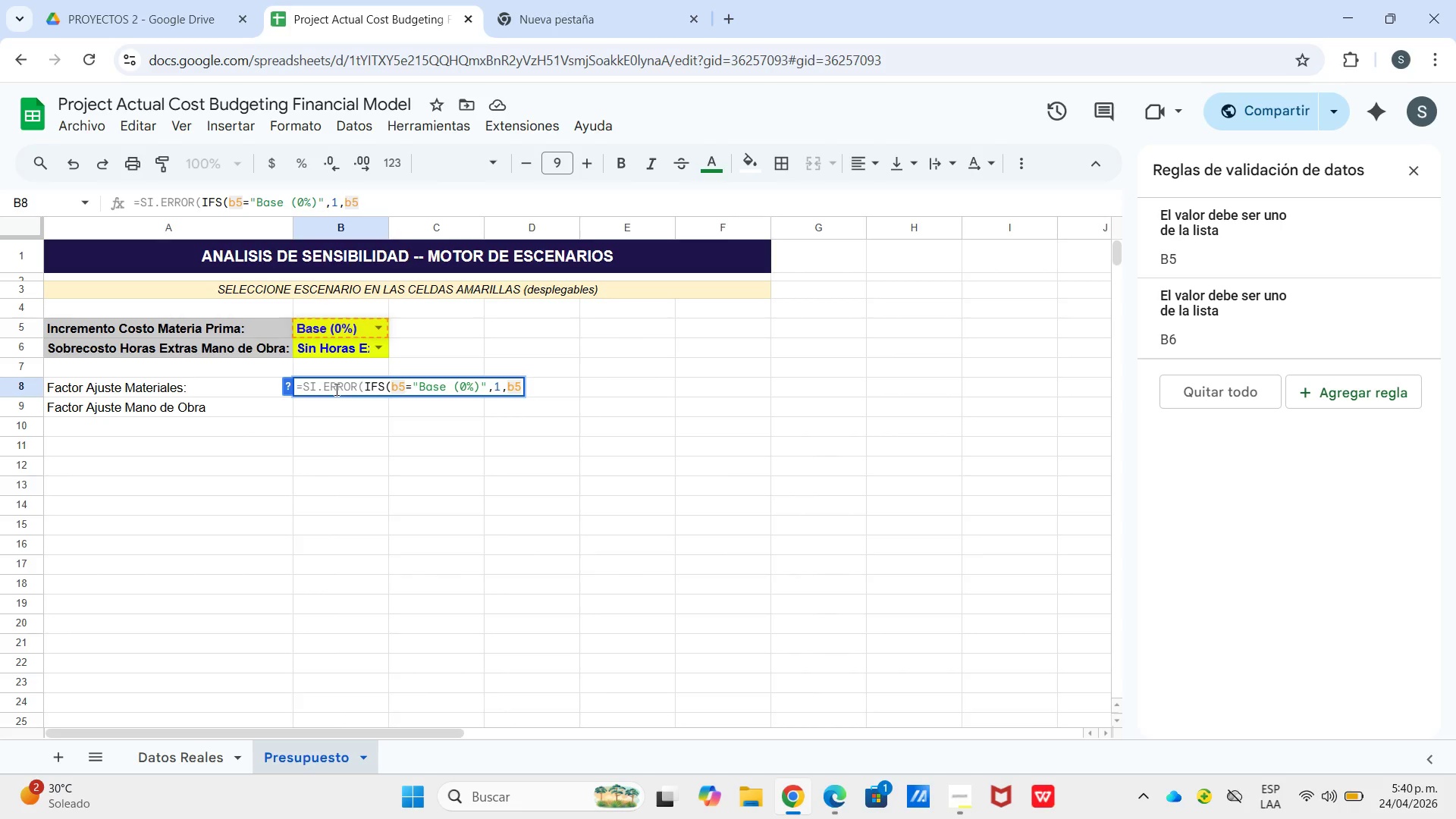 
type()@+10% Materiales@,1.1,B5)@)
 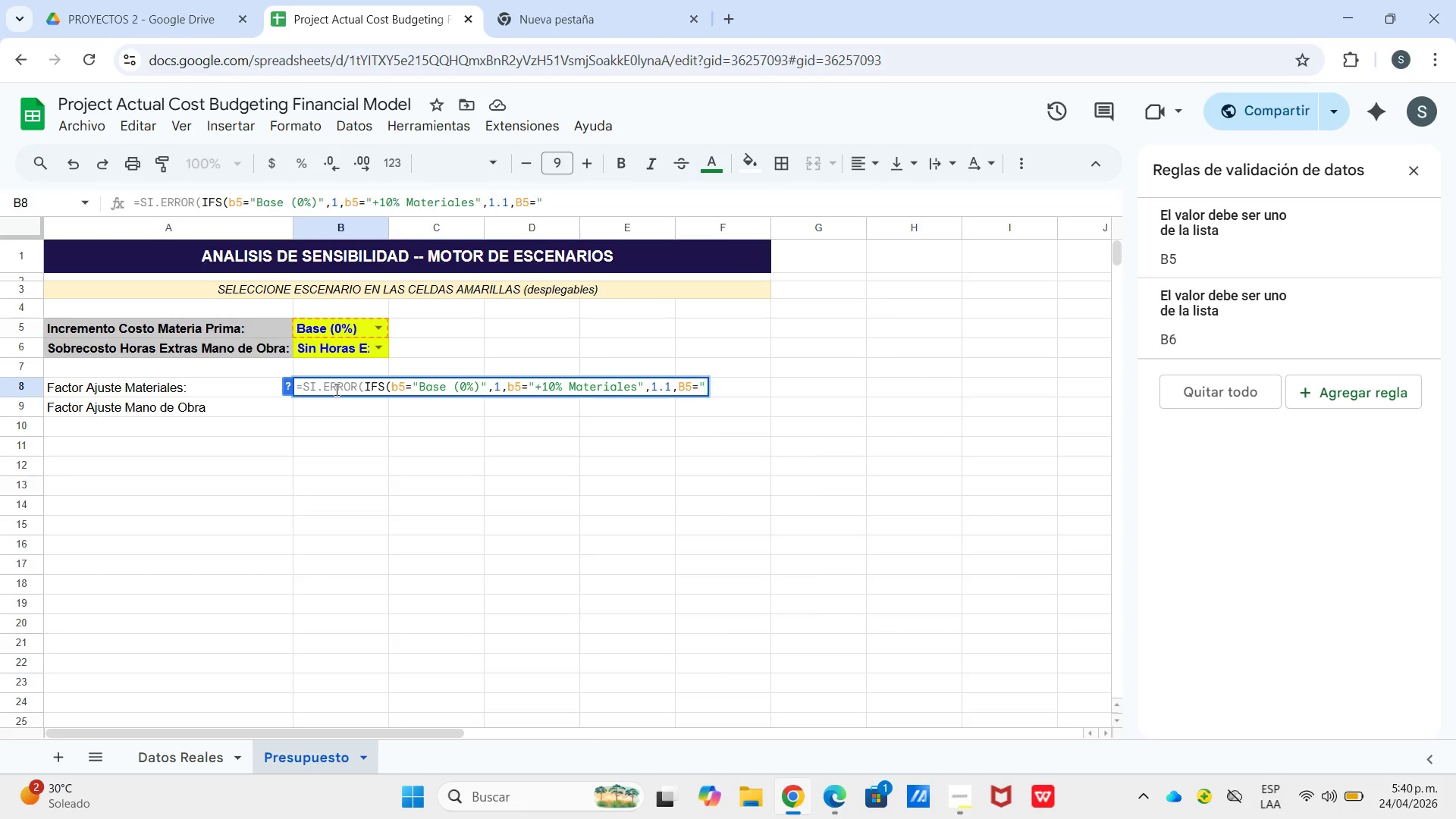 
type(+20% Materiales@,1.2)
 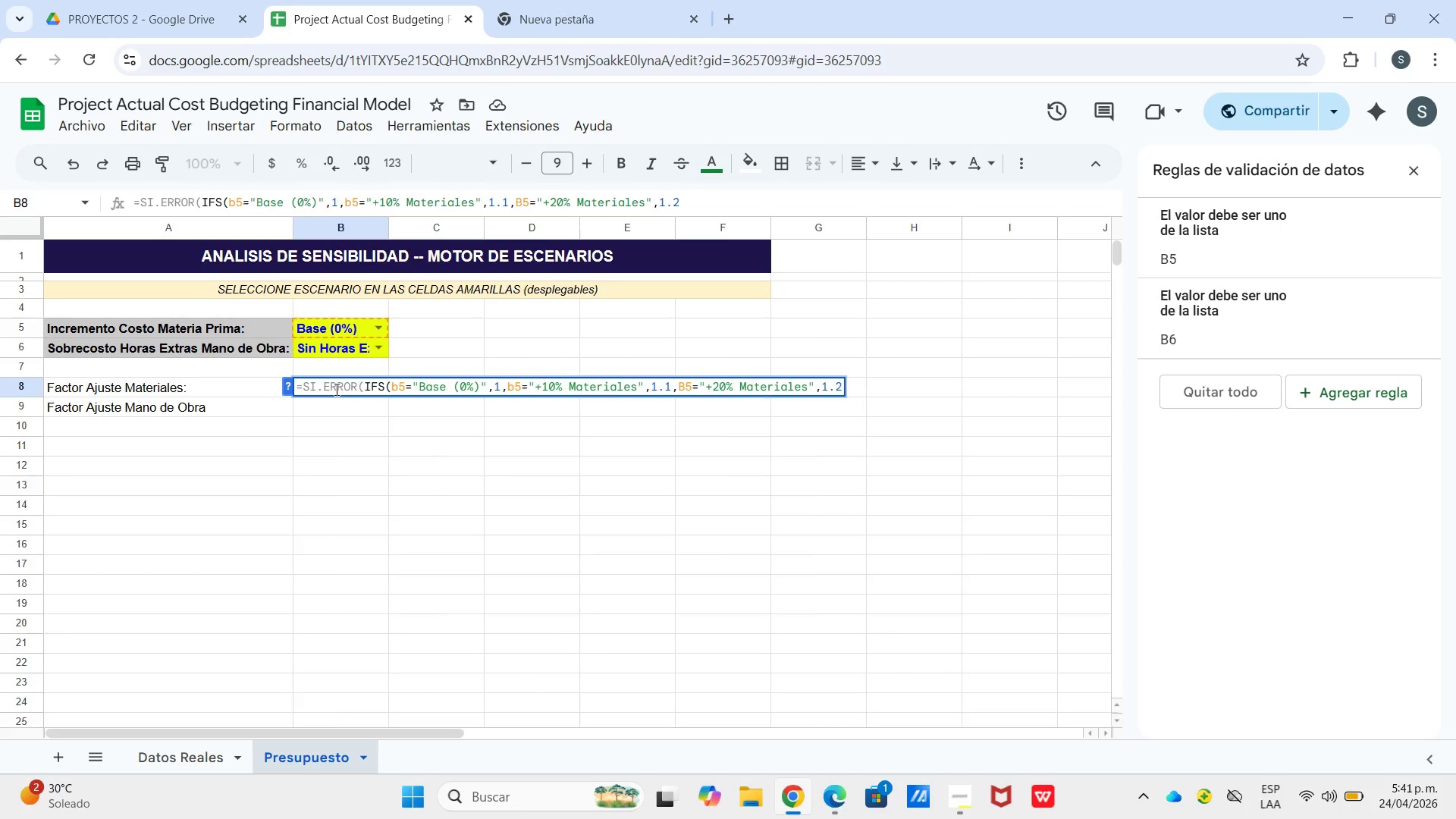 
type(,b5)@+30%)
 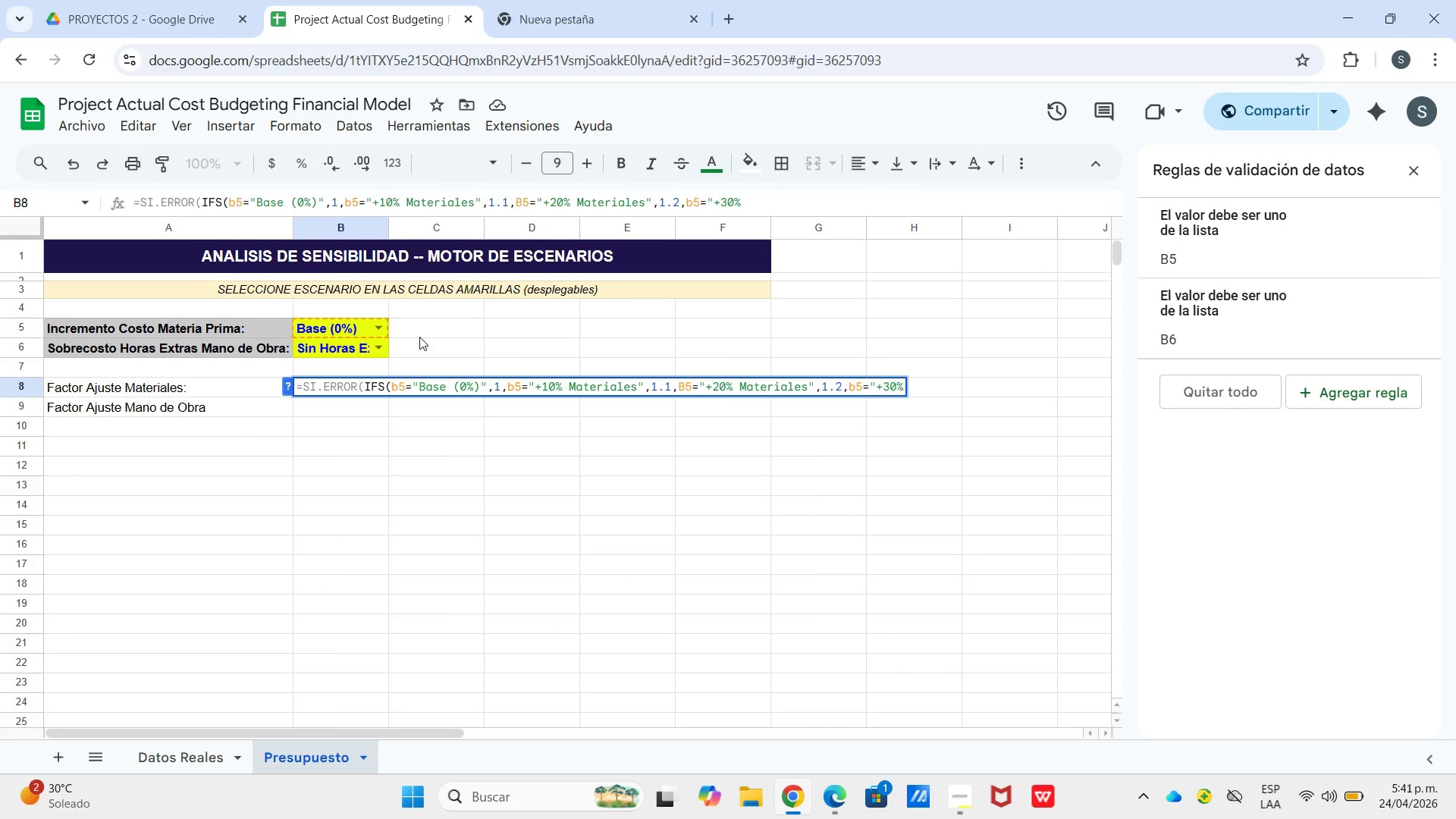 
type( May)
key(Backspace)
type(teriales@,1.3(,1()
 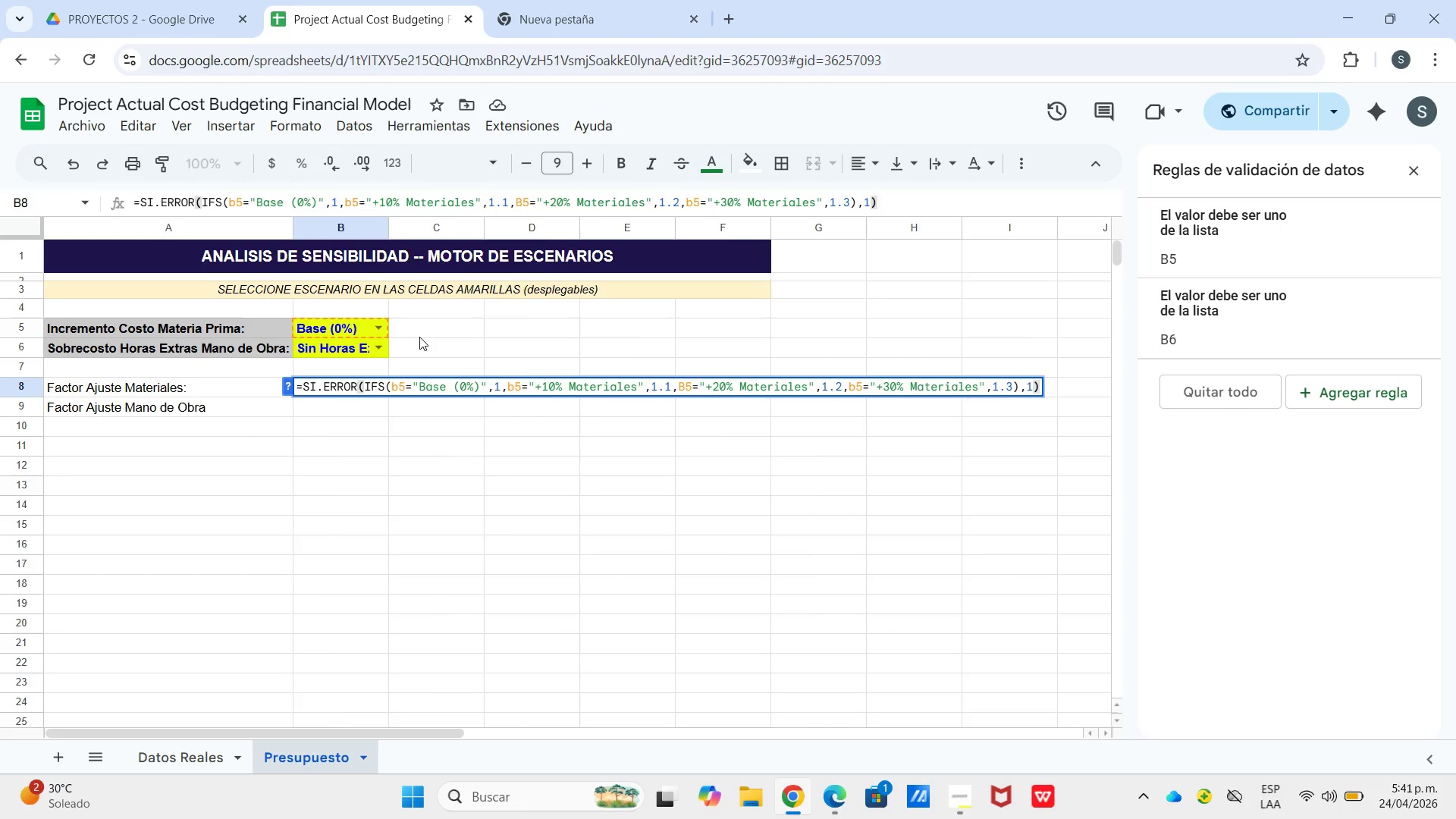 
key(Enter)
 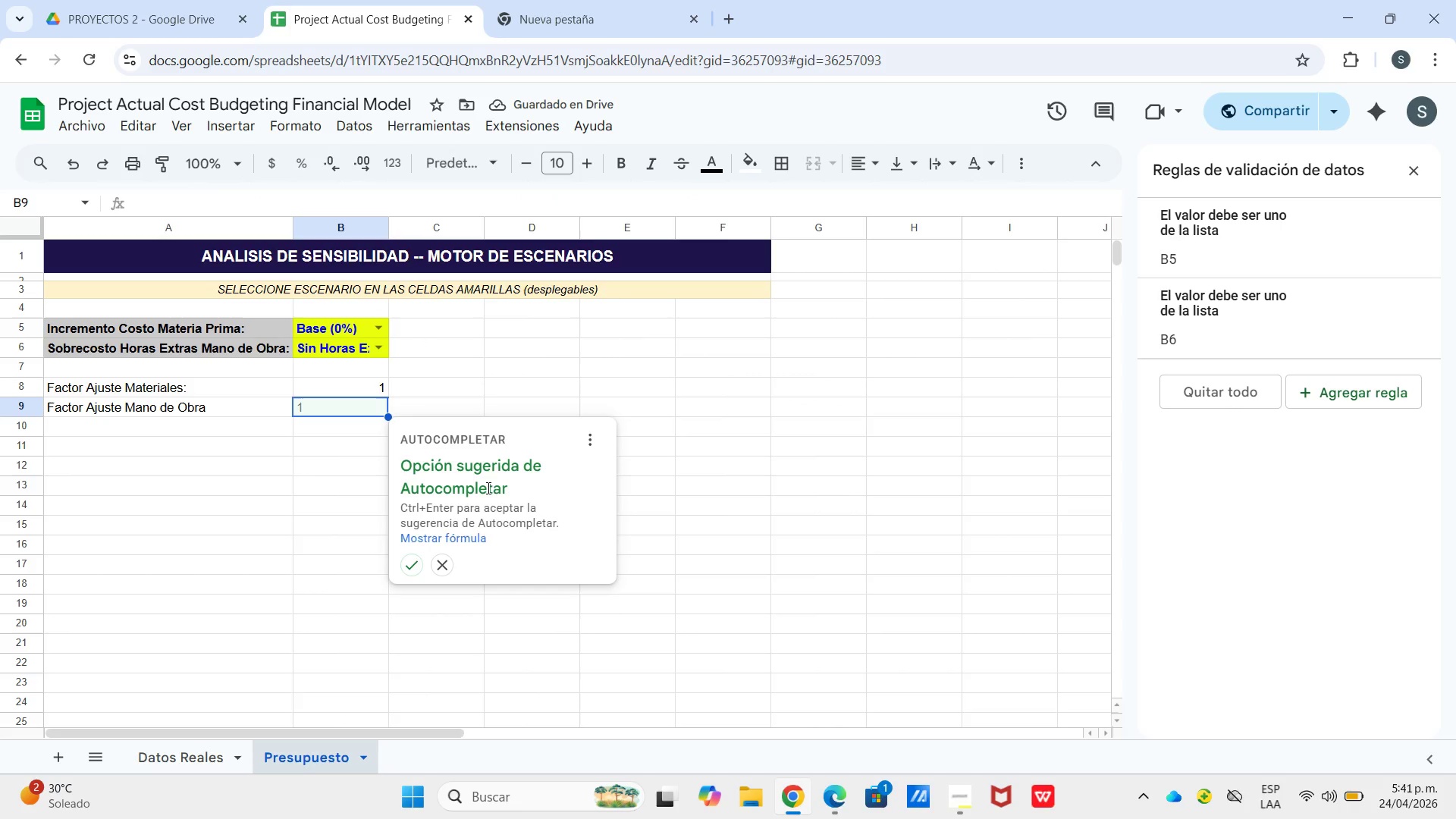 
left_click([416, 562])
 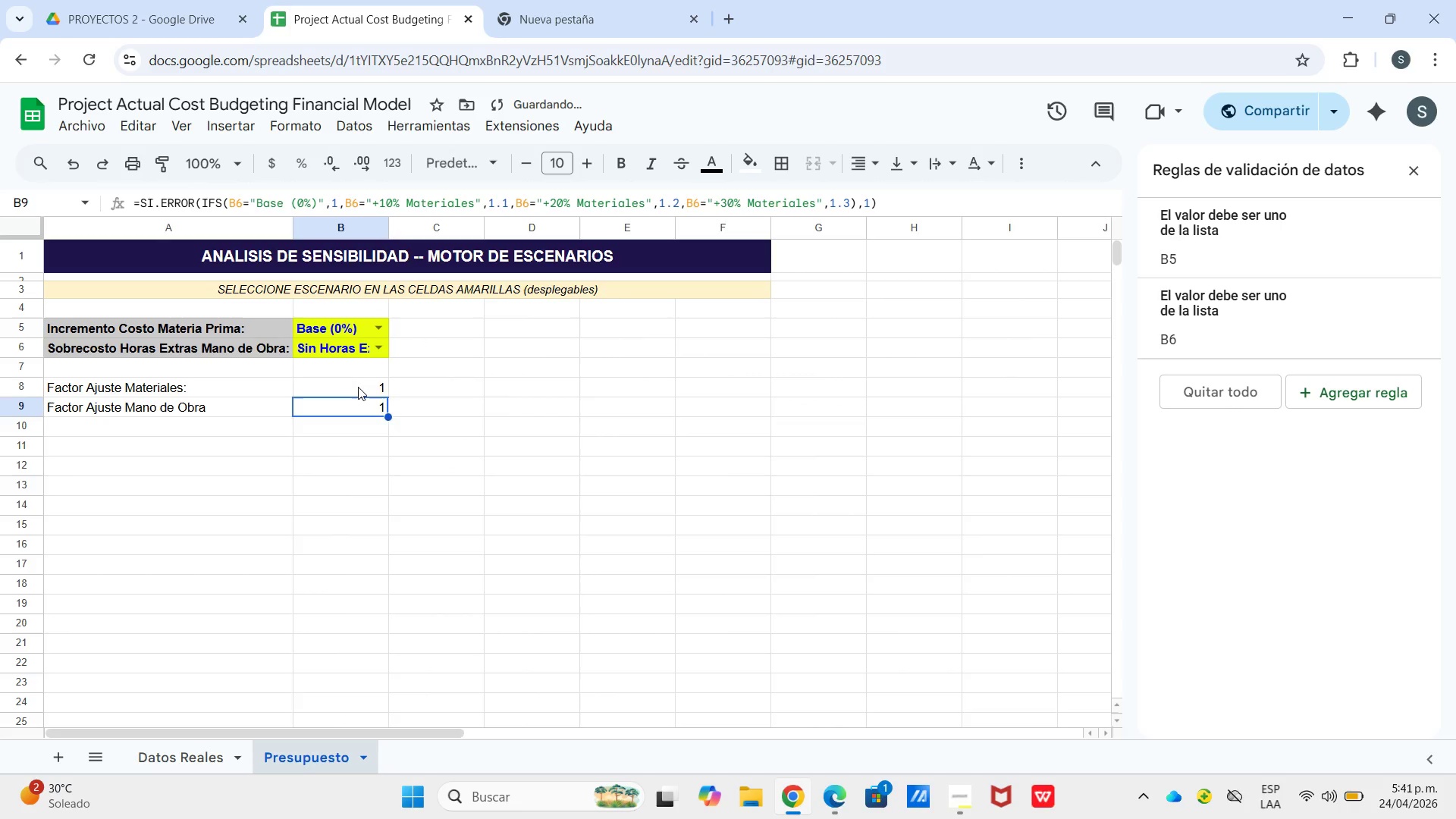 
double_click([357, 386])
 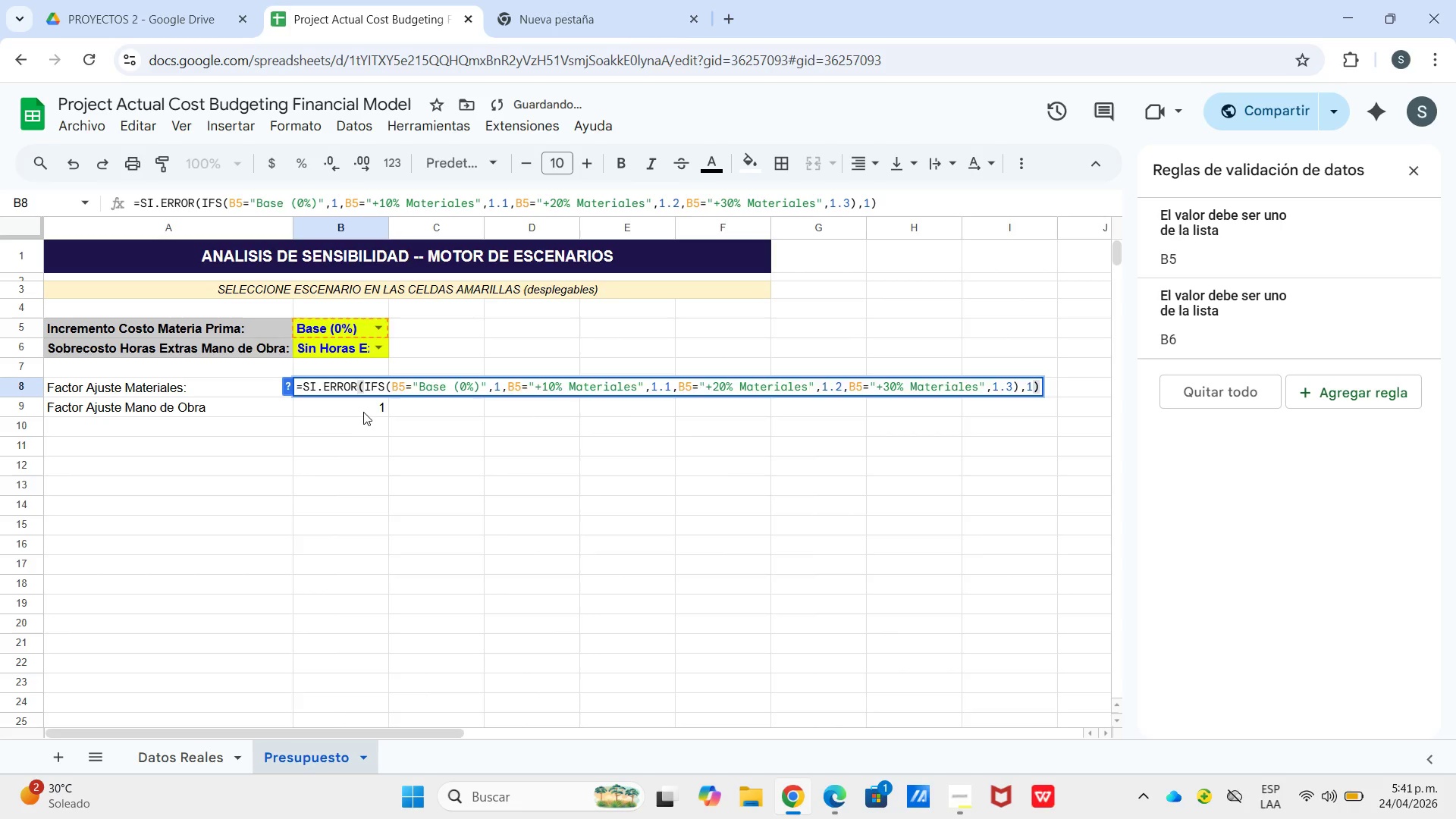 
left_click([365, 414])
 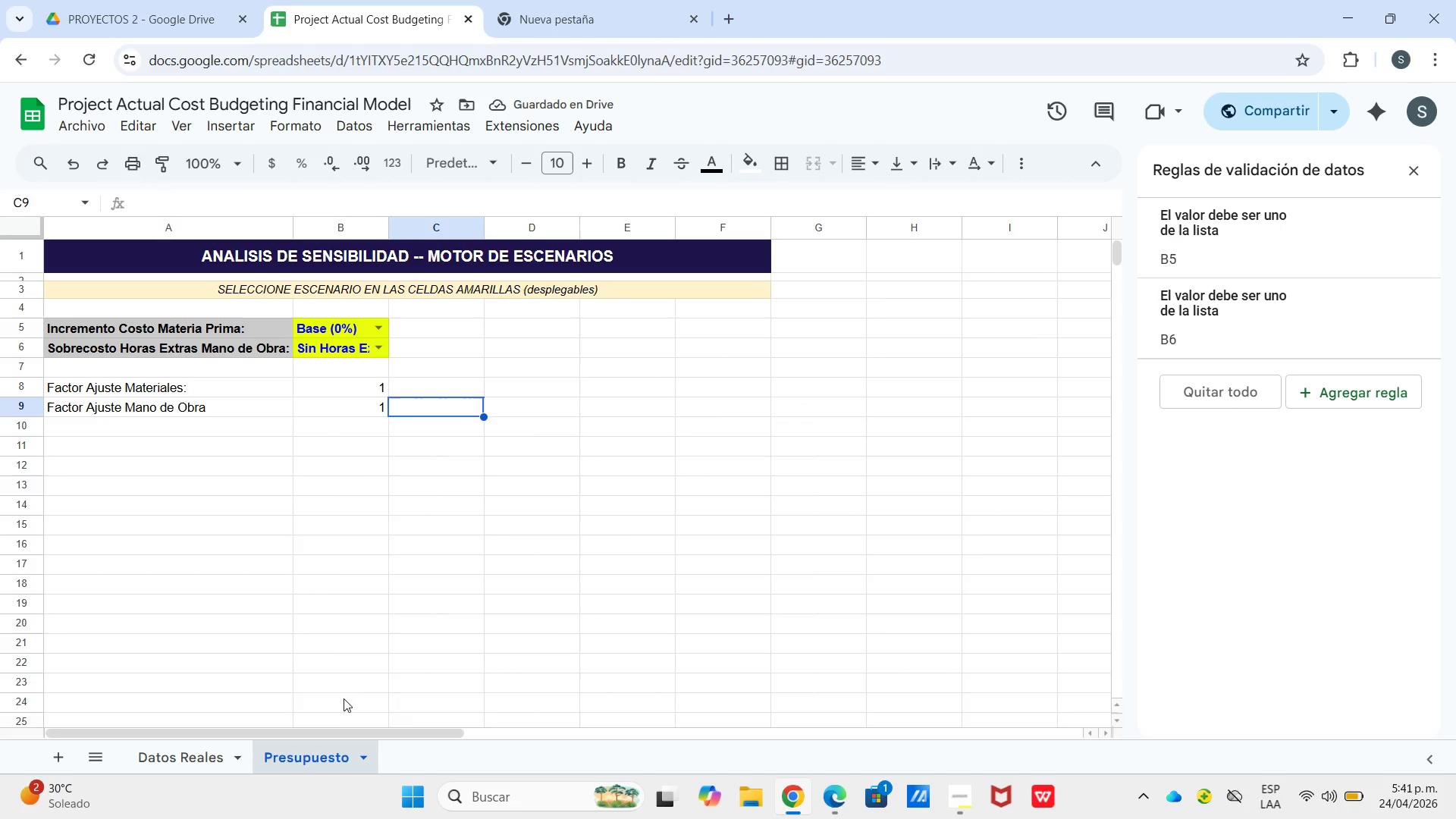 
left_click([213, 754])
 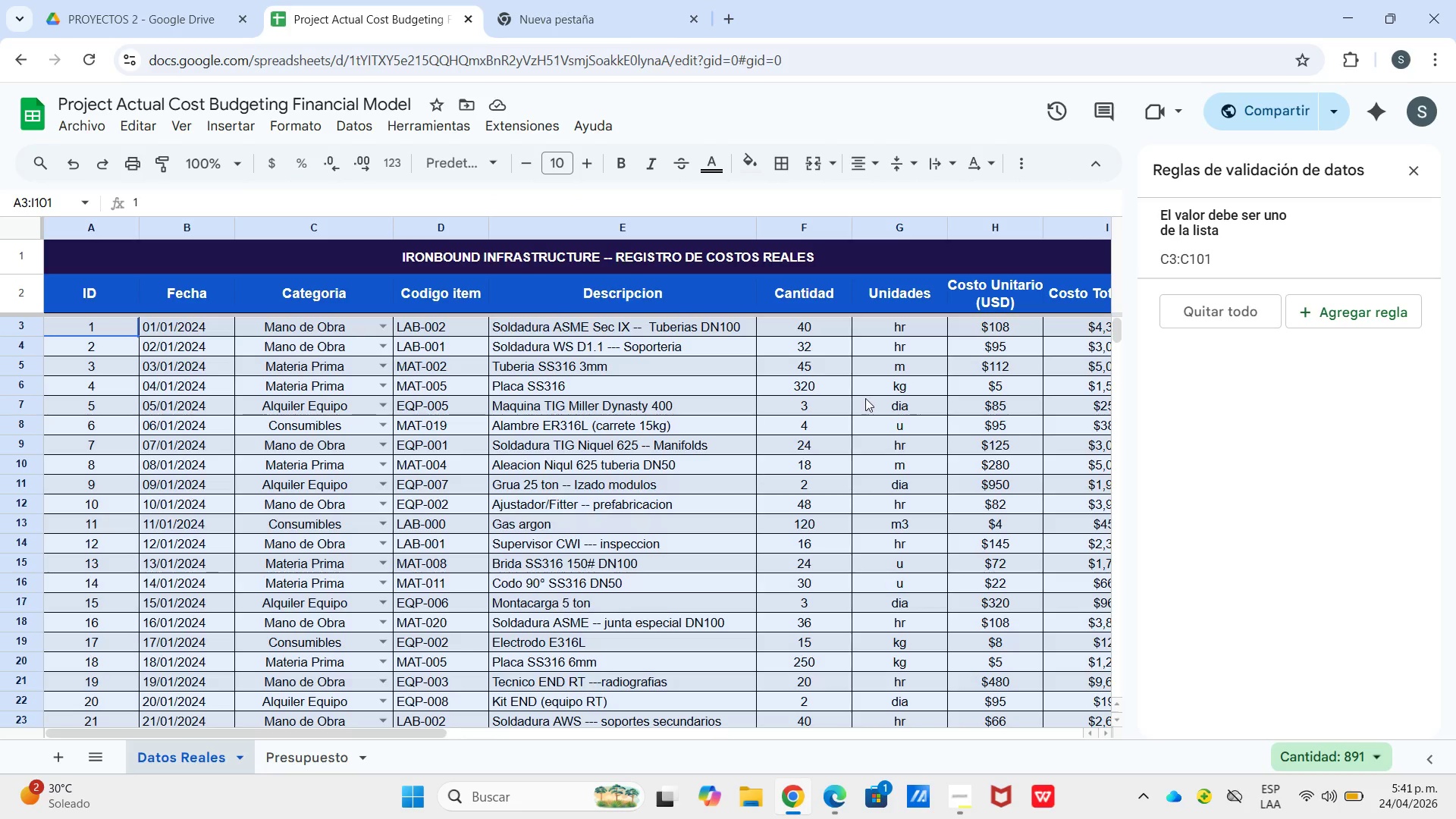 
left_click([868, 393])
 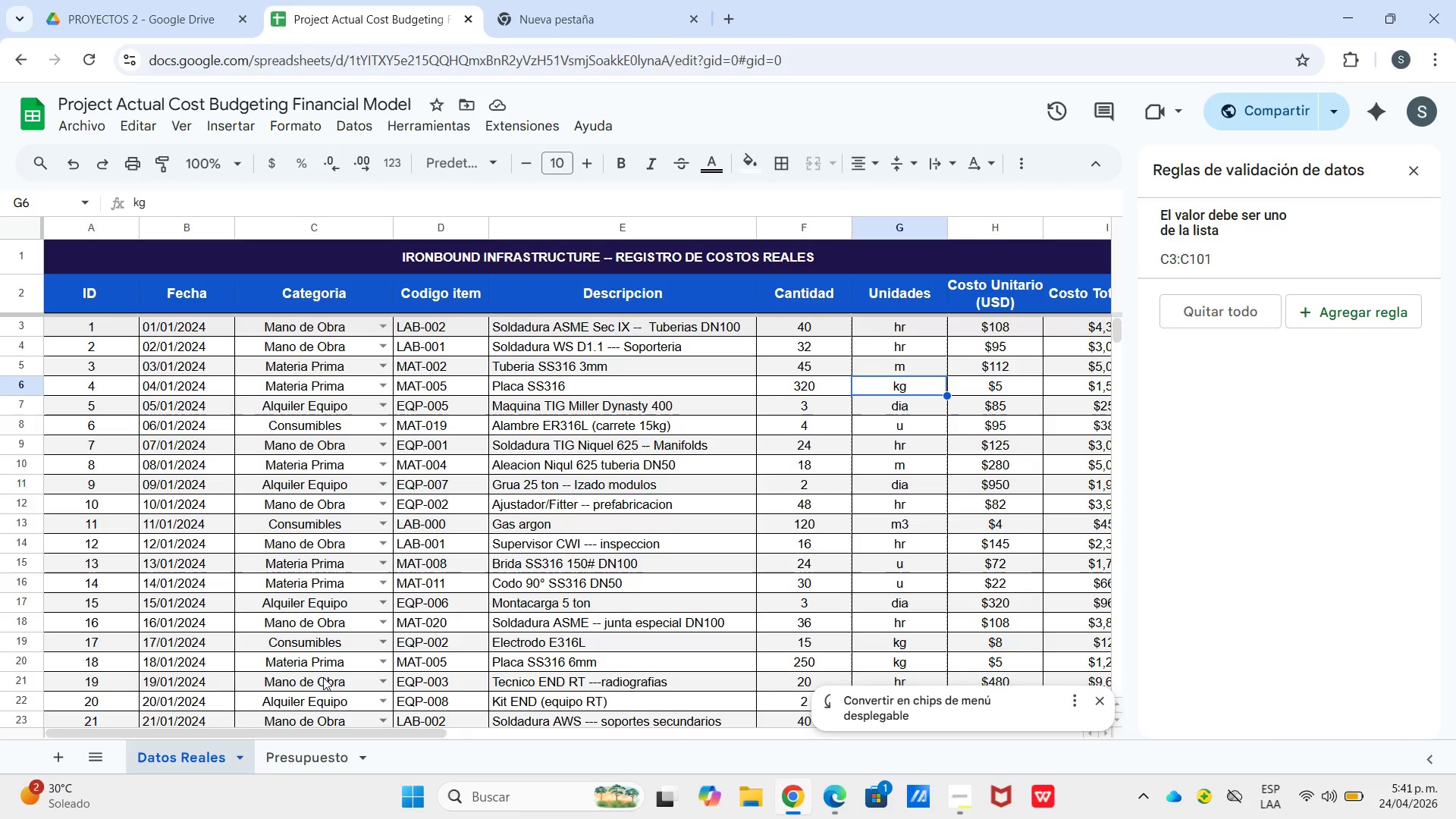 
left_click([293, 752])
 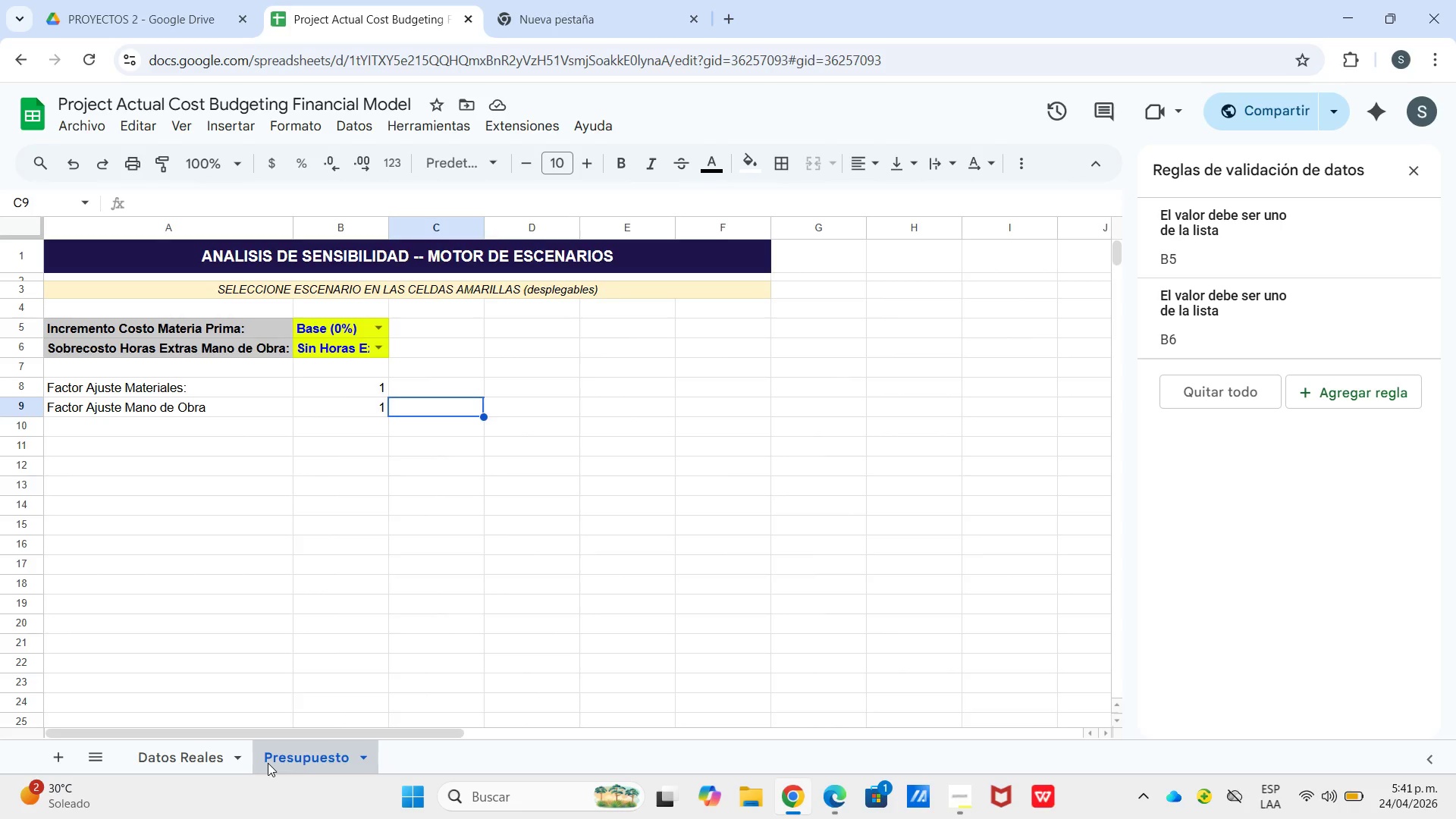 
wait(11.06)
 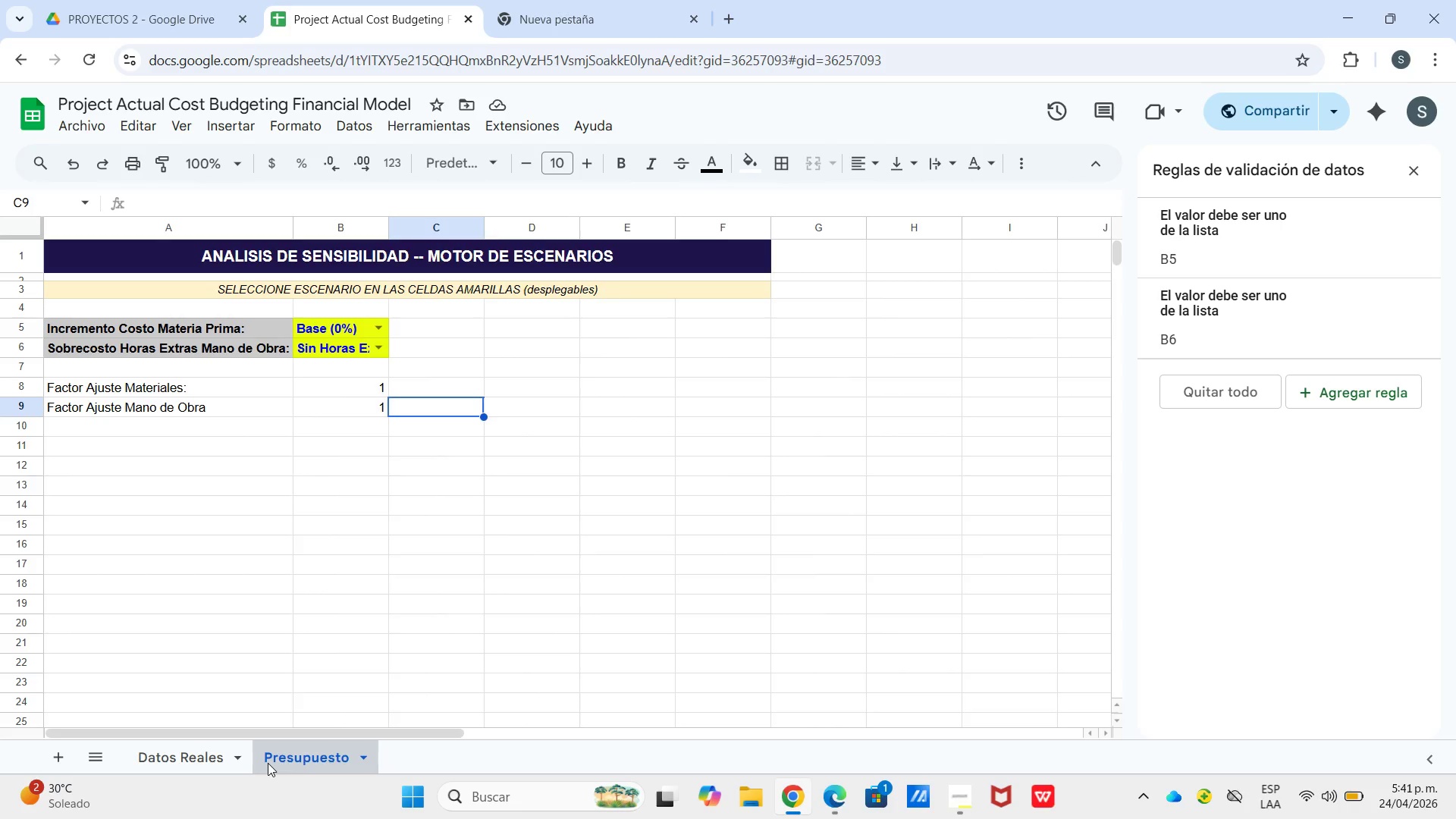 
left_click([338, 394])
 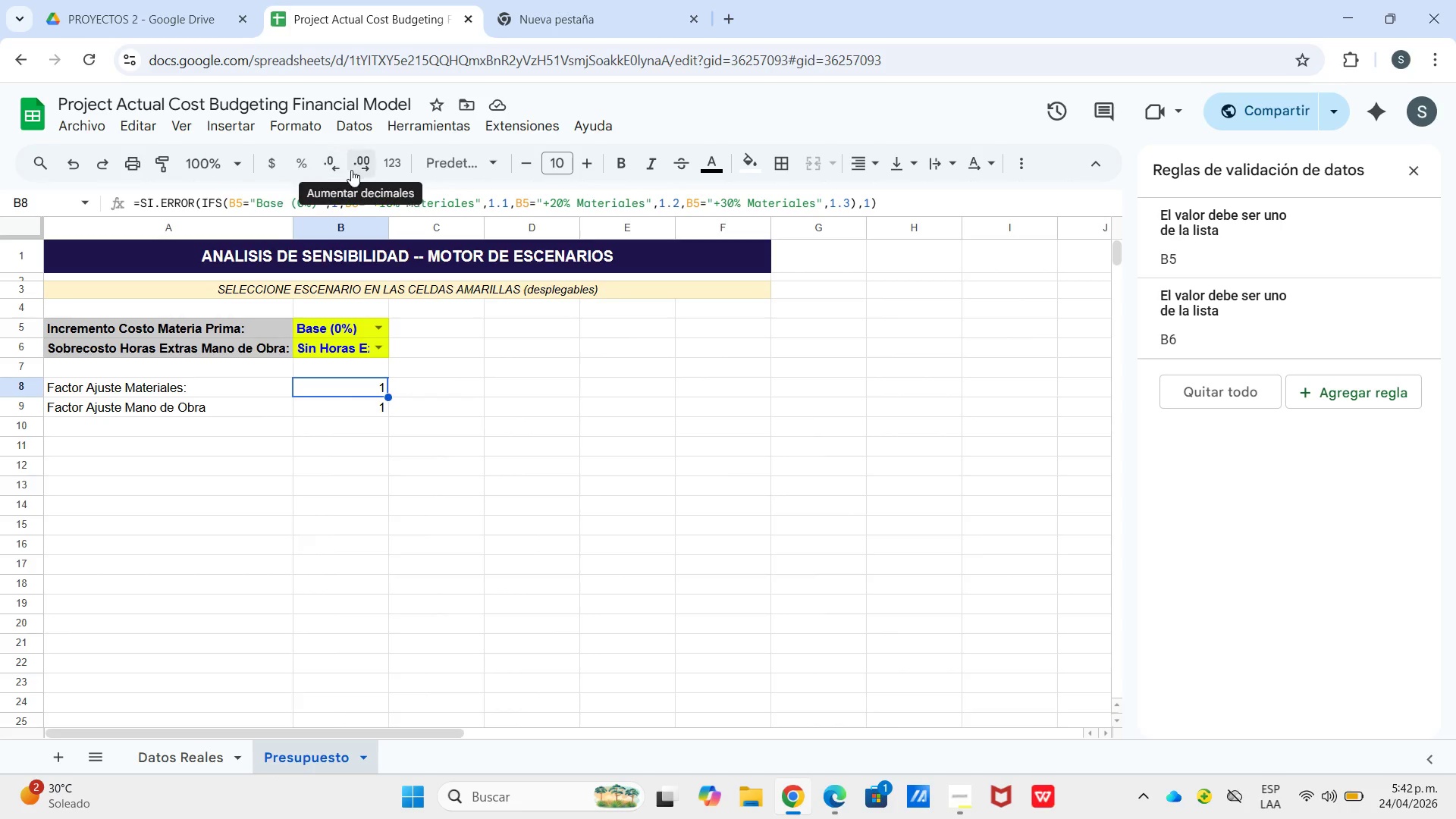 
left_click([382, 170])
 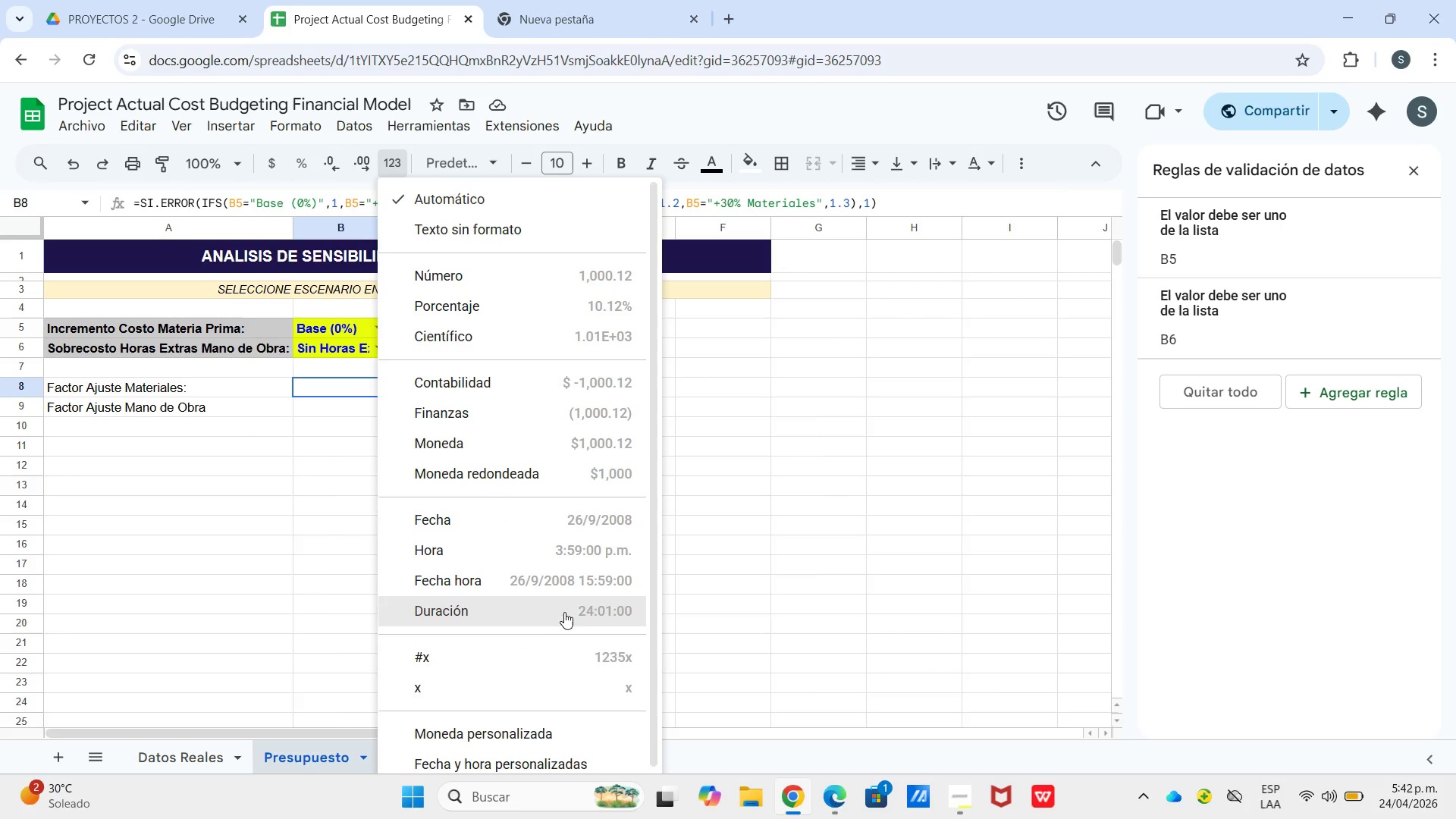 
left_click([566, 657])
 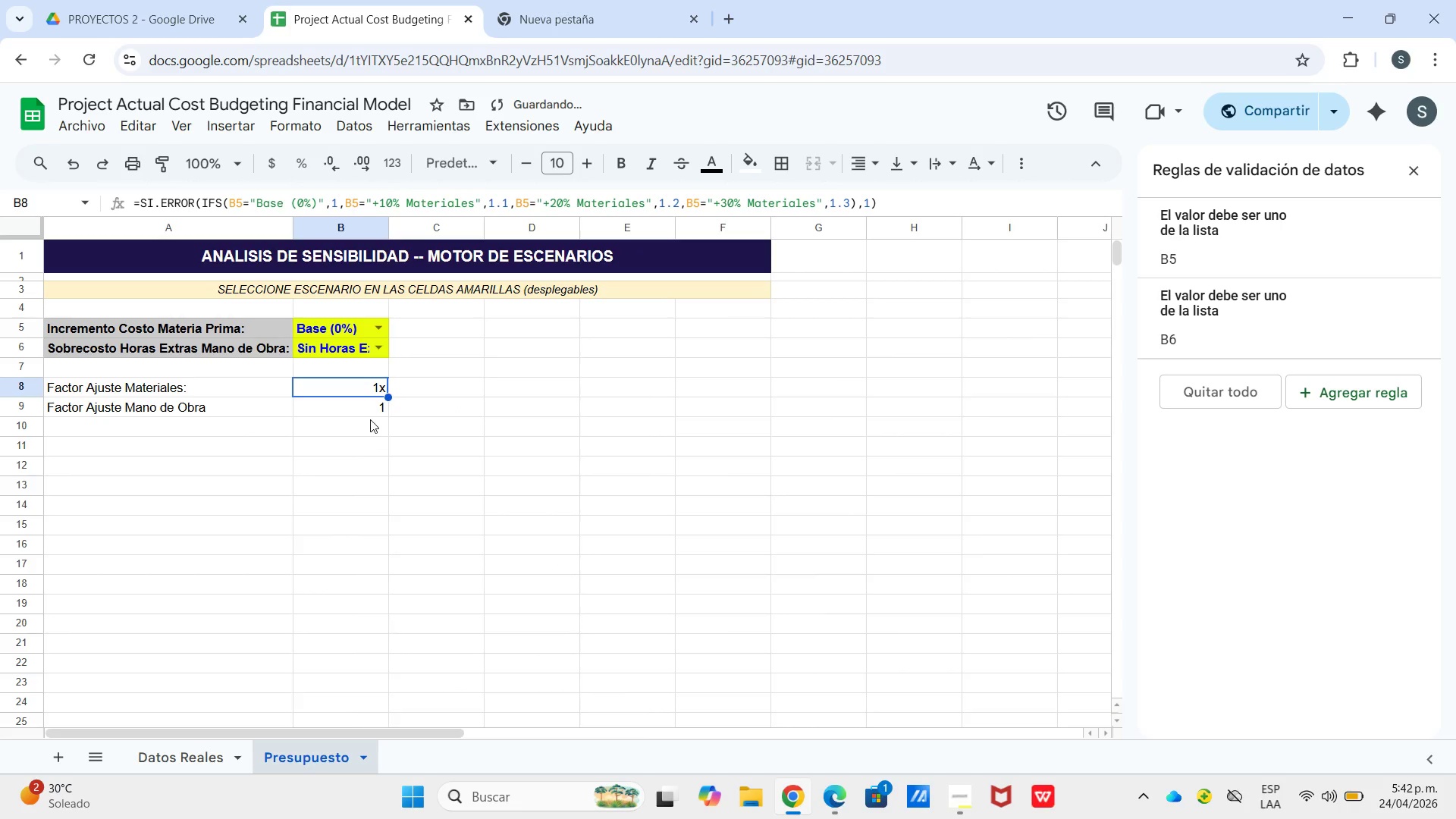 
left_click([366, 404])
 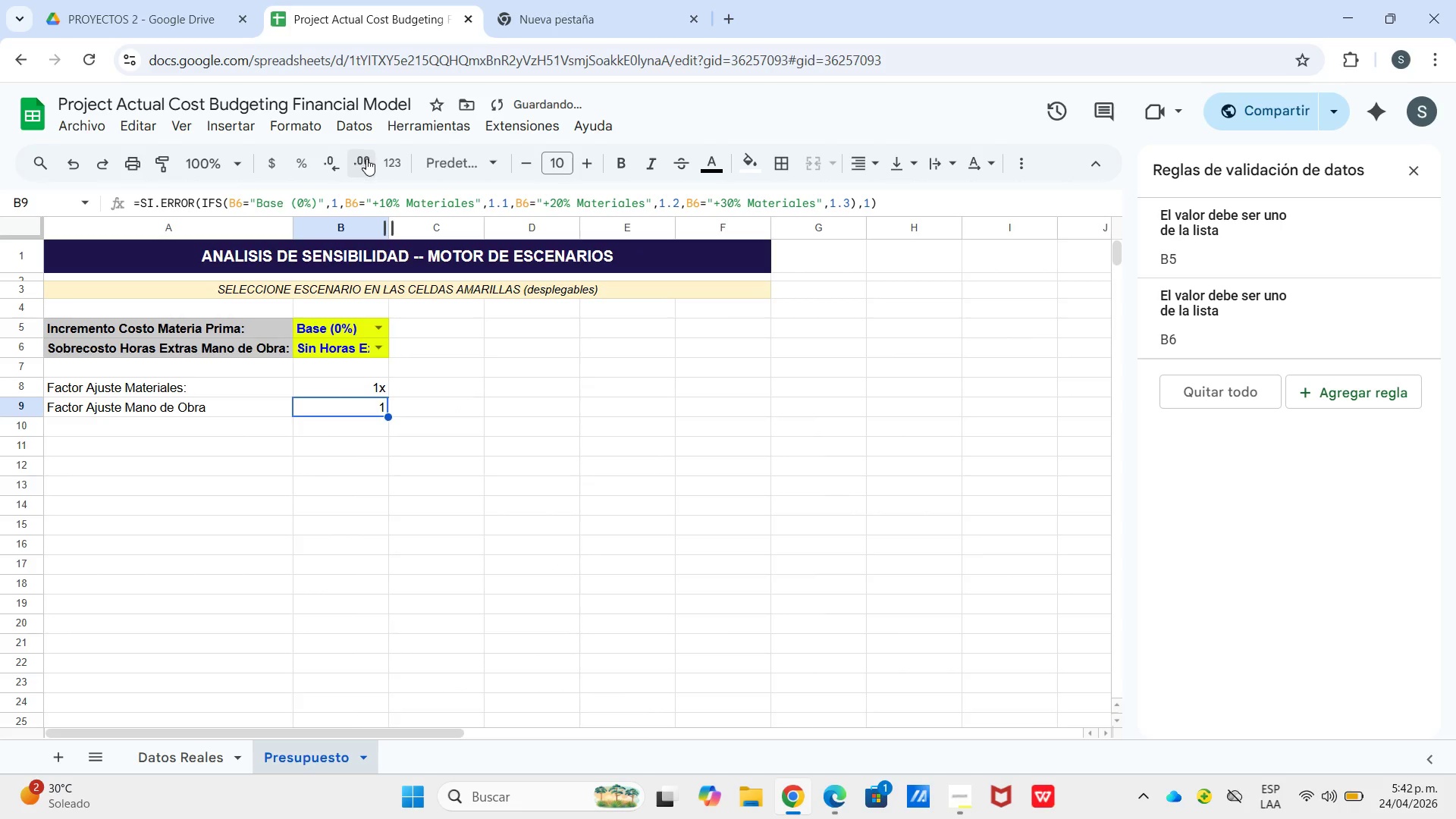 
left_click_drag(start_coordinate=[395, 162], to_coordinate=[403, 166])
 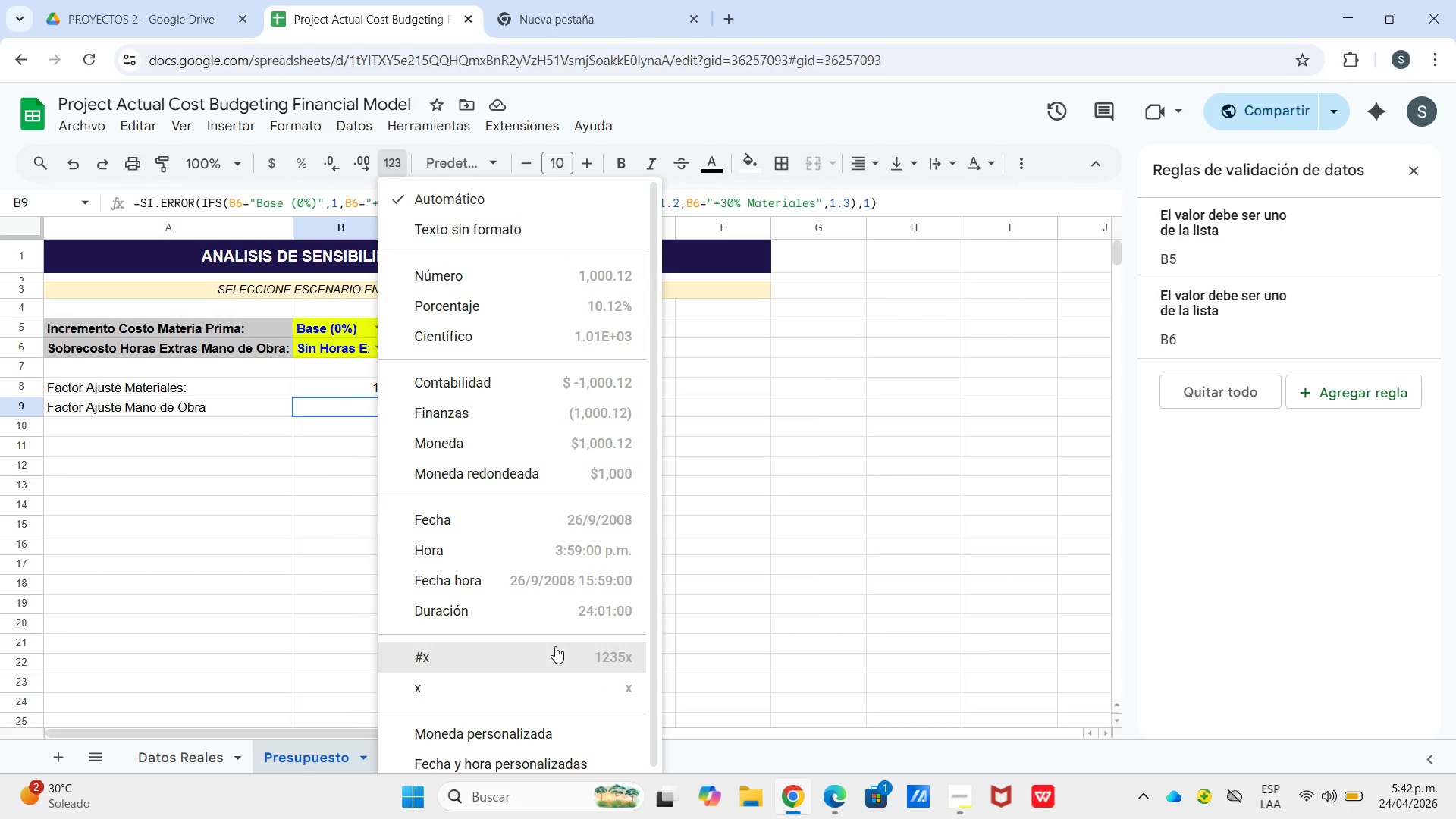 
left_click([555, 646])
 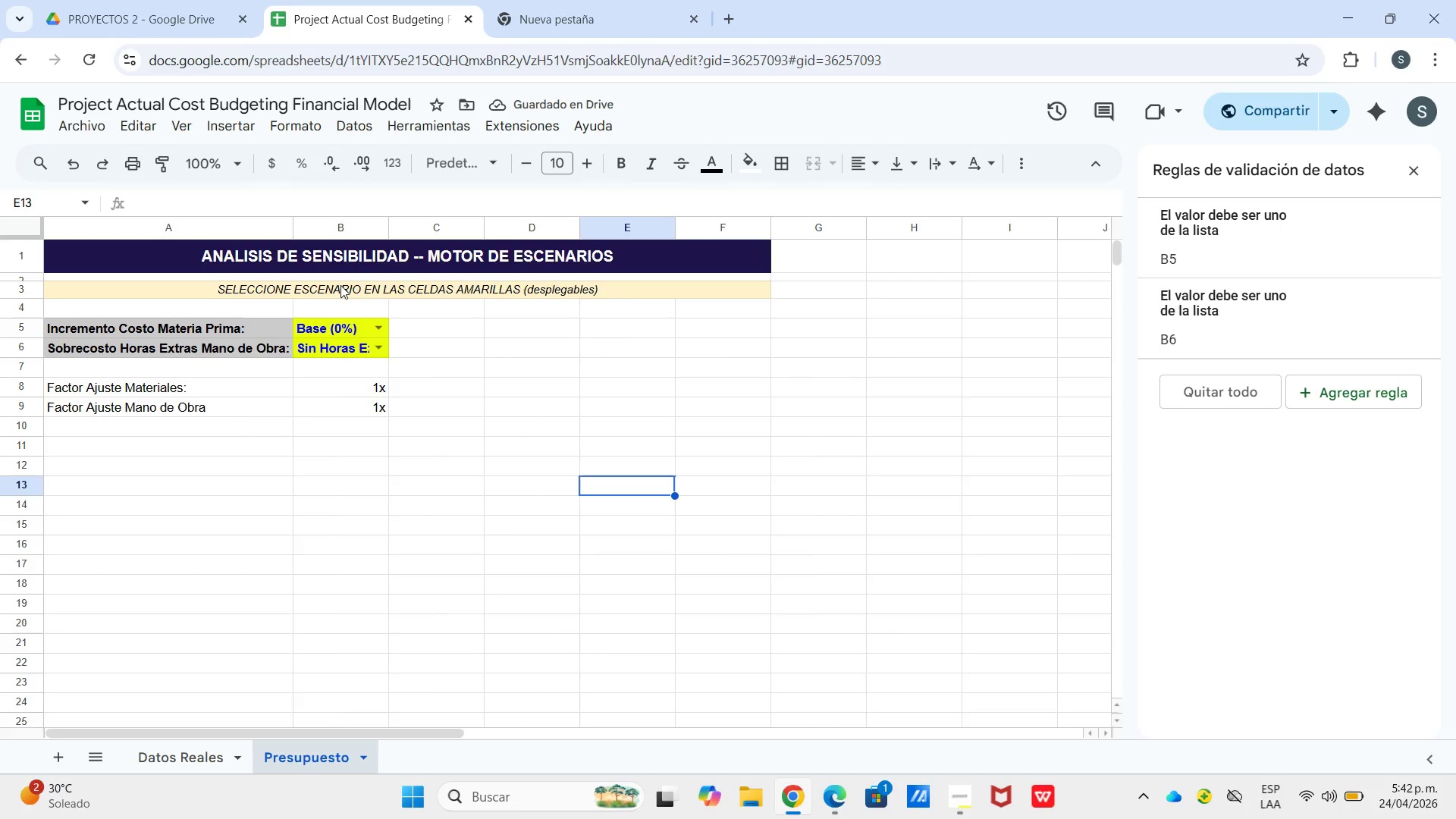 
wait(6.7)
 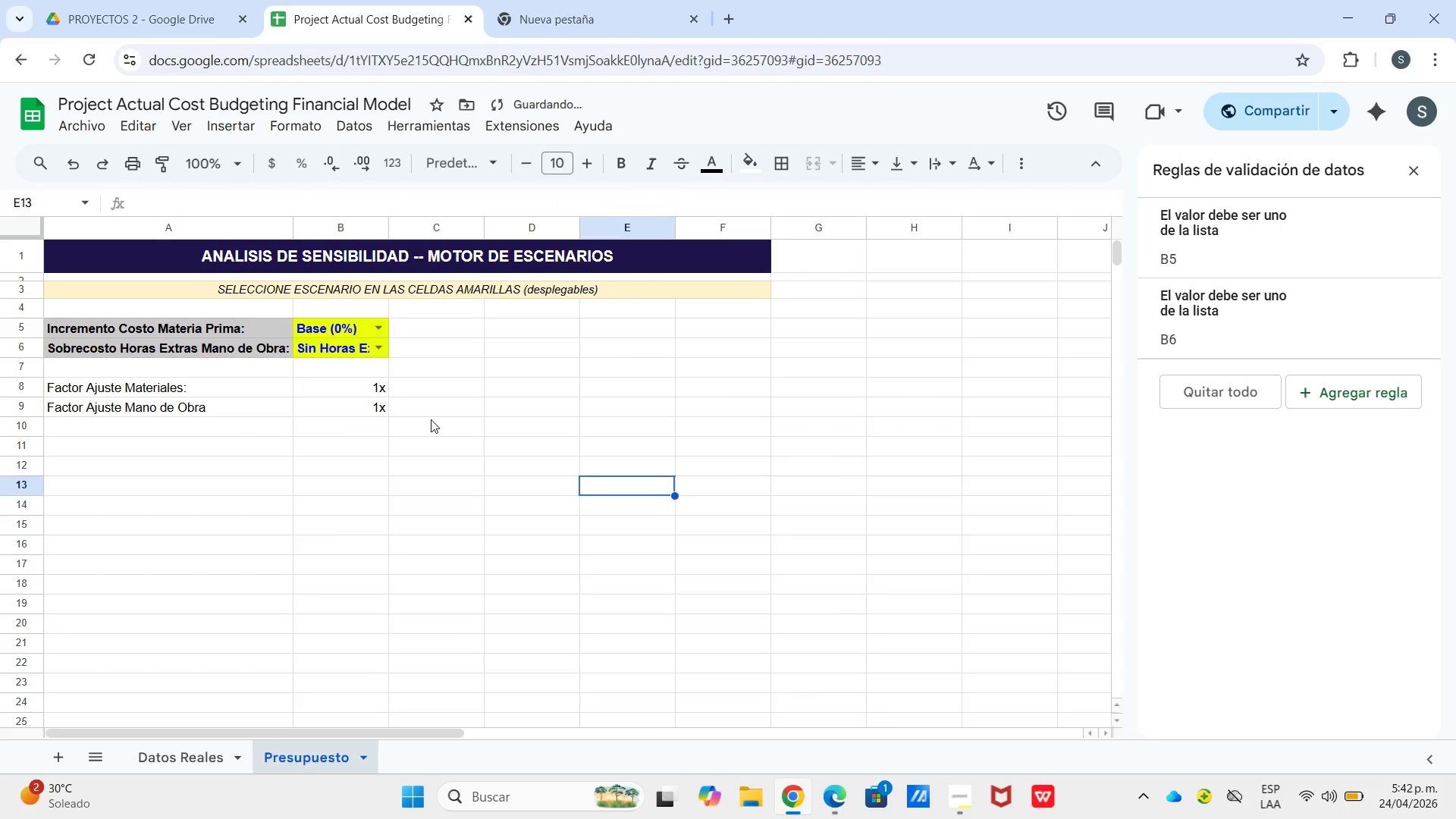 
left_click([371, 162])
 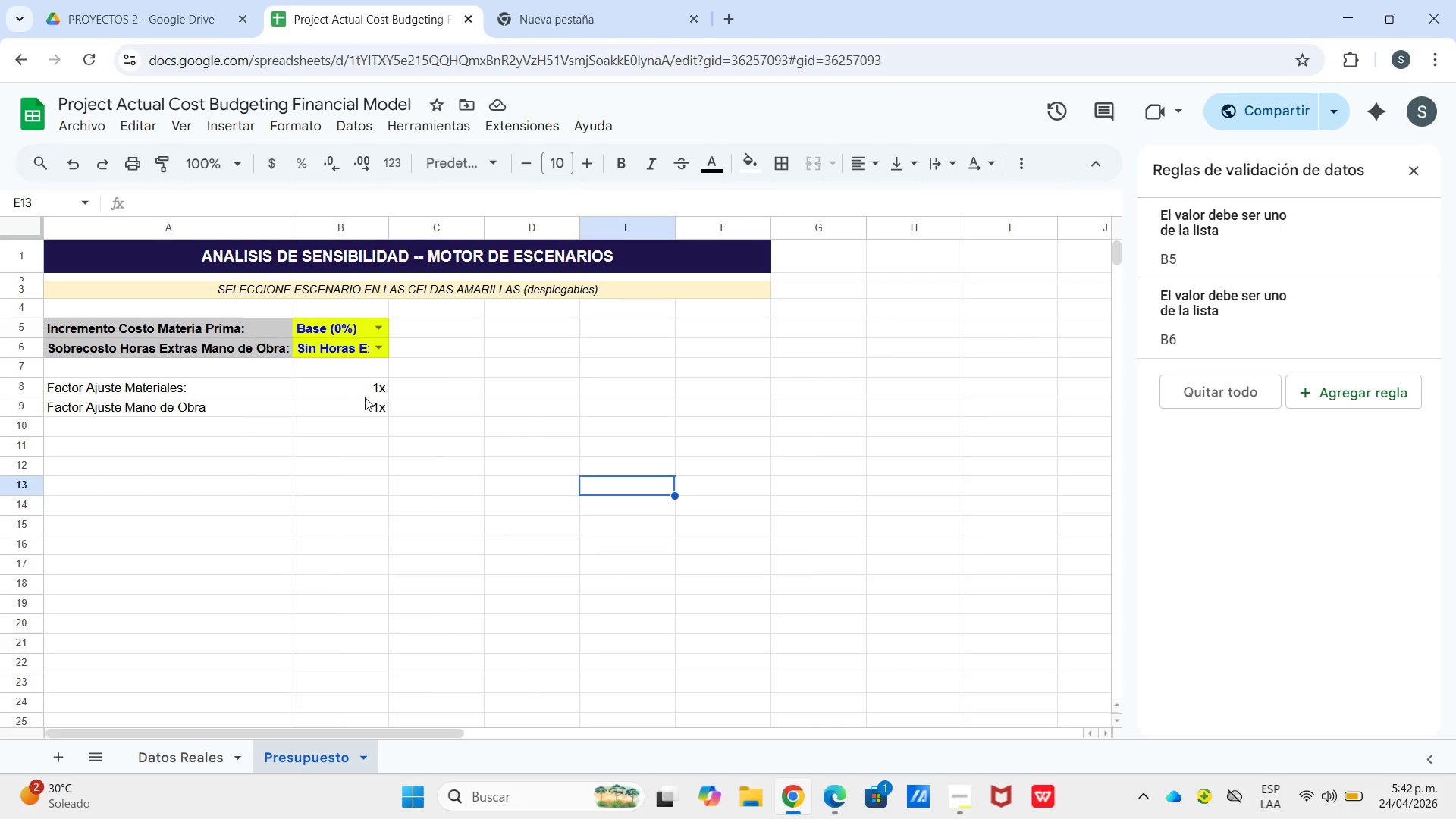 
left_click([365, 397])
 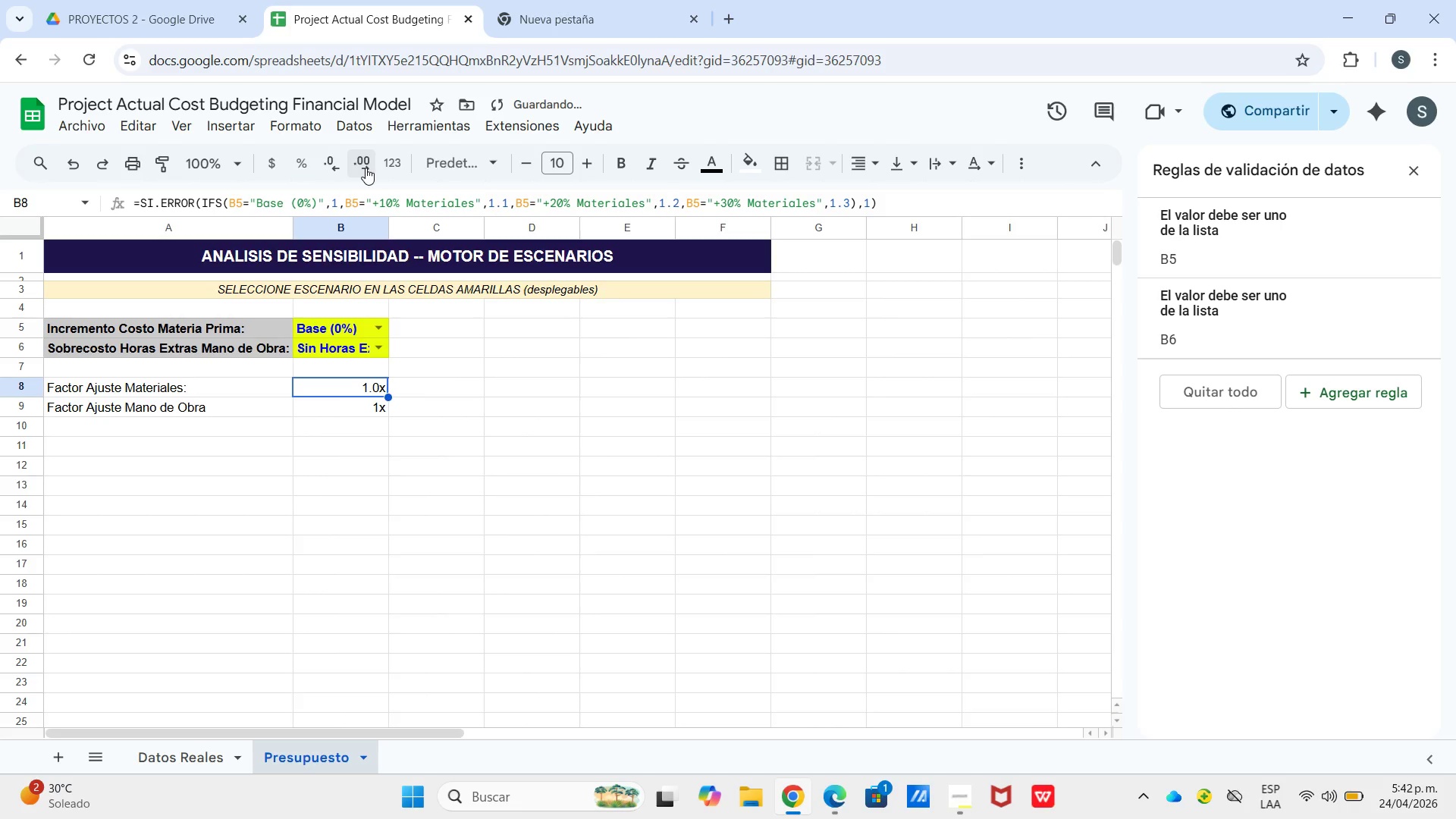 
left_click([366, 168])
 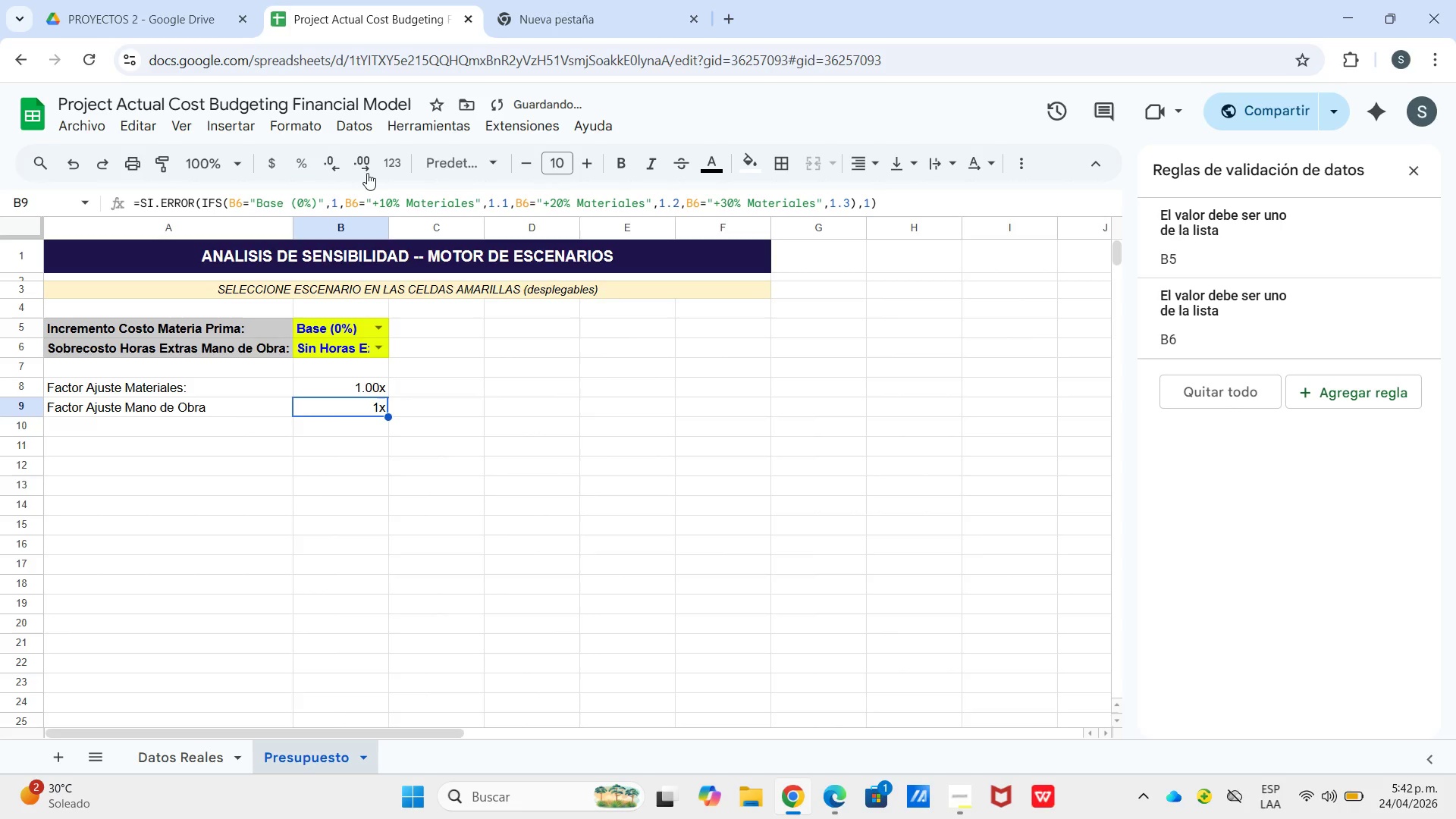 
double_click([366, 170])
 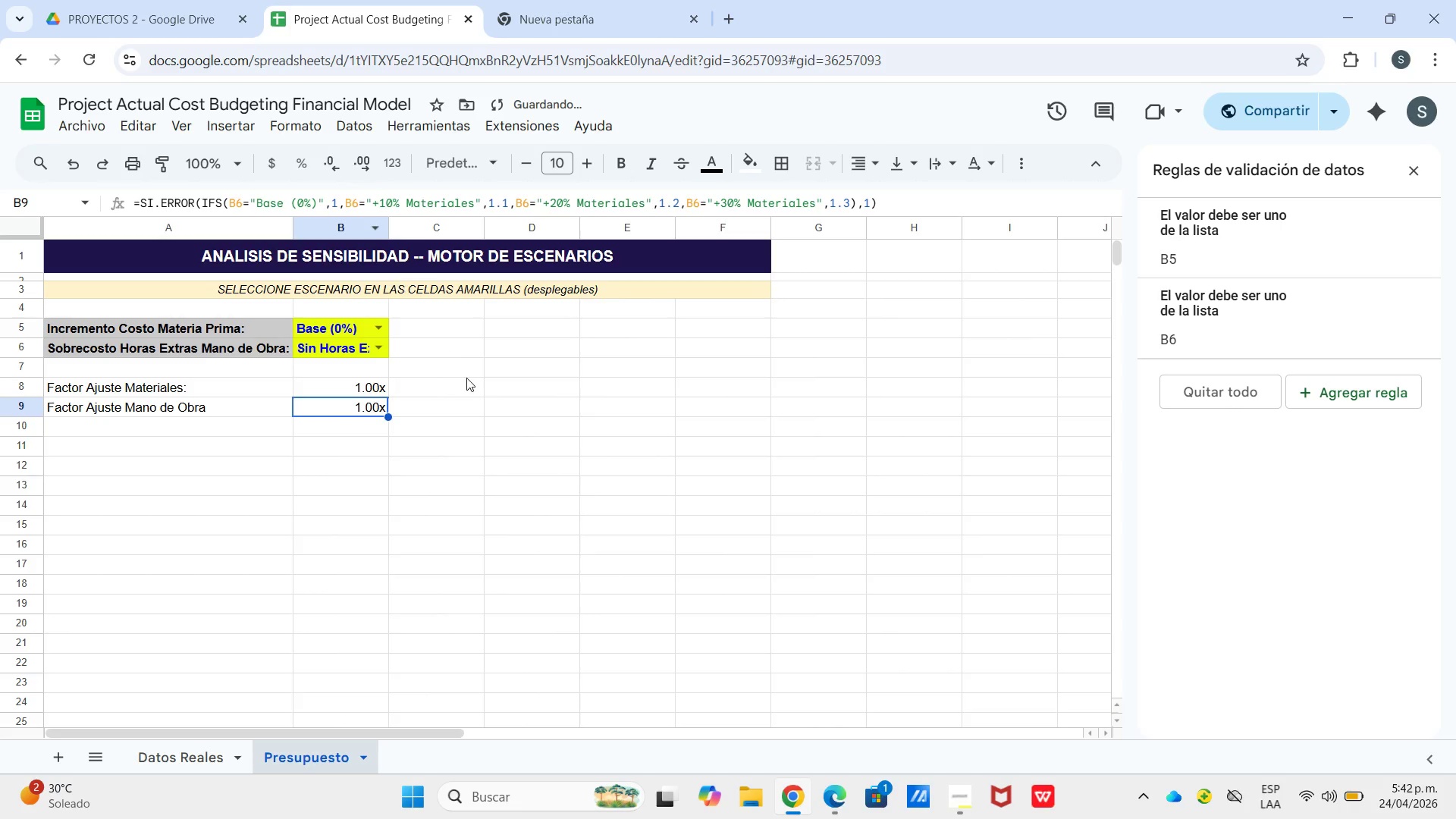 
triple_click([466, 378])
 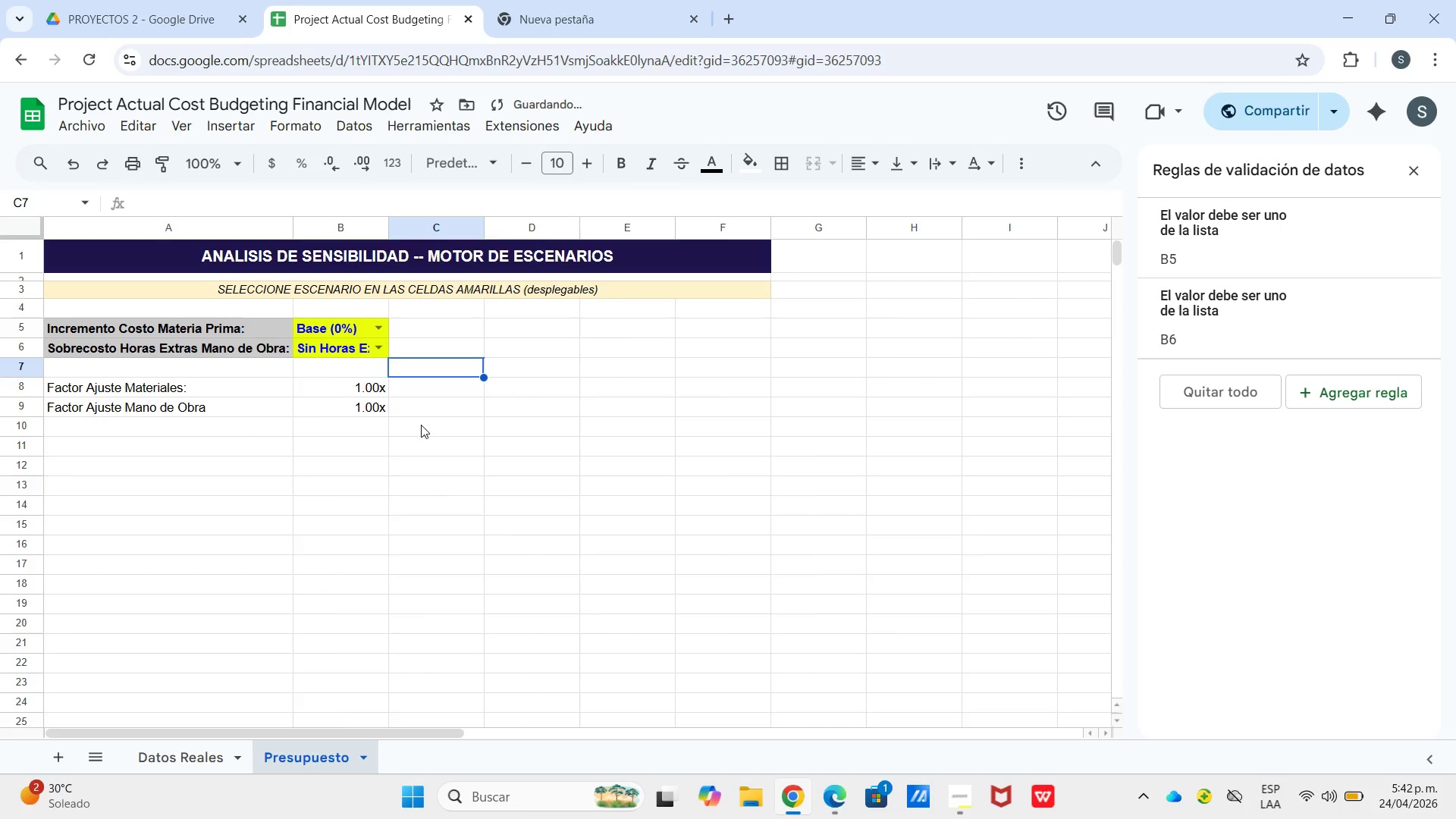 
left_click_drag(start_coordinate=[442, 441], to_coordinate=[444, 446])
 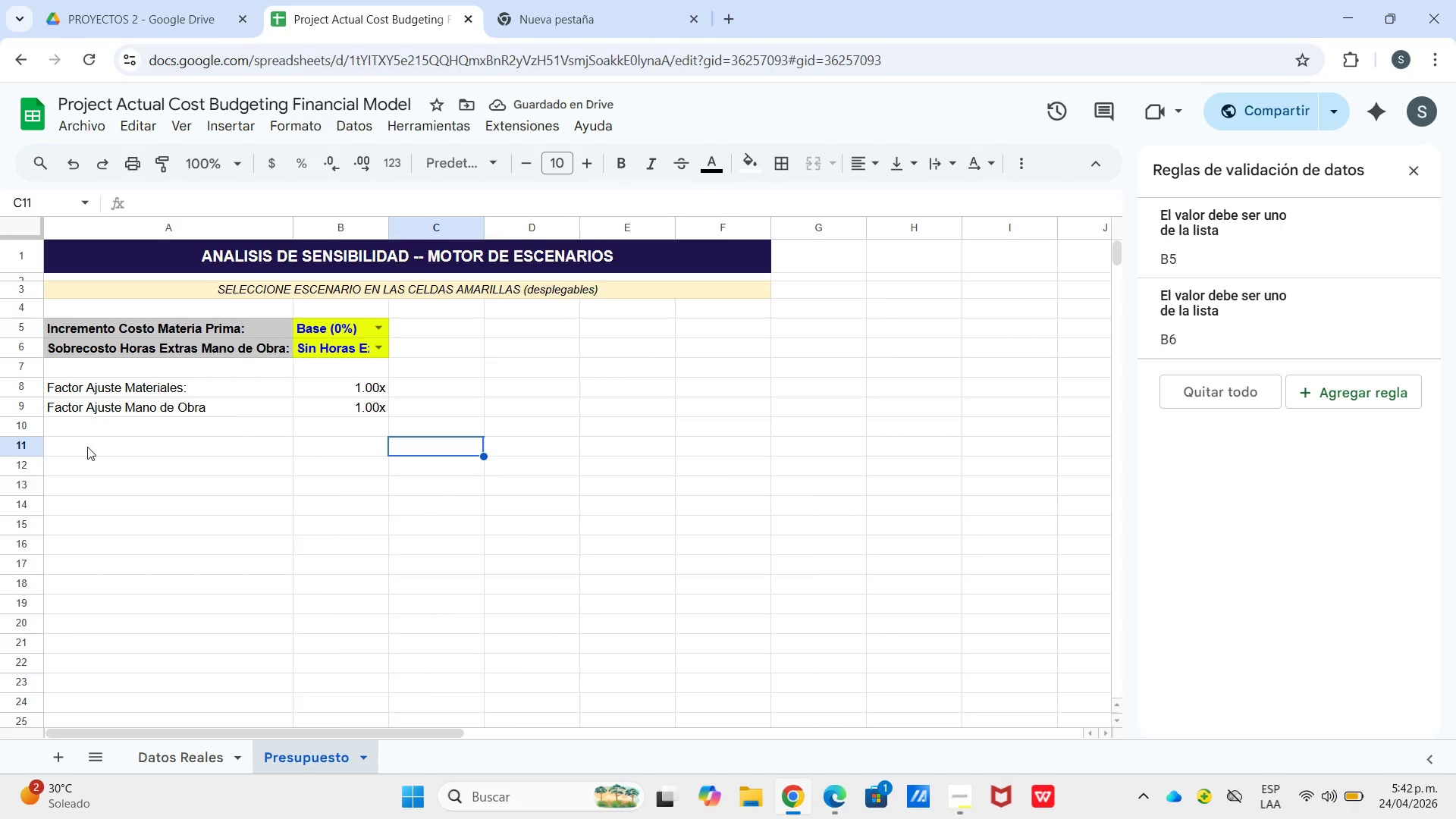 
left_click_drag(start_coordinate=[112, 444], to_coordinate=[715, 444])
 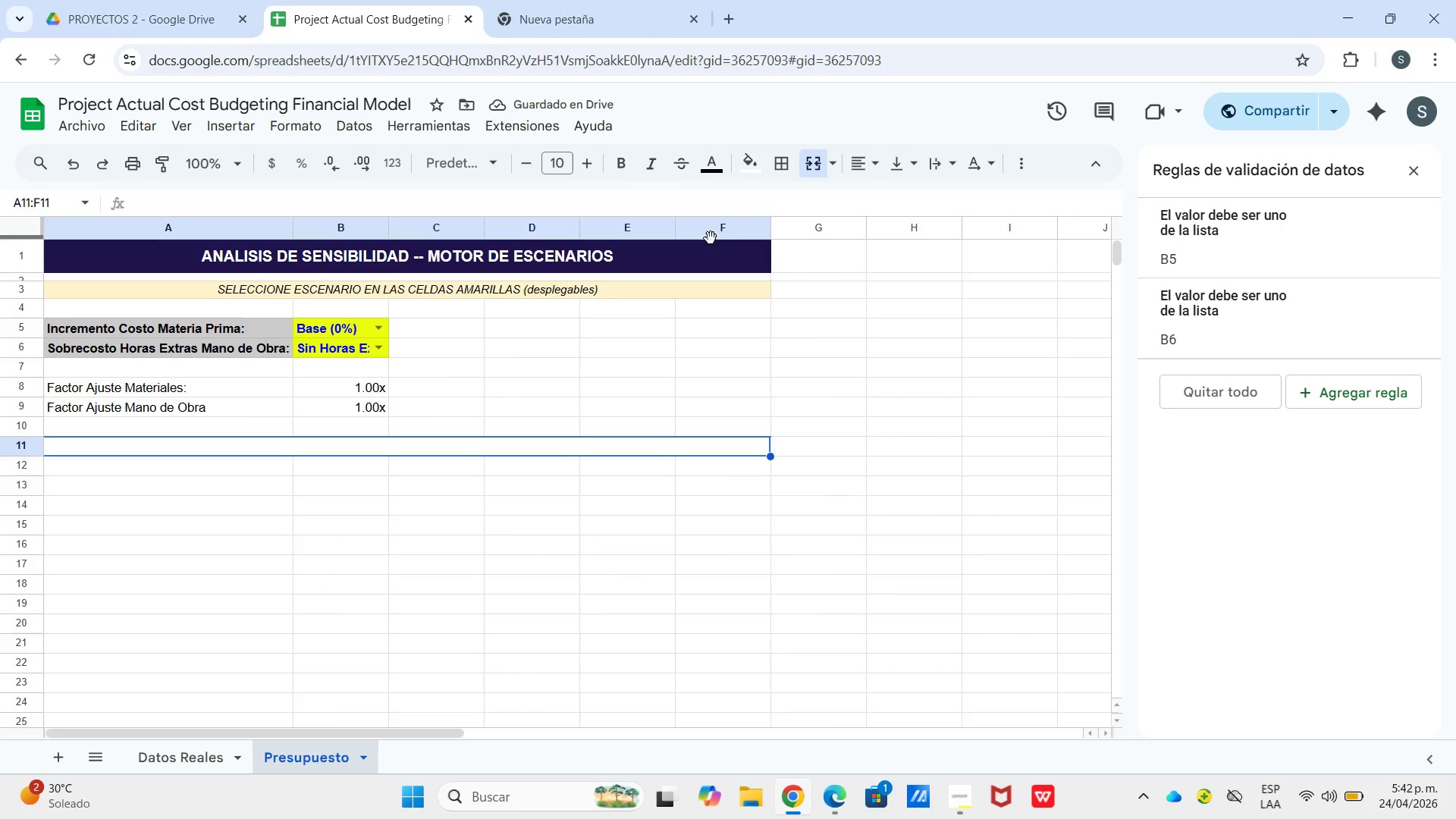 
type(IMPACTOS EN COSTOS Y MARGEN POR ESCENERA)
key(Backspace)
type(IO)
 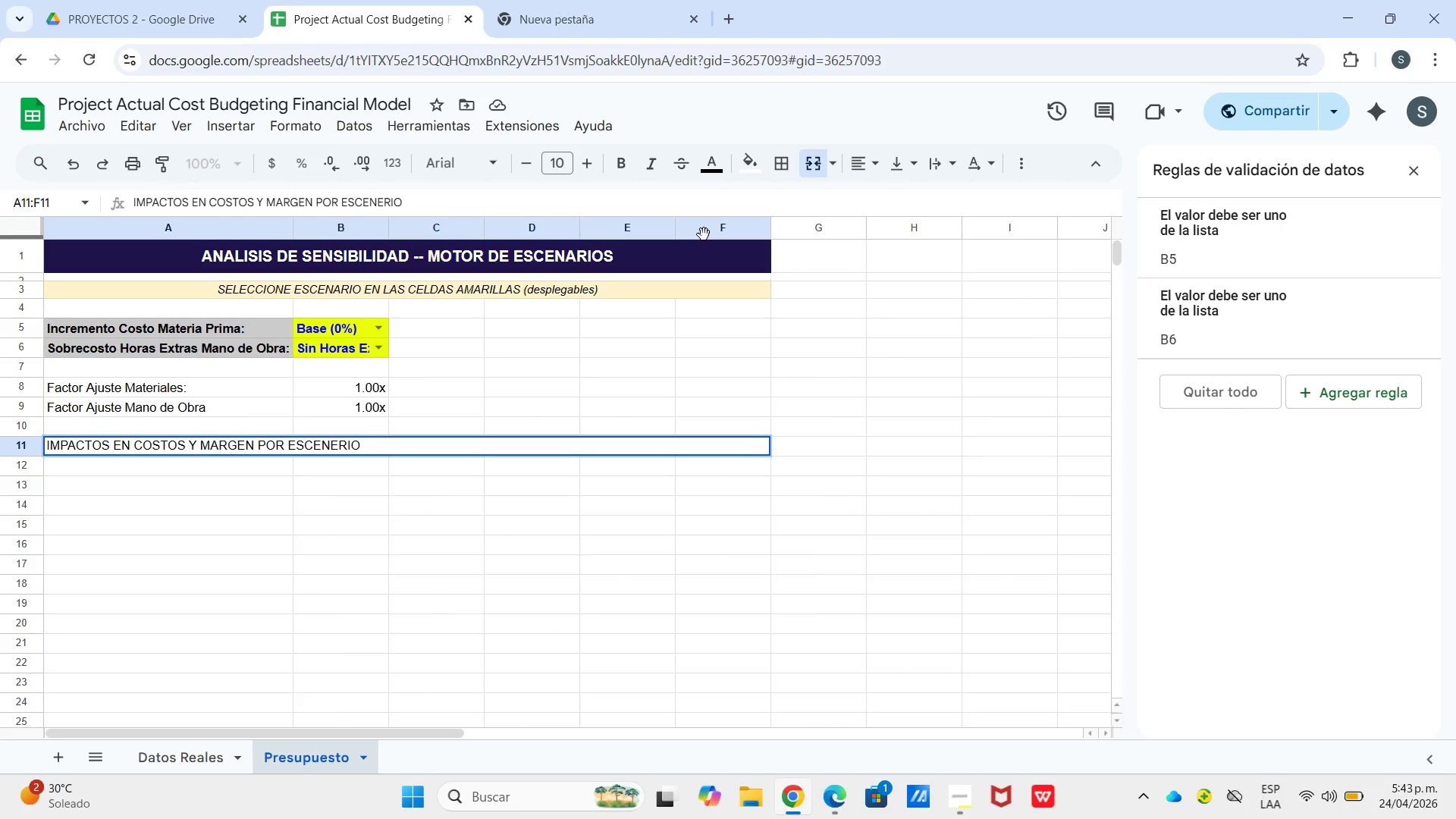 
key(Enter)
 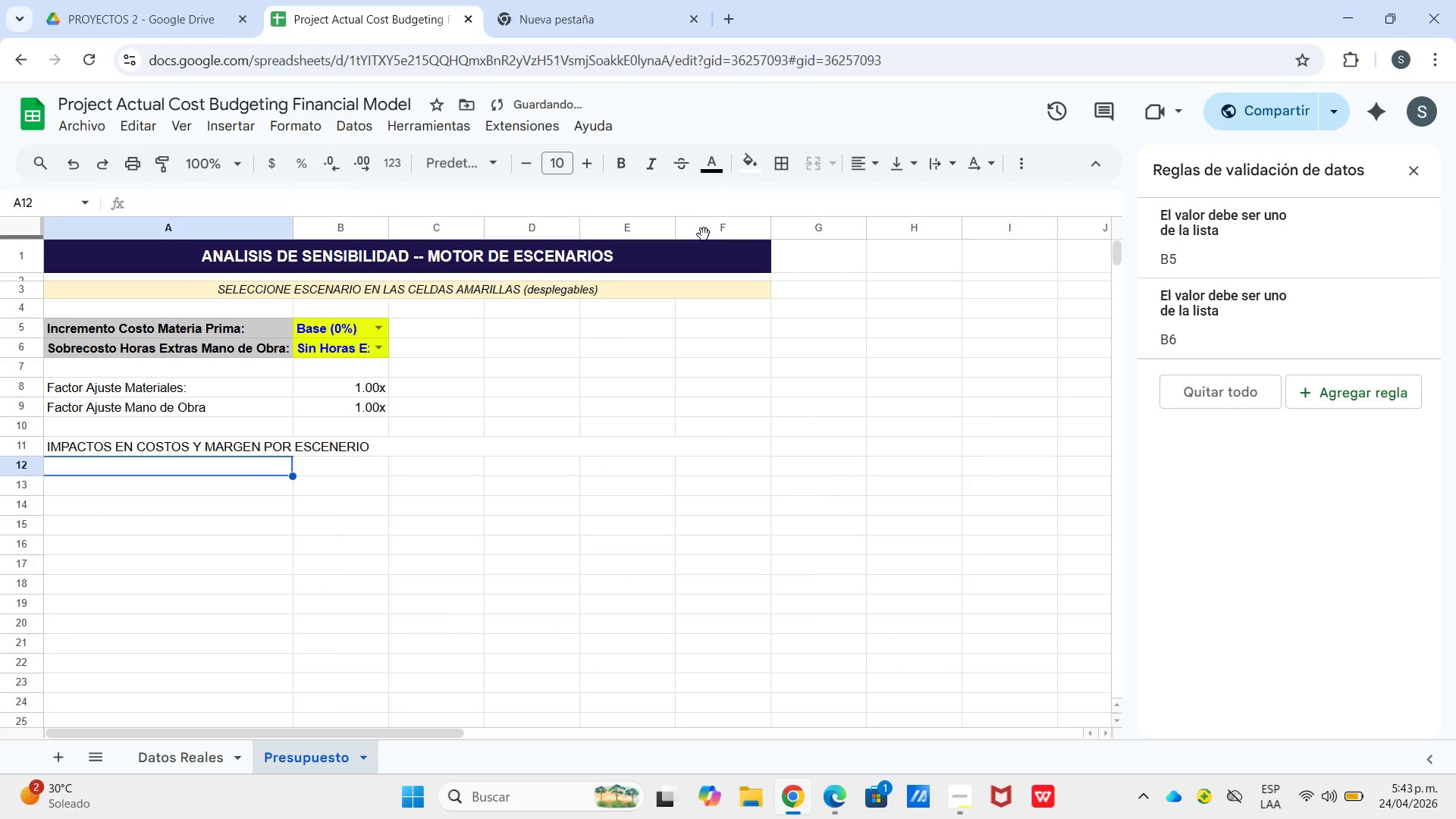 
hold_key(key=ShiftLeft, duration=2.03)
 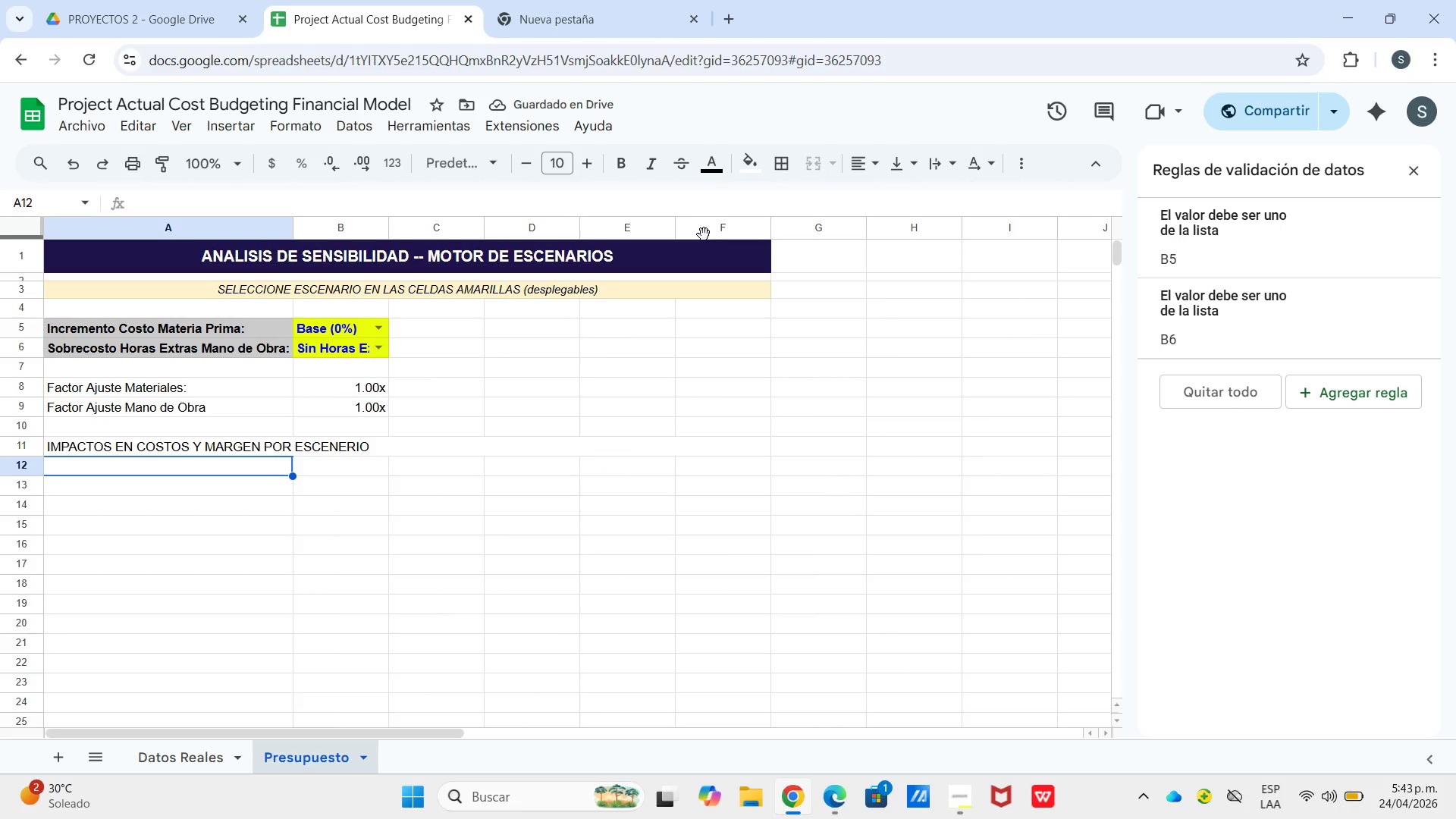 
type(Concepto)
 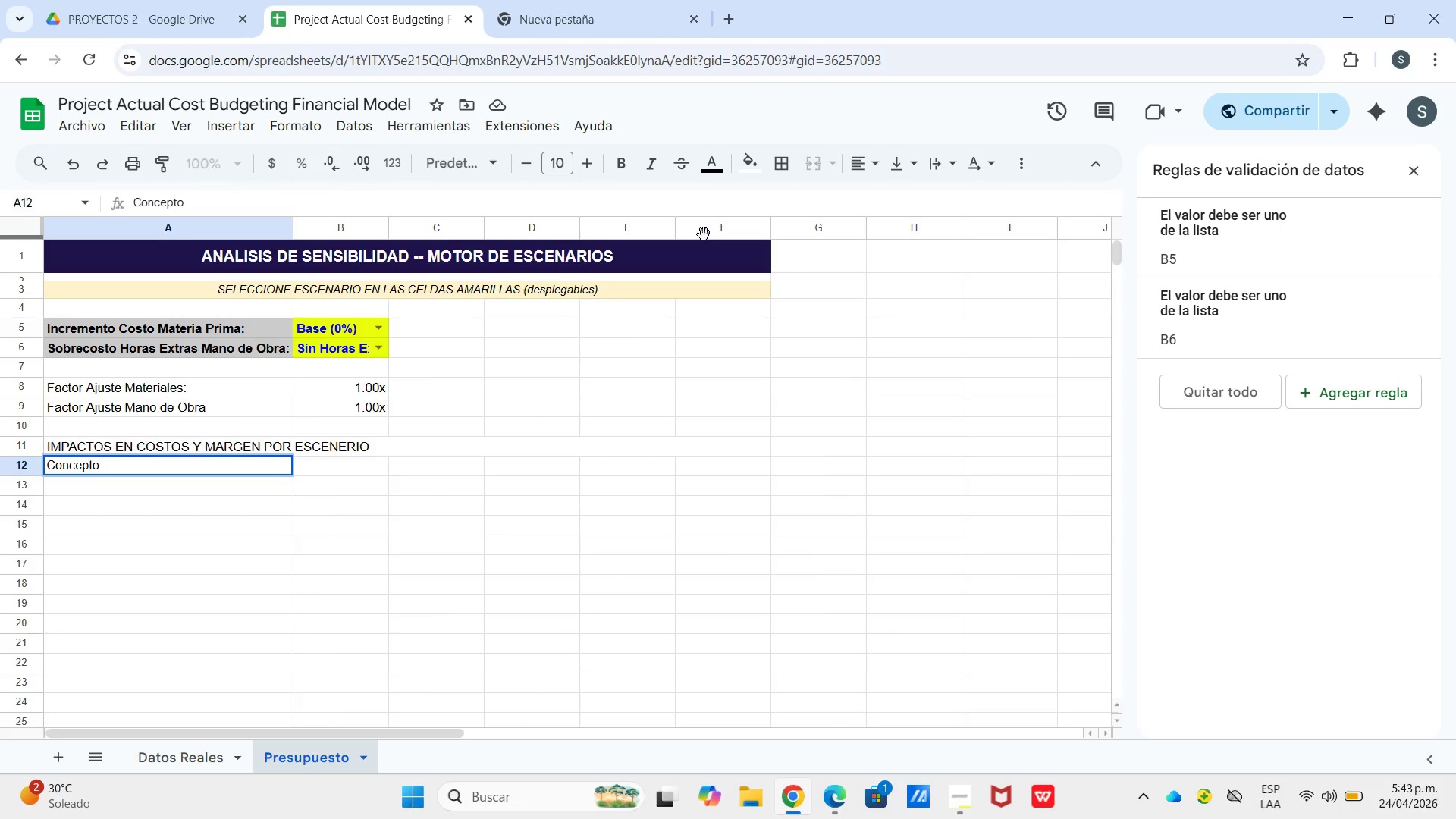 
key(ArrowRight)
 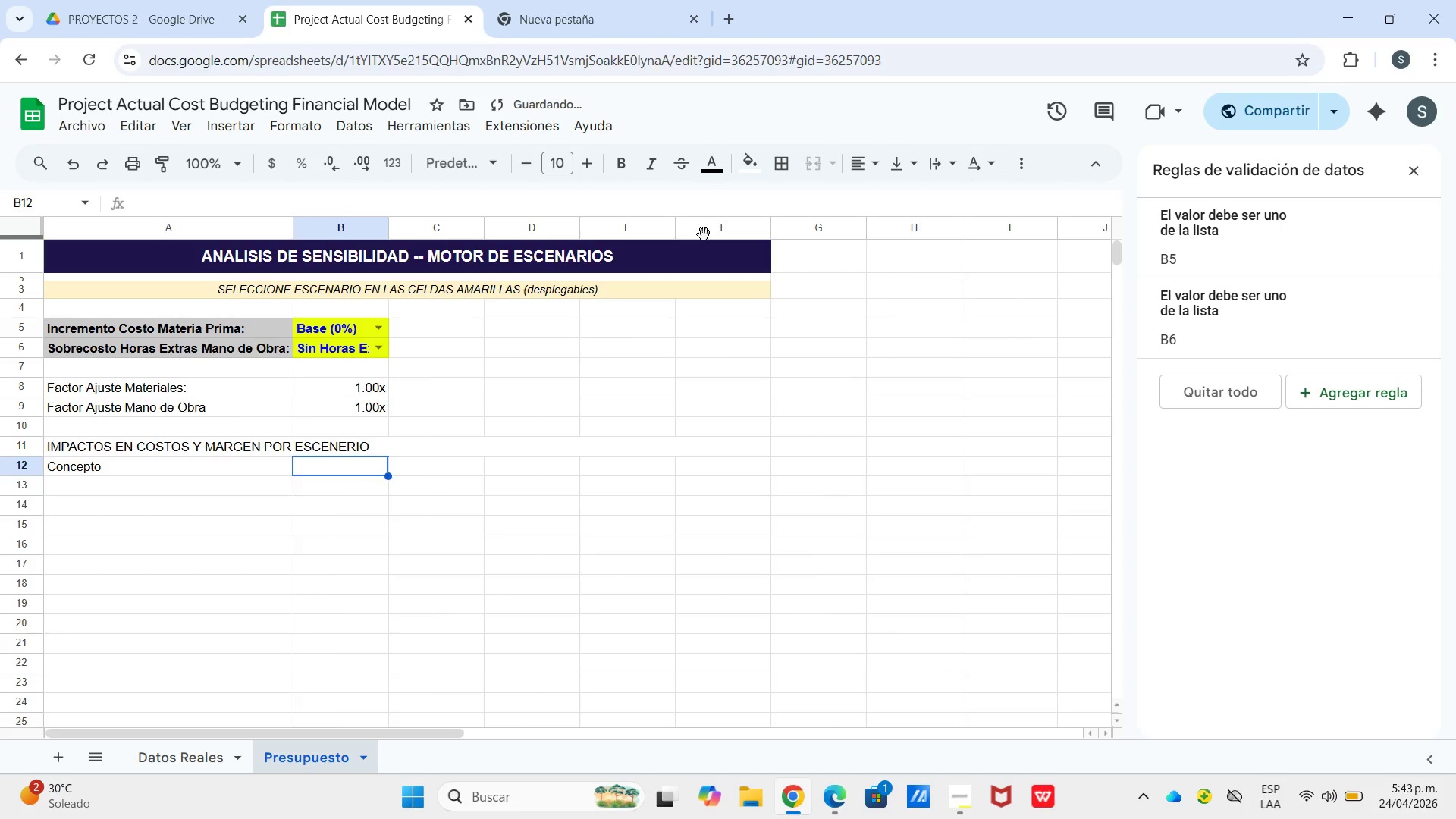 
type(Costo BASE)
 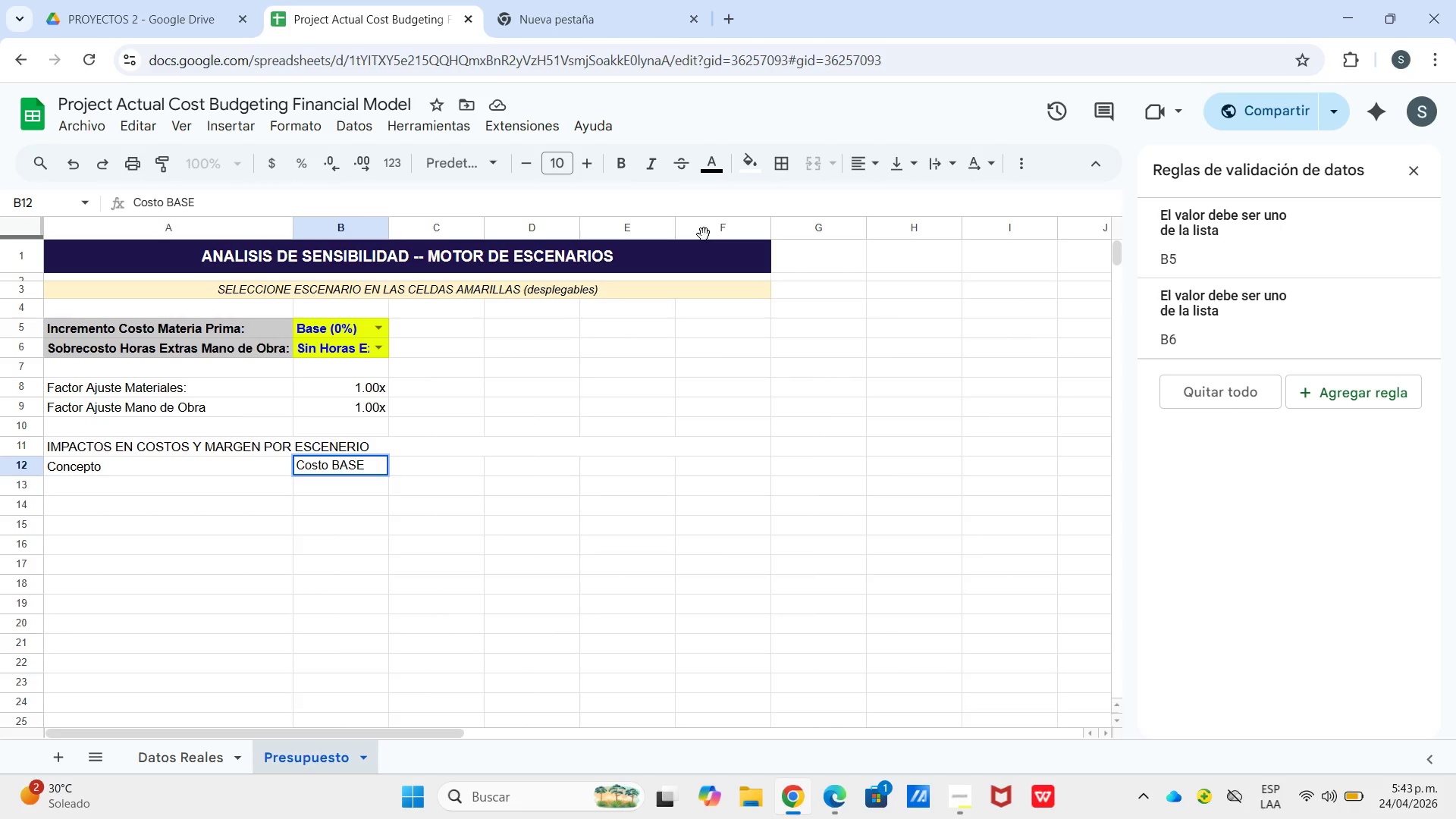 
key(Control+Enter)
 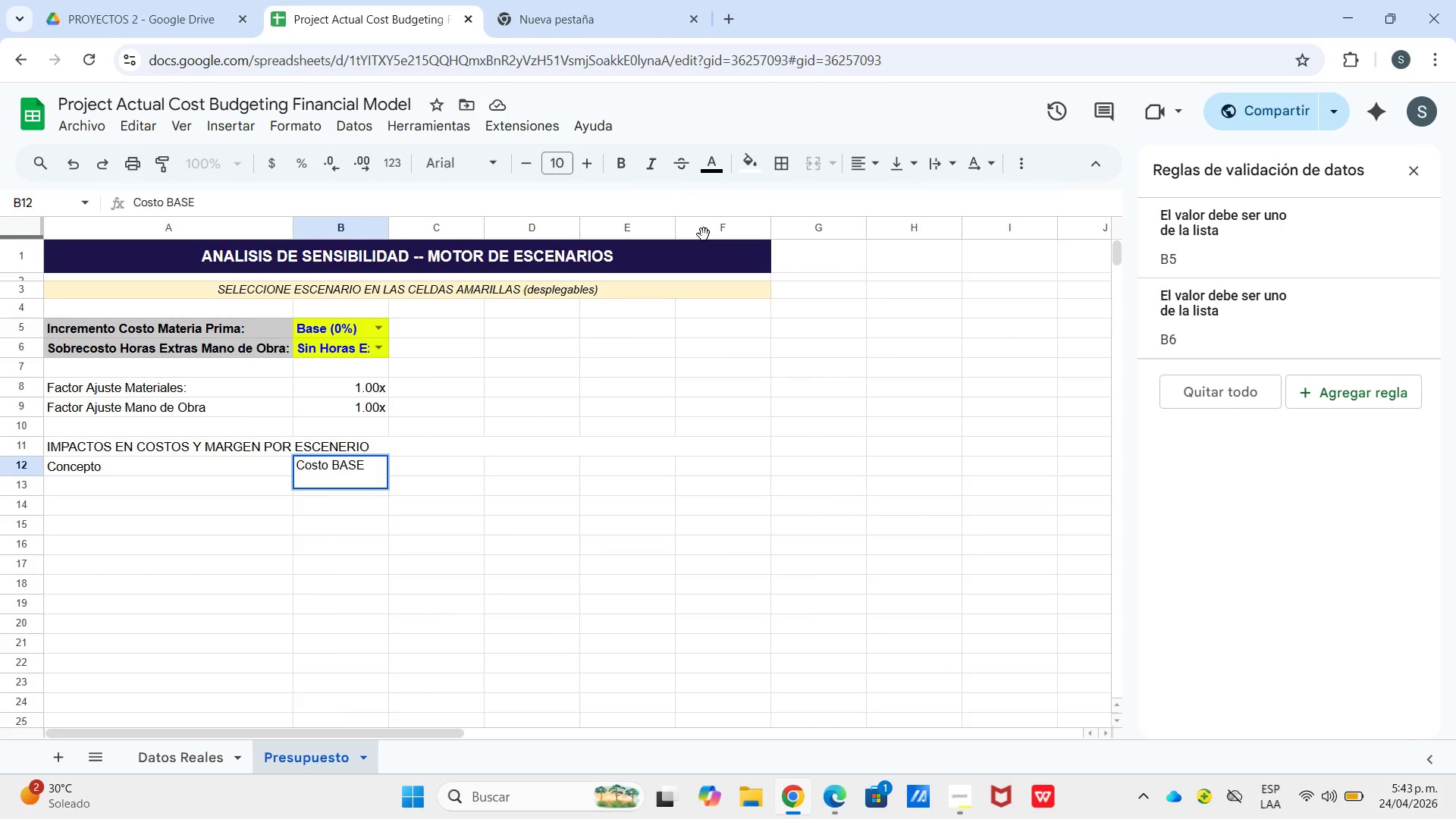 
type(*USD()
 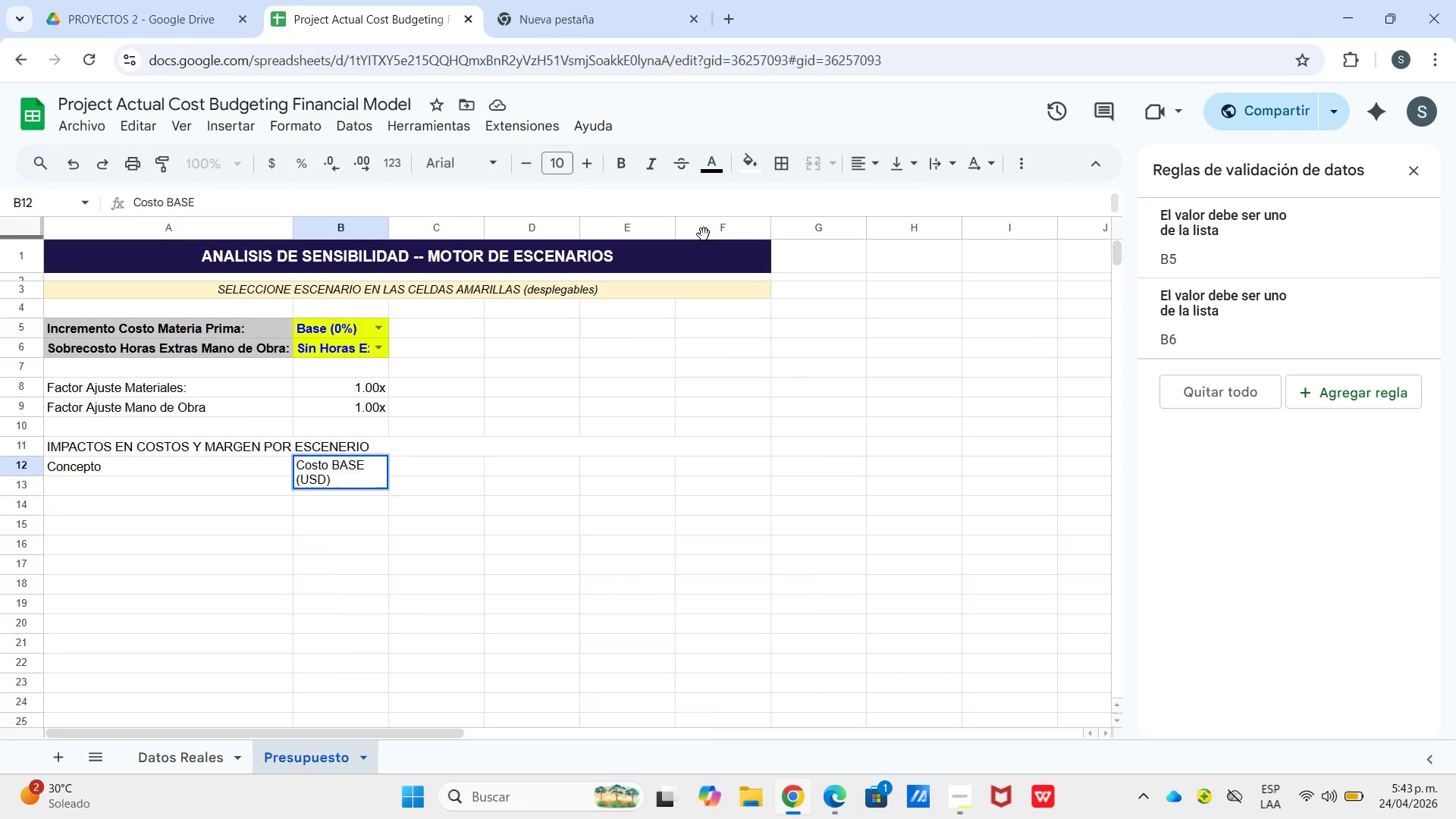 
key(ArrowRight)
 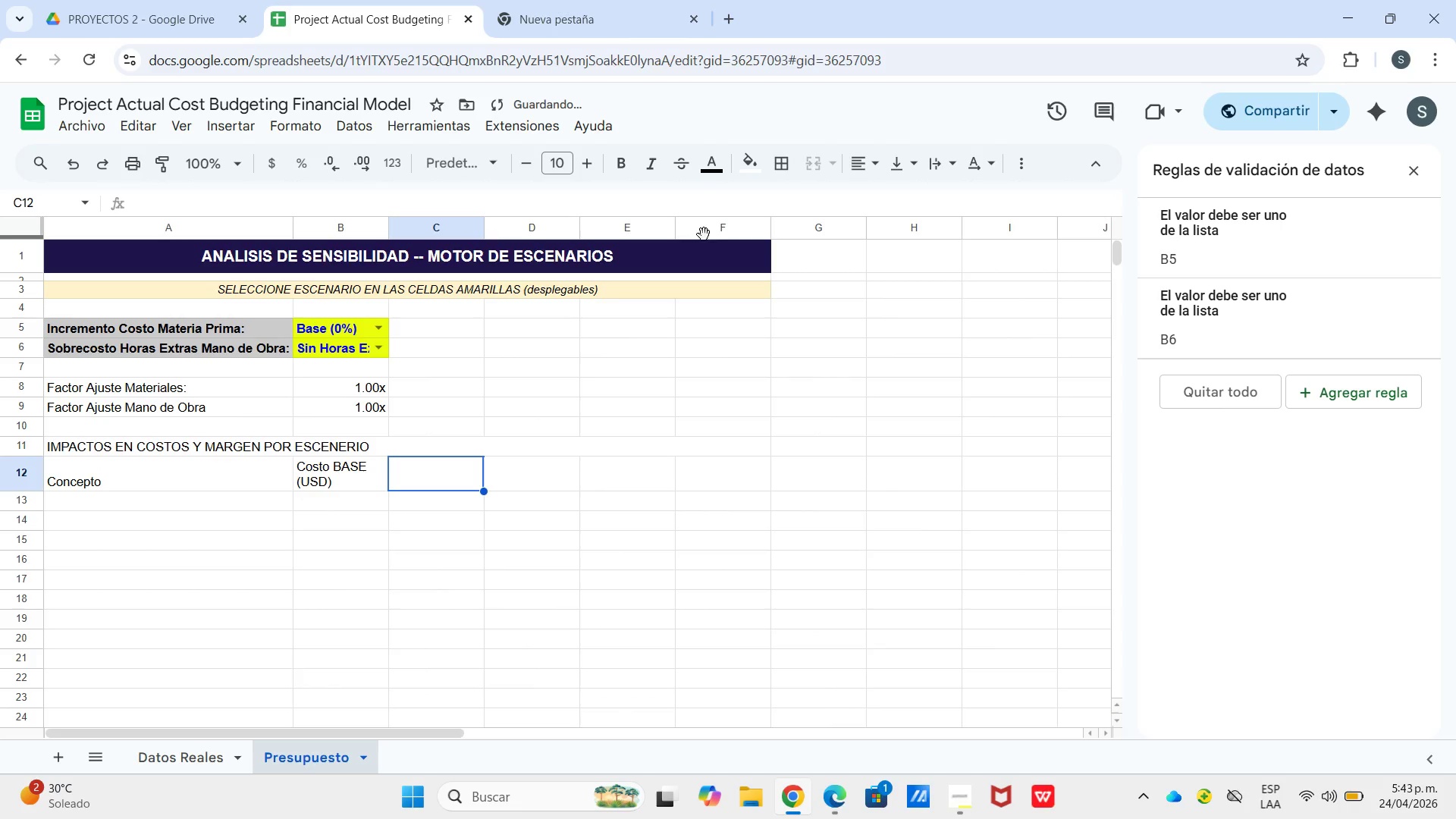 
type(Factor)
 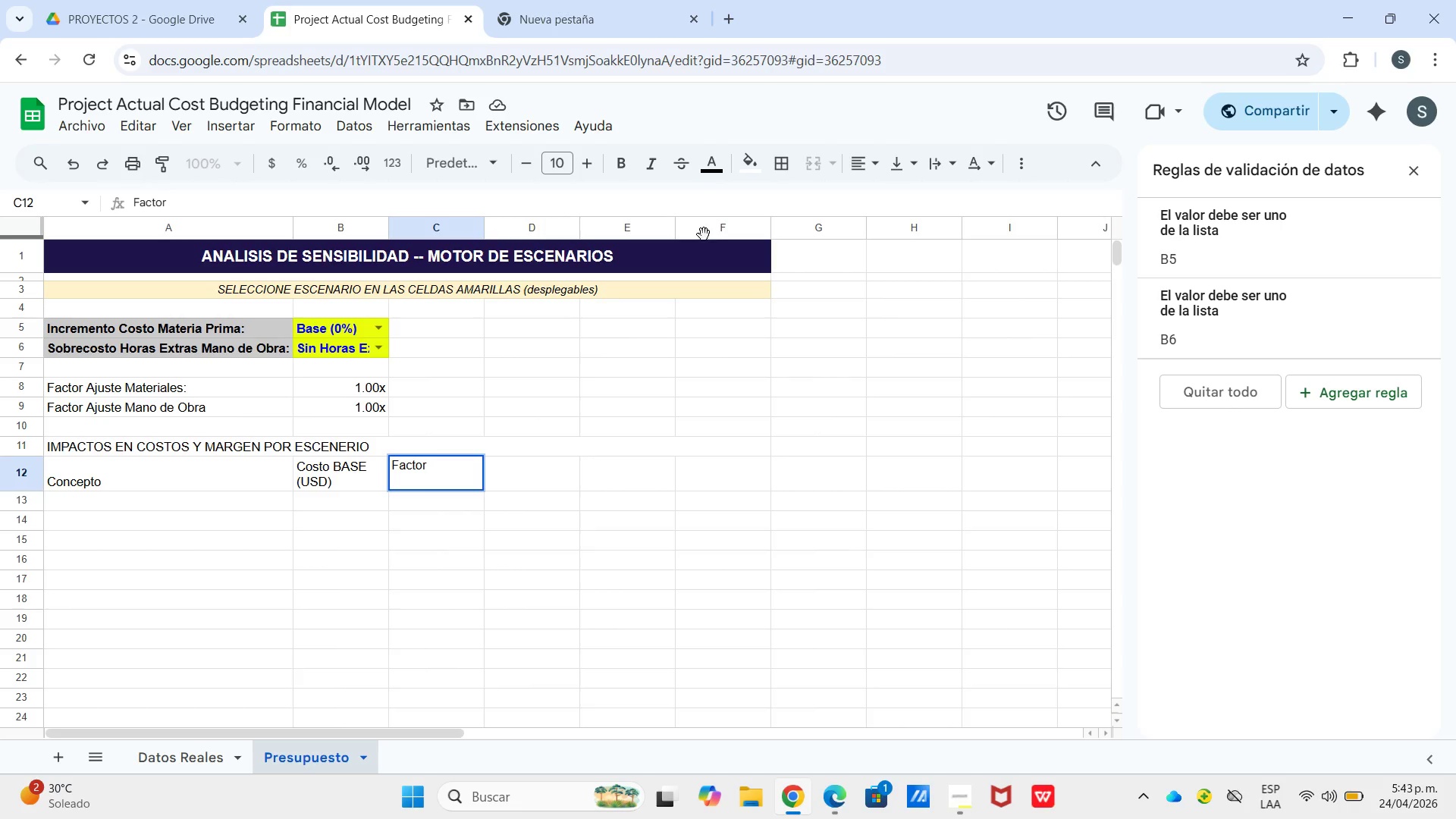 
key(Control+Enter)
 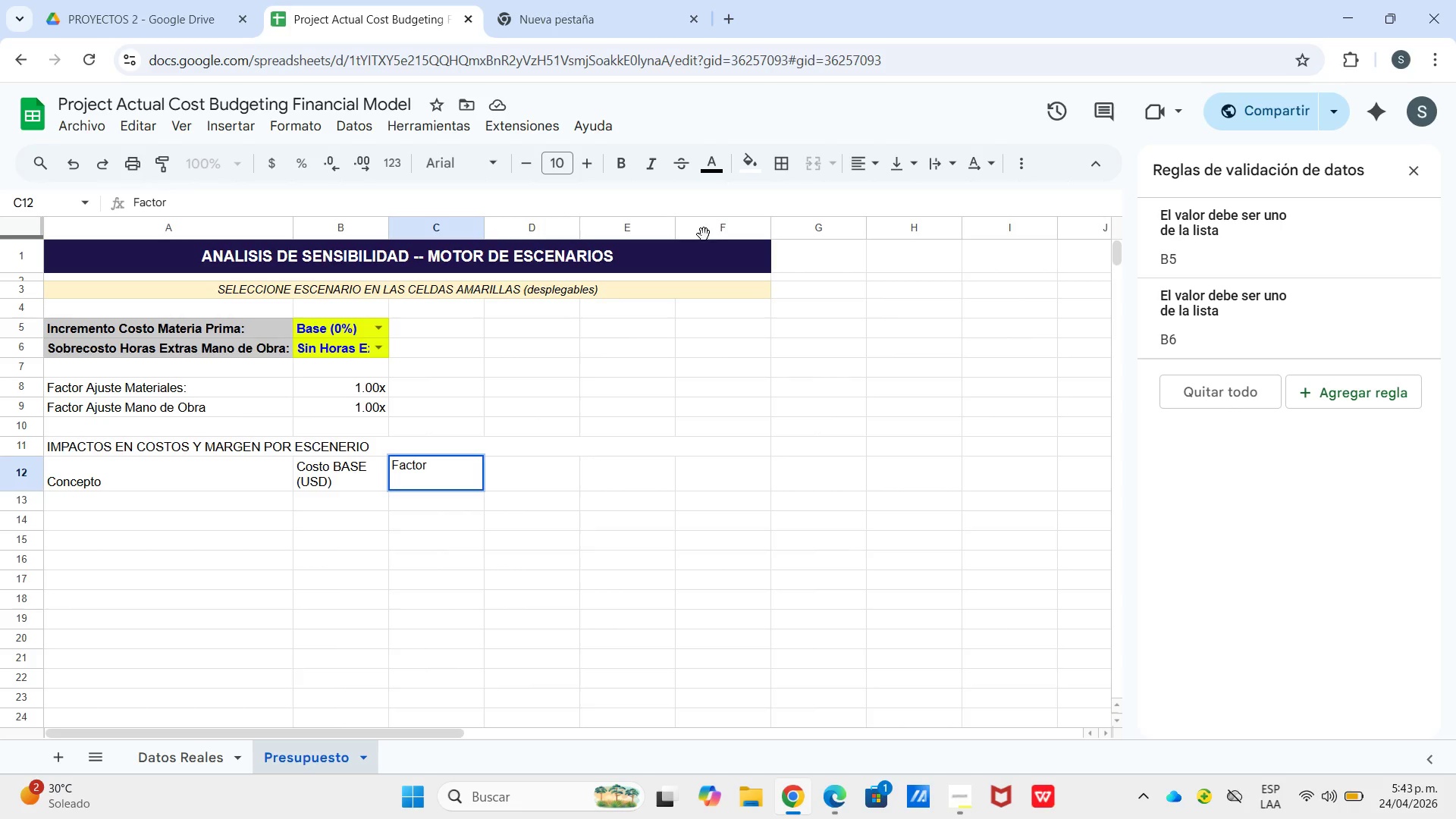 
type(Escenario)
 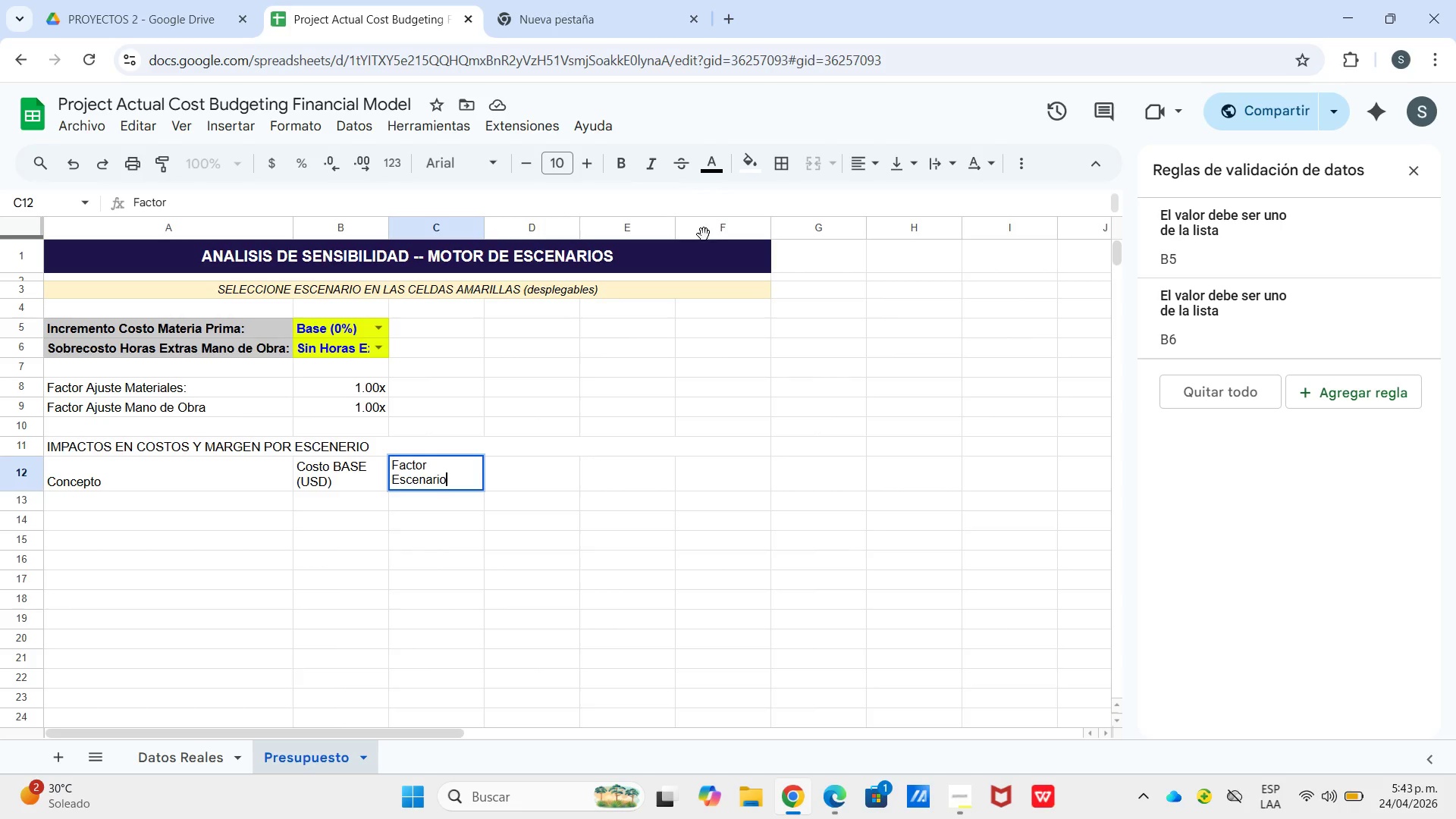 
key(ArrowRight)
 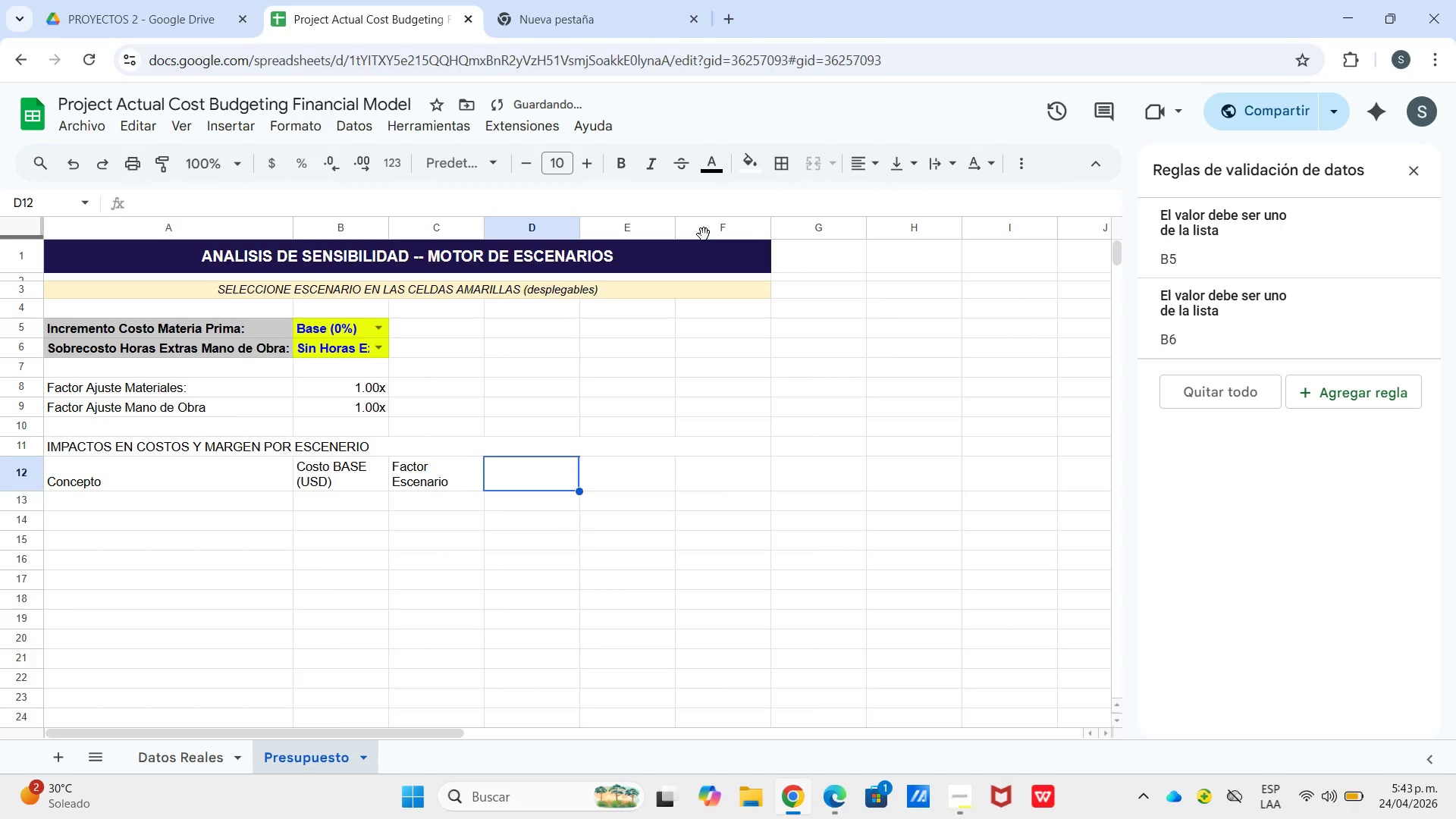 
type( Costo Ajustado)
 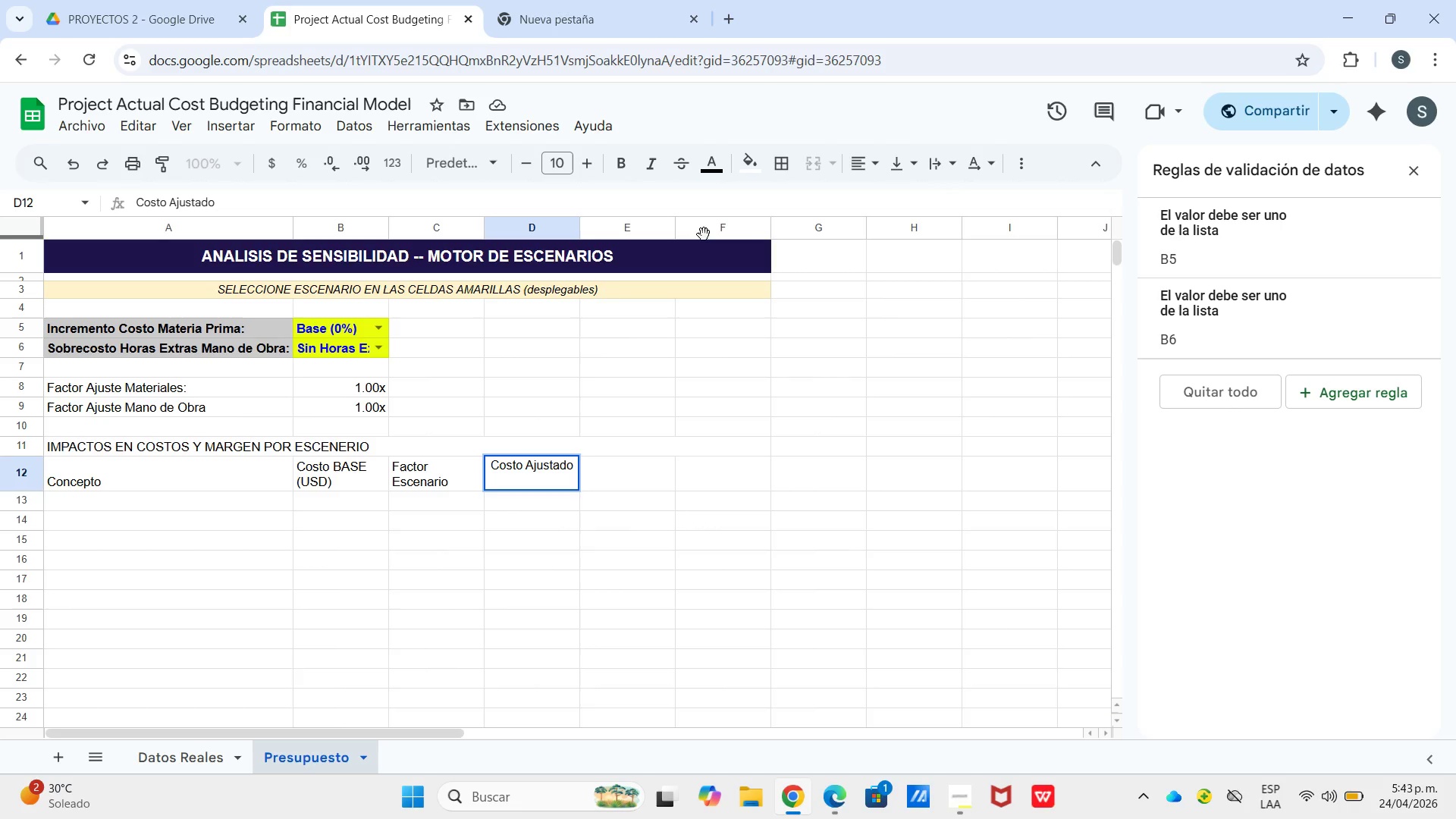 
key(Control+Enter)
 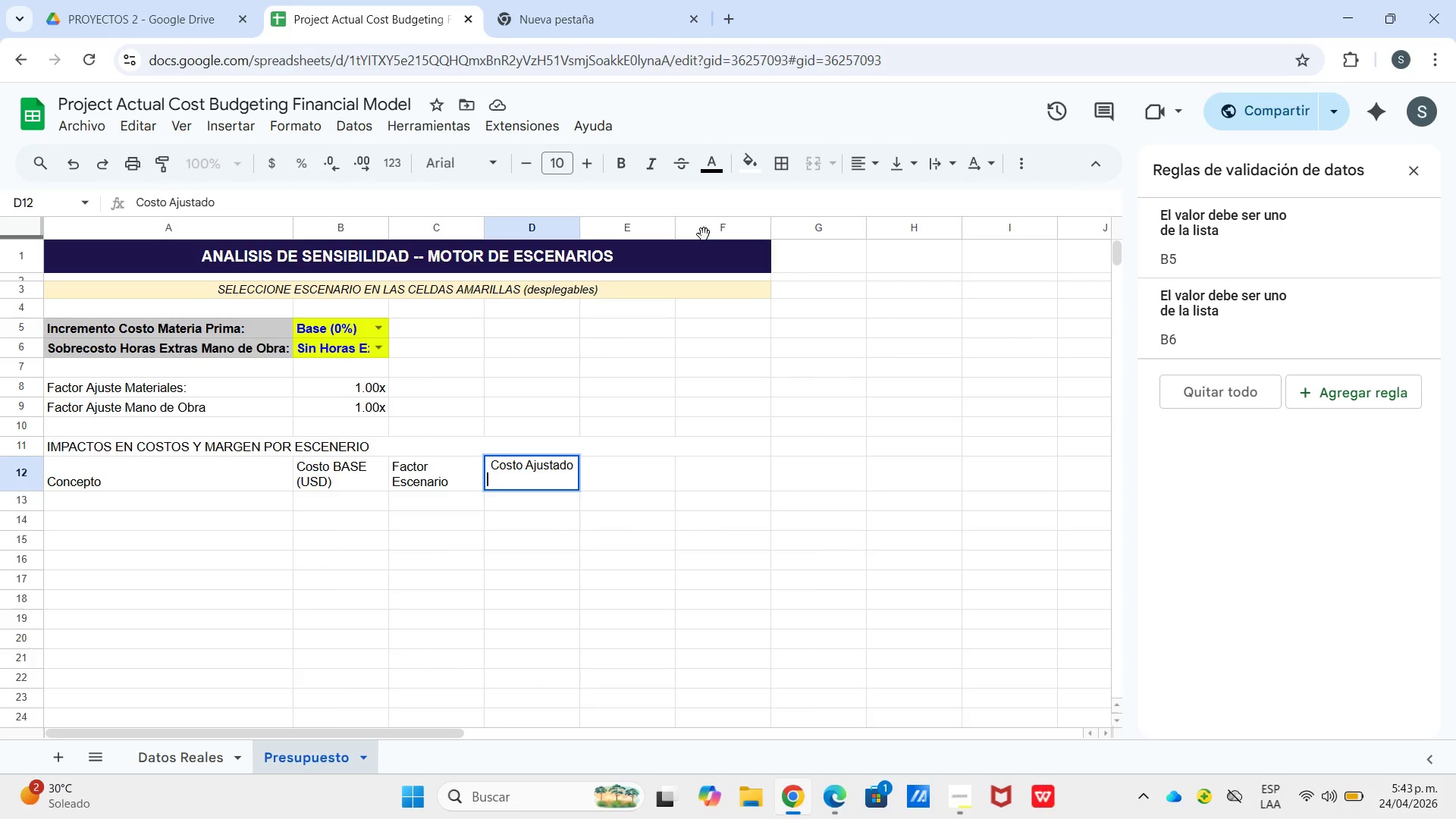 
type(*USD))
key(Backspace)
type(()
 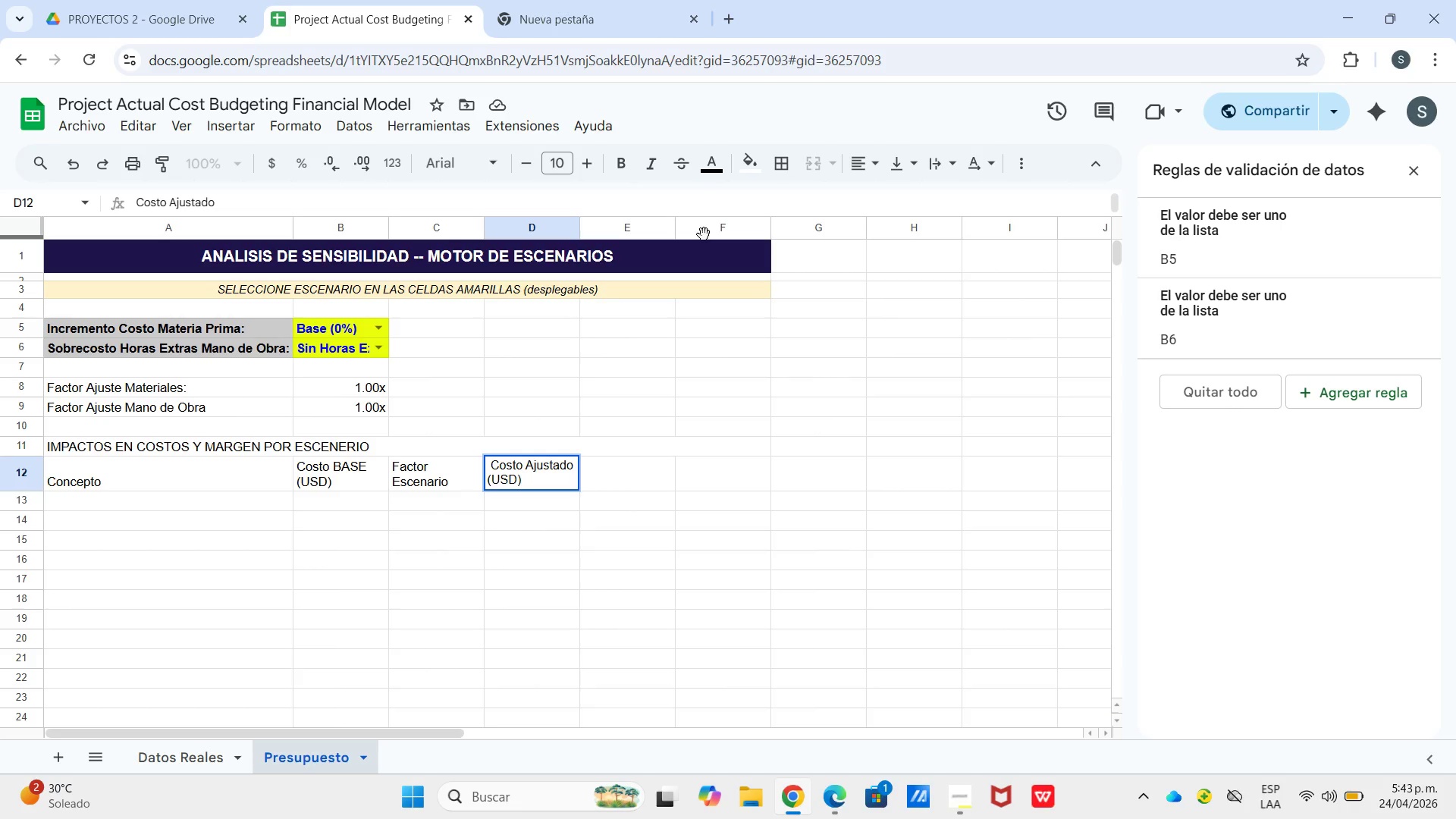 
key(ArrowRight)
 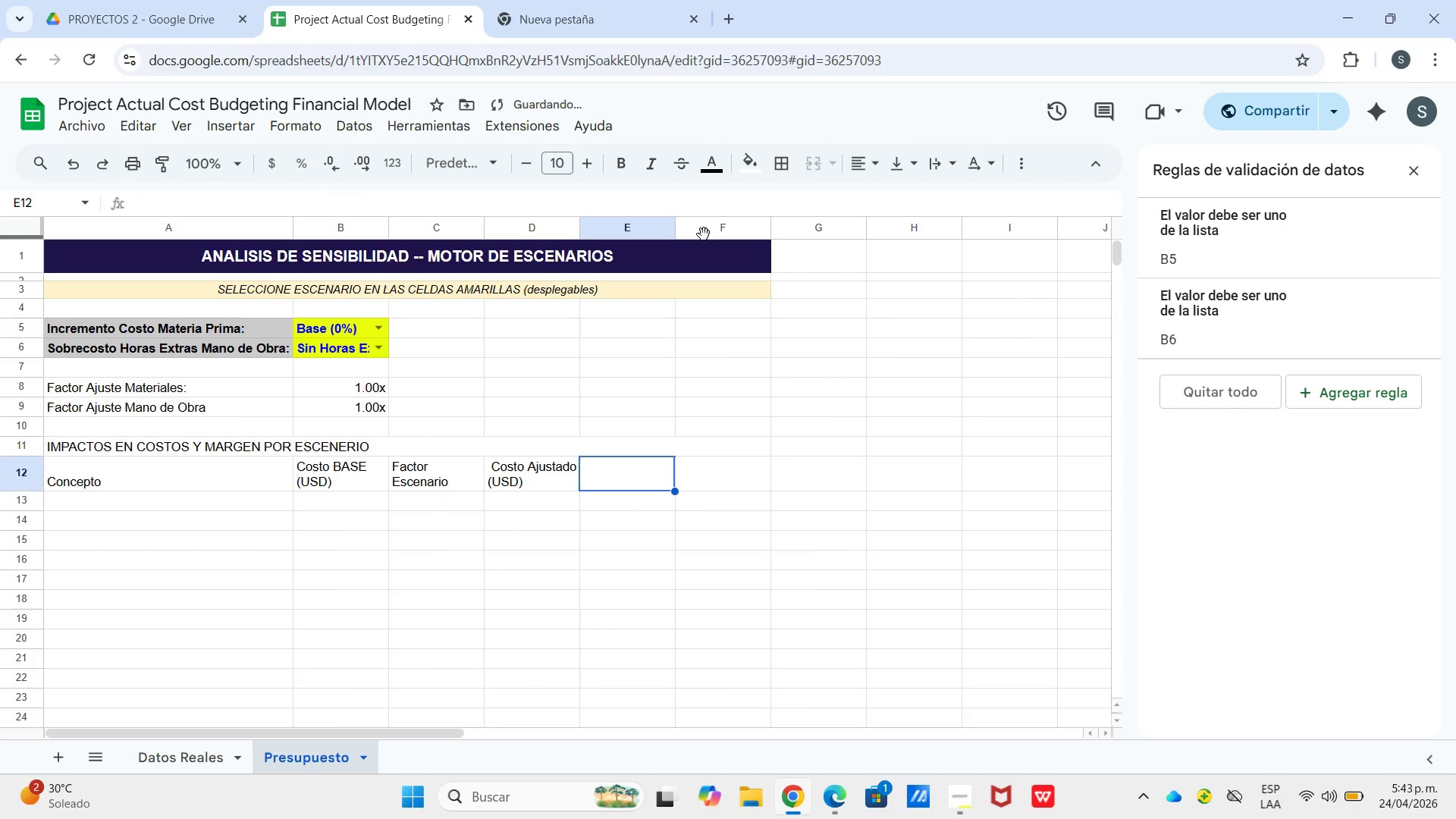 
type(Val)
key(Backspace)
type(riacion *USD( )
key(Backspace)
 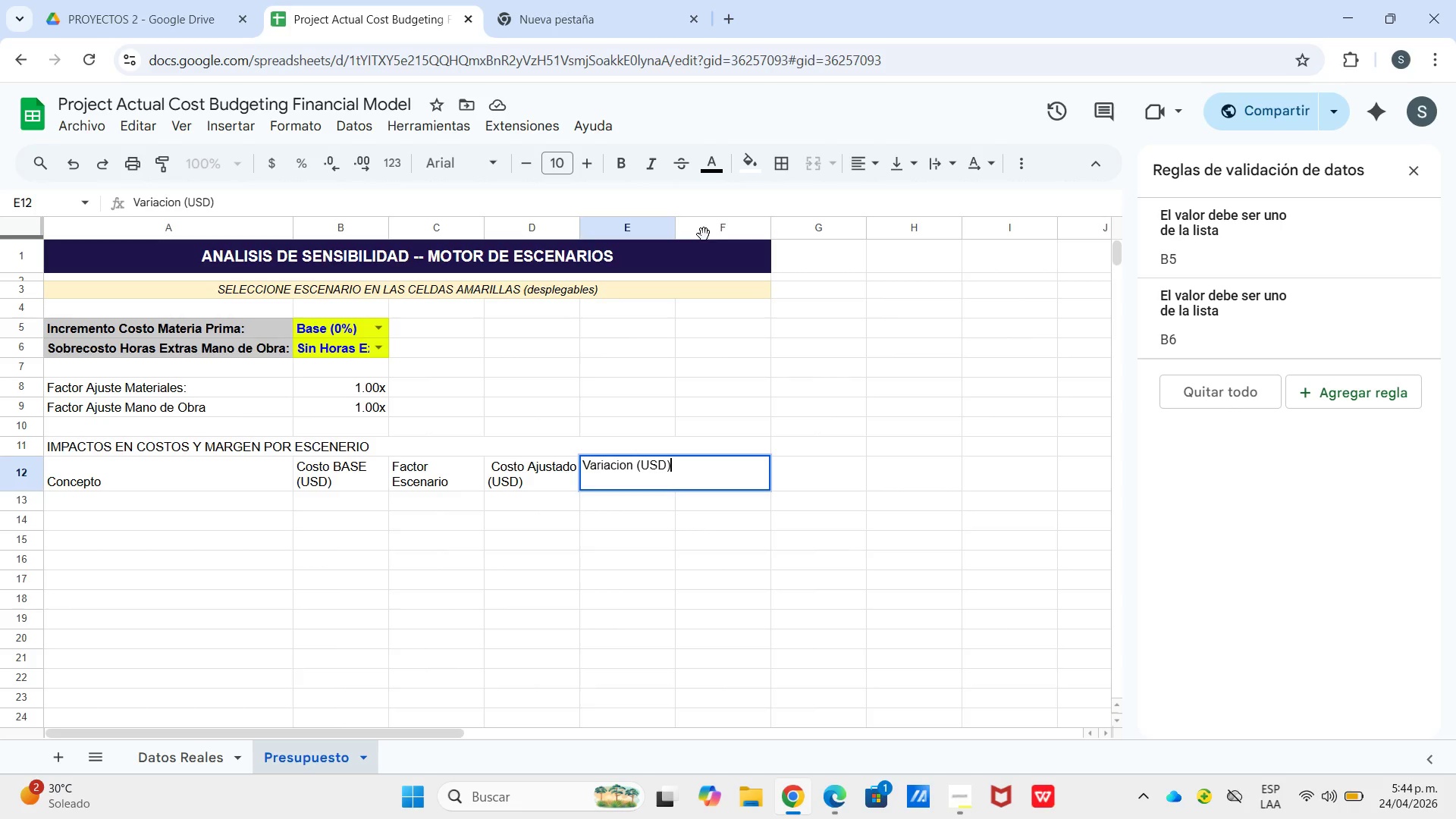 
key(ArrowRight)
 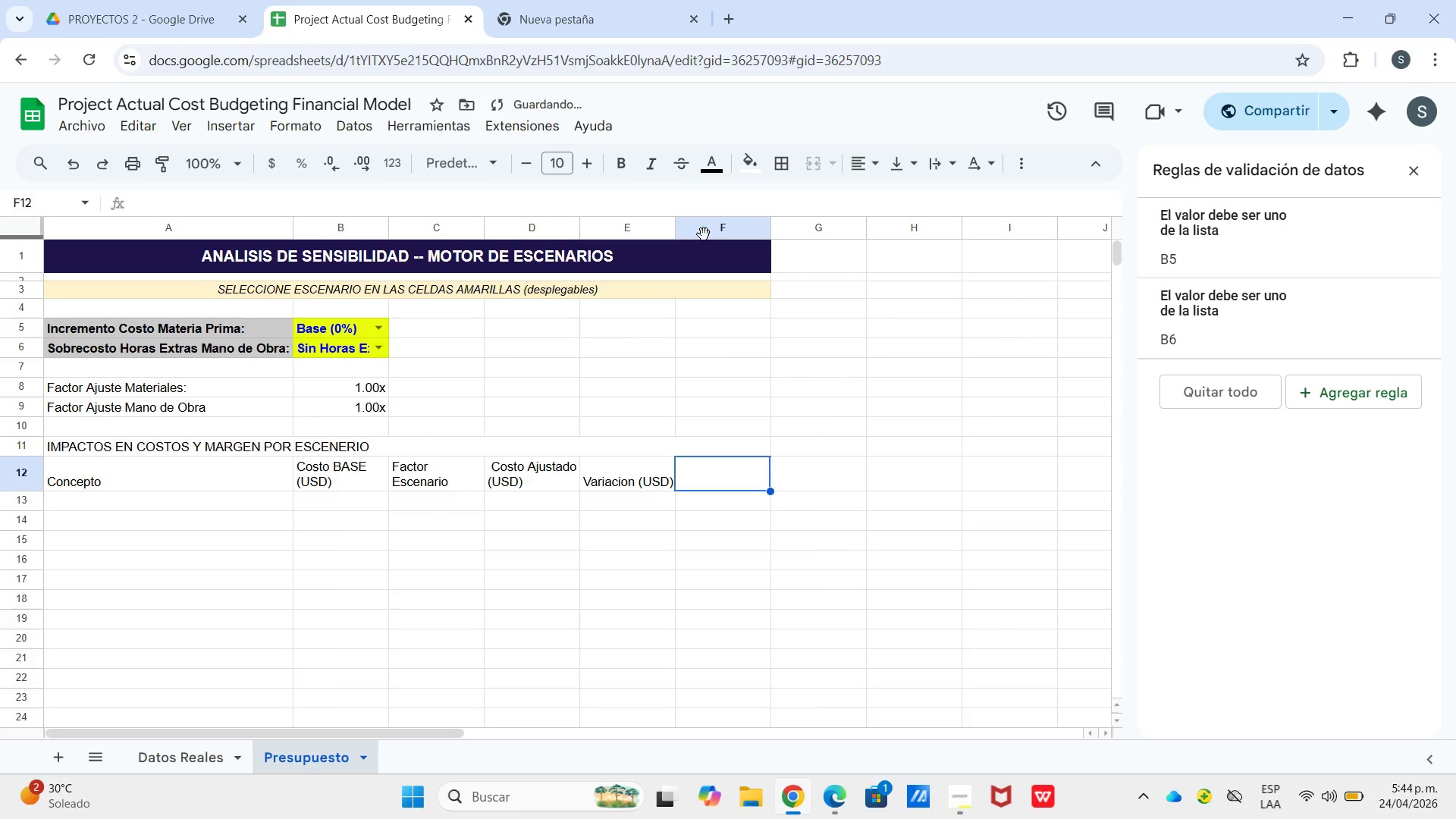 
type(% impacto)
 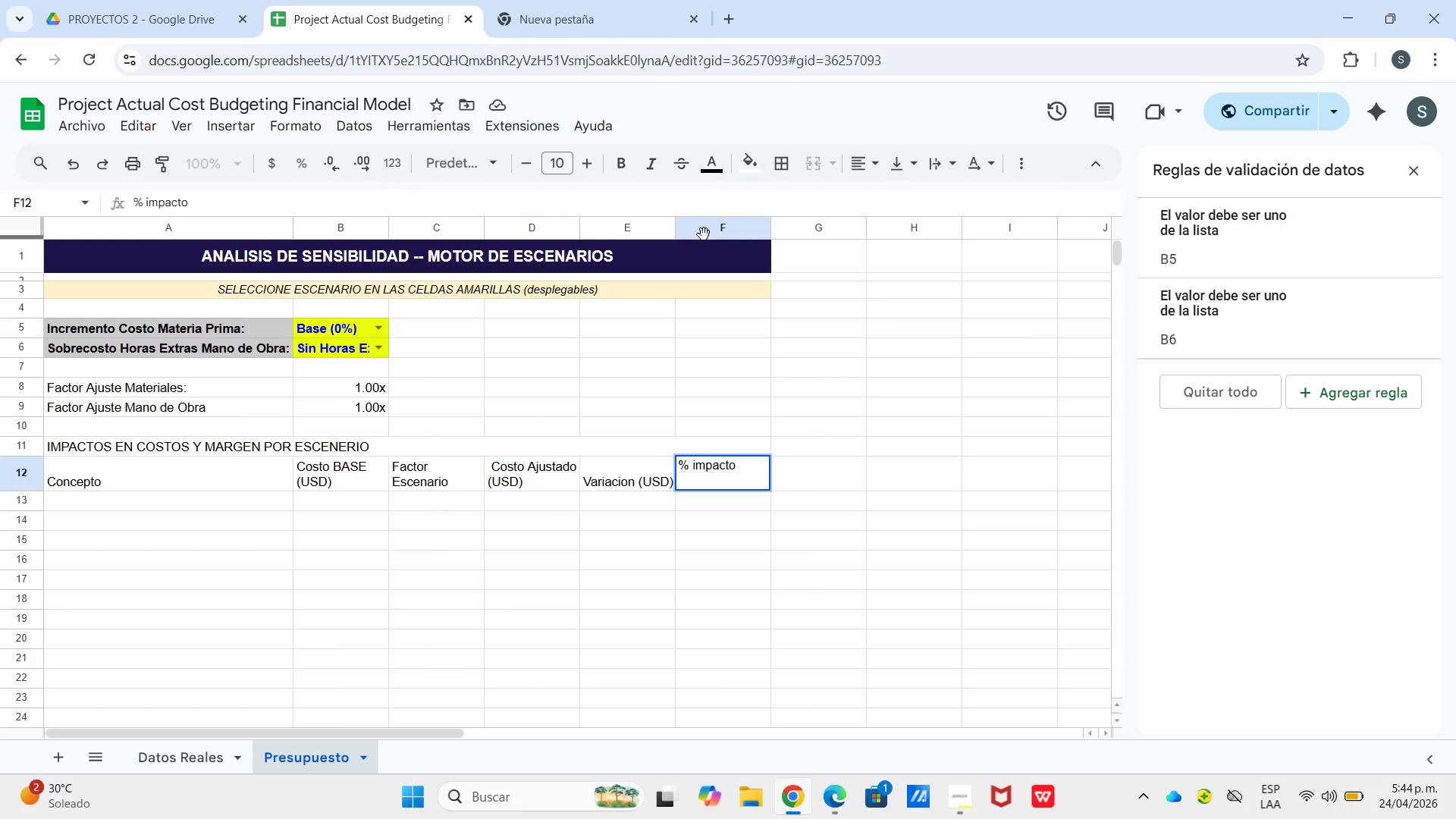 
key(Enter)
 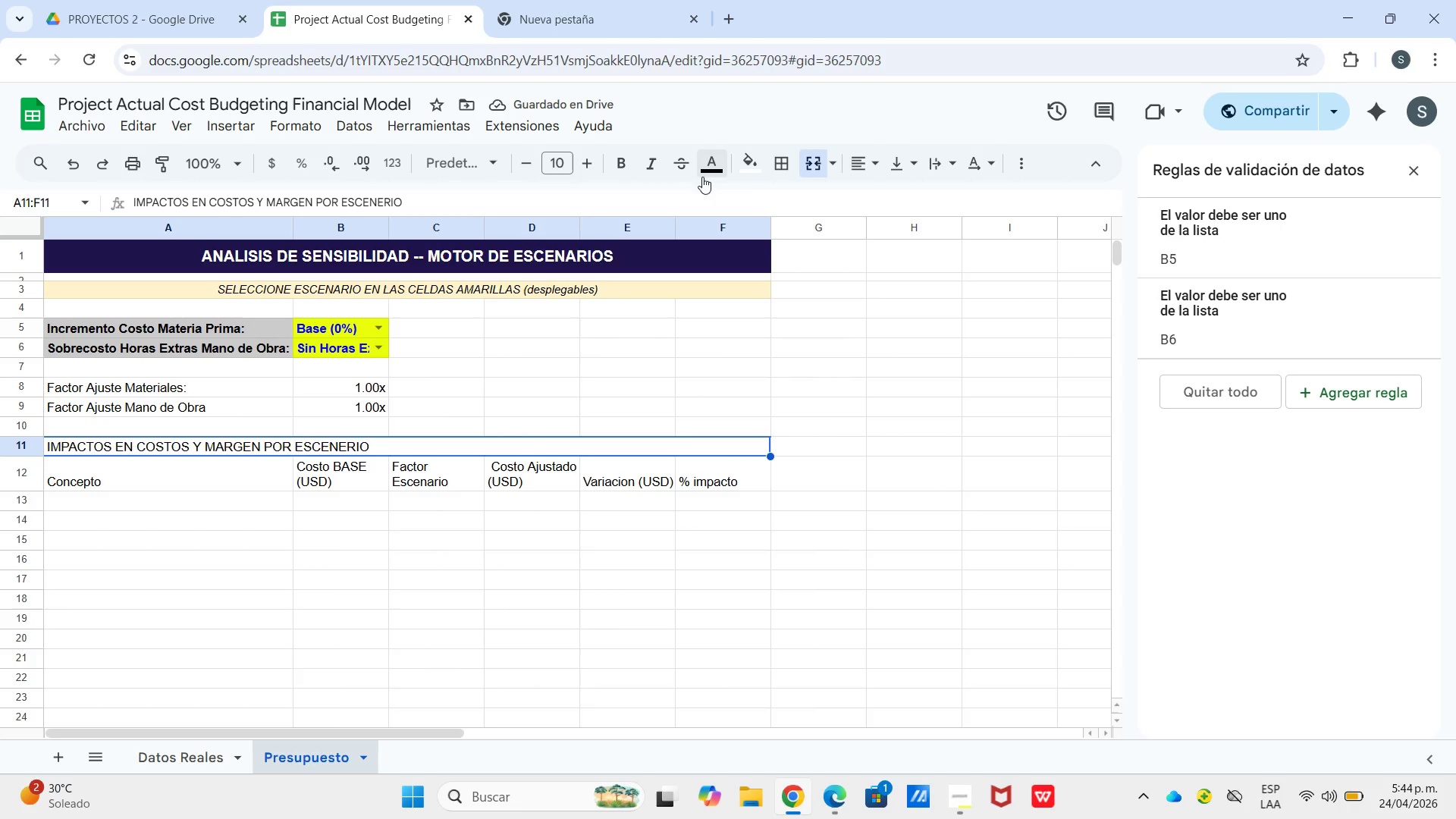 
wait(6.47)
 